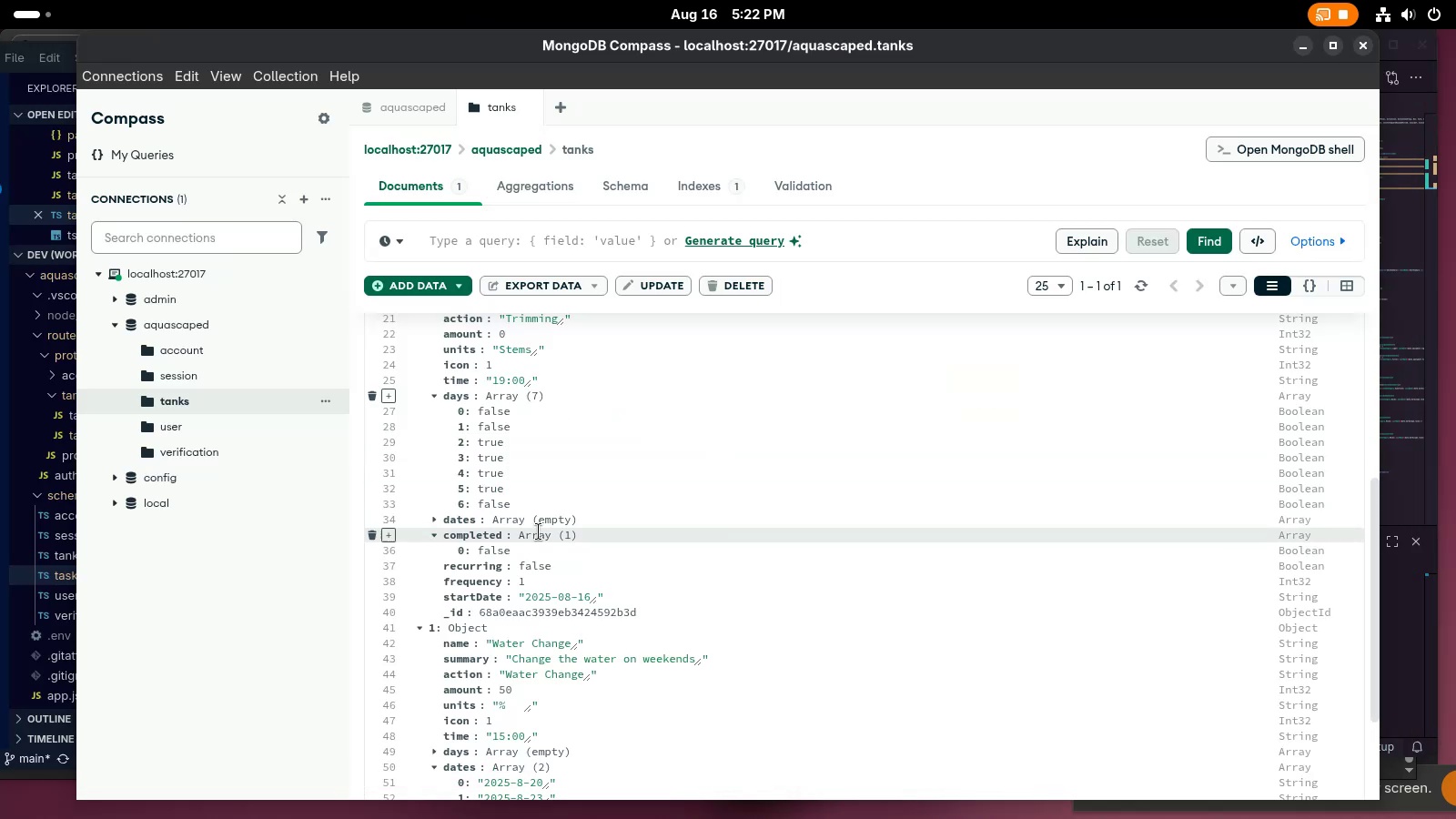 
scroll: coordinate [532, 545], scroll_direction: down, amount: 3.0
 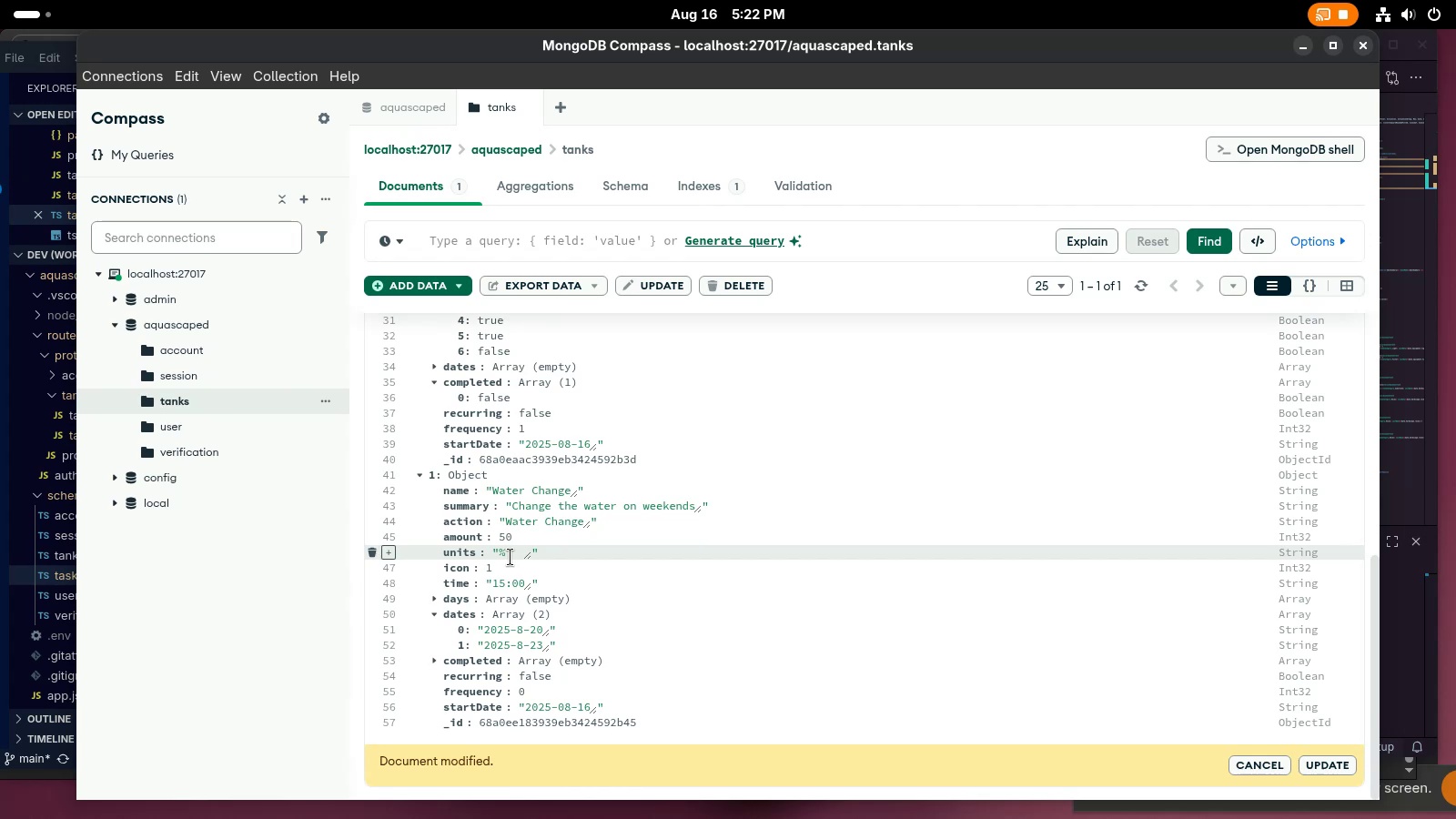 
wait(30.28)
 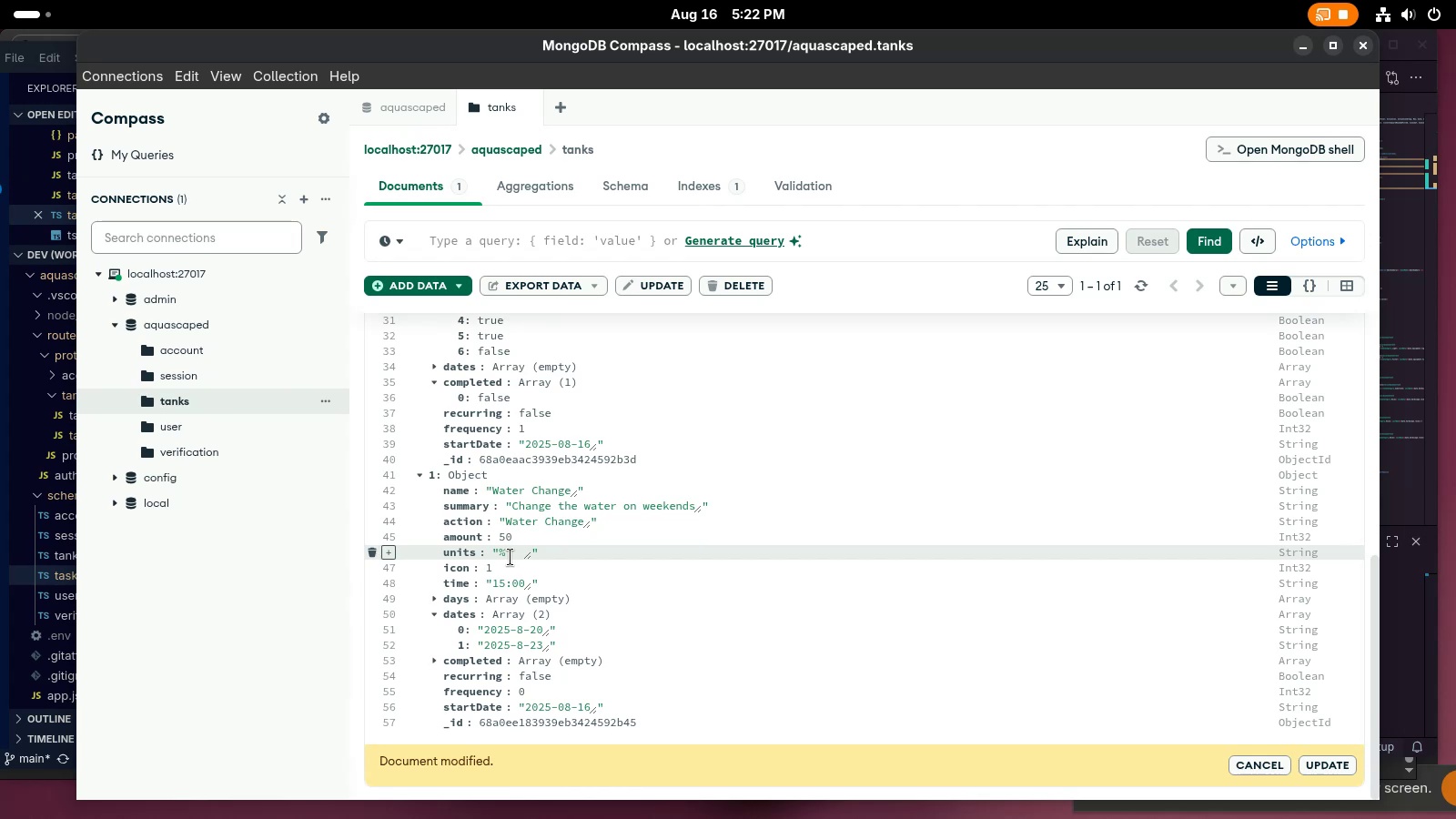 
hold_key(key=AltLeft, duration=0.44)
 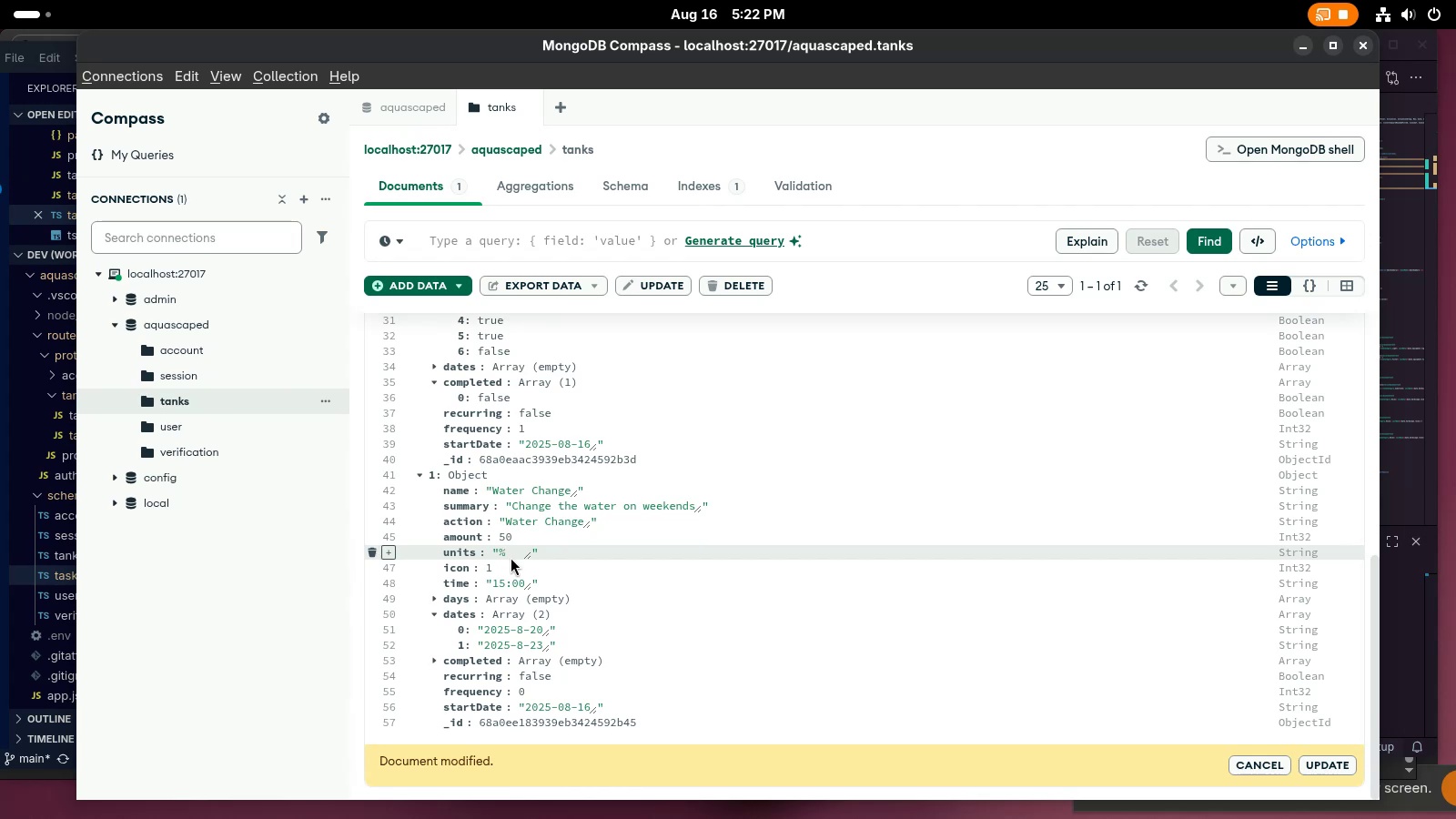 
key(Tab)
 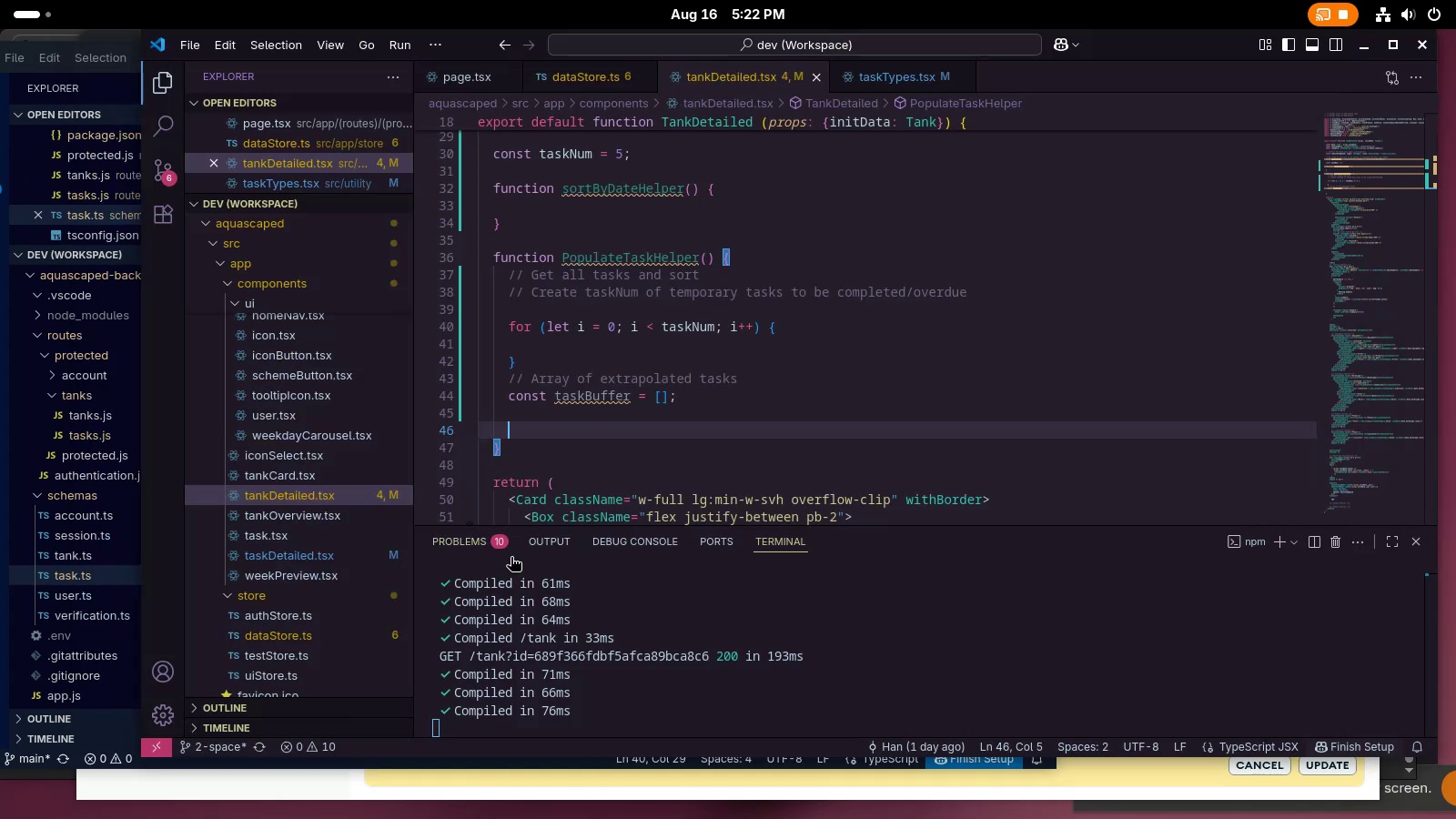 
key(Alt+AltLeft)
 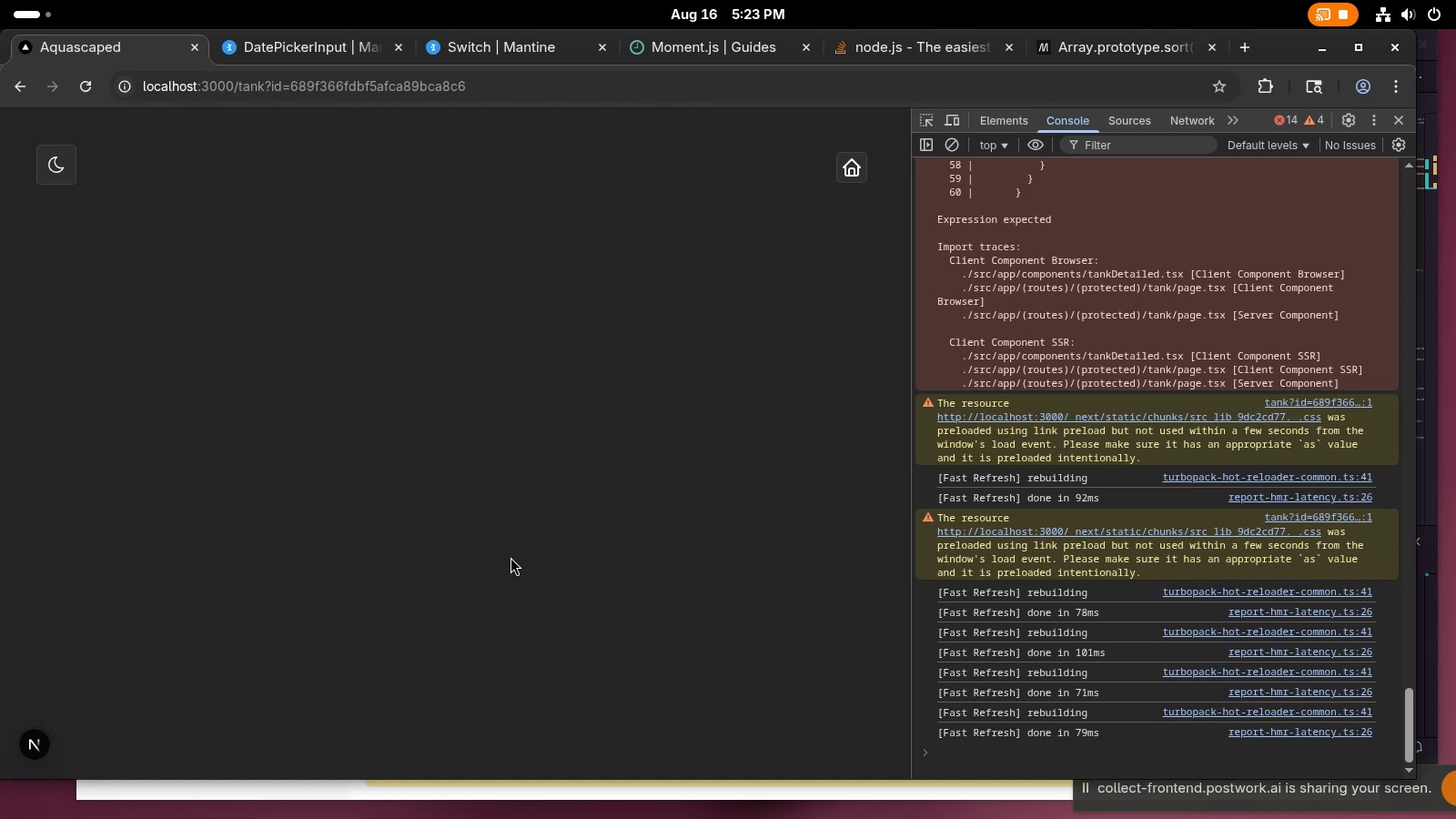 
wait(11.72)
 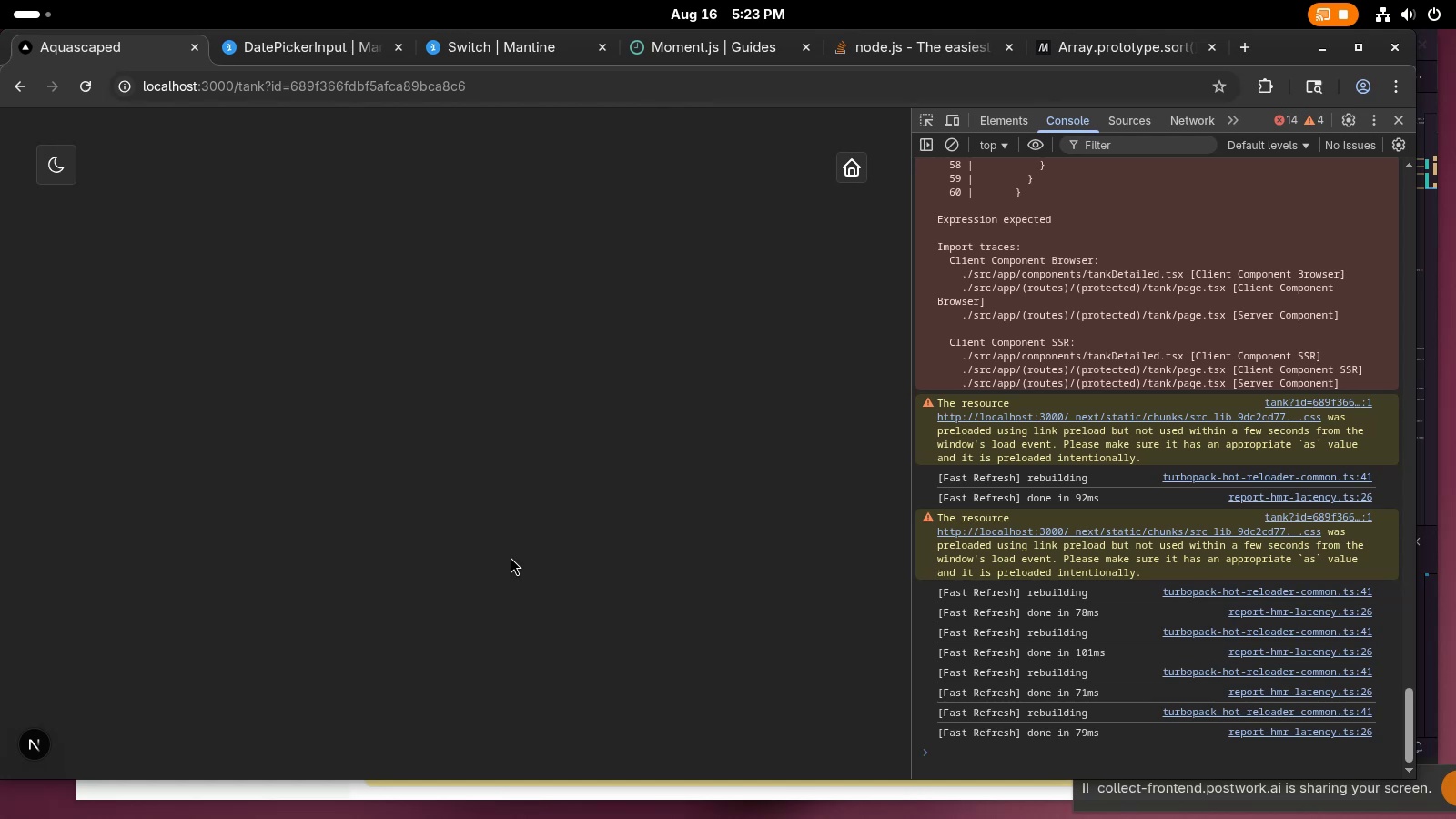 
key(Tab)
 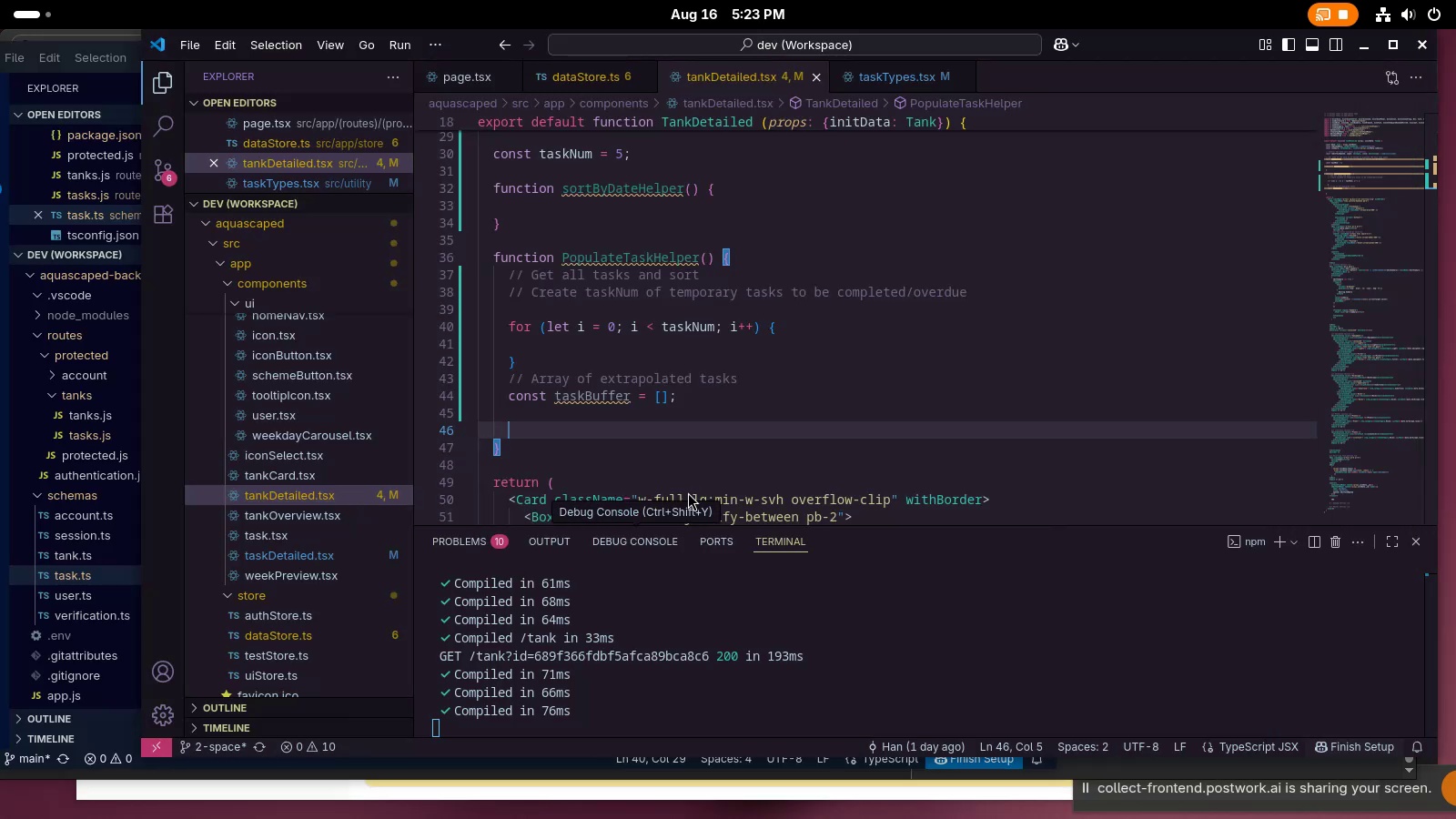 
scroll: coordinate [725, 420], scroll_direction: down, amount: 3.0
 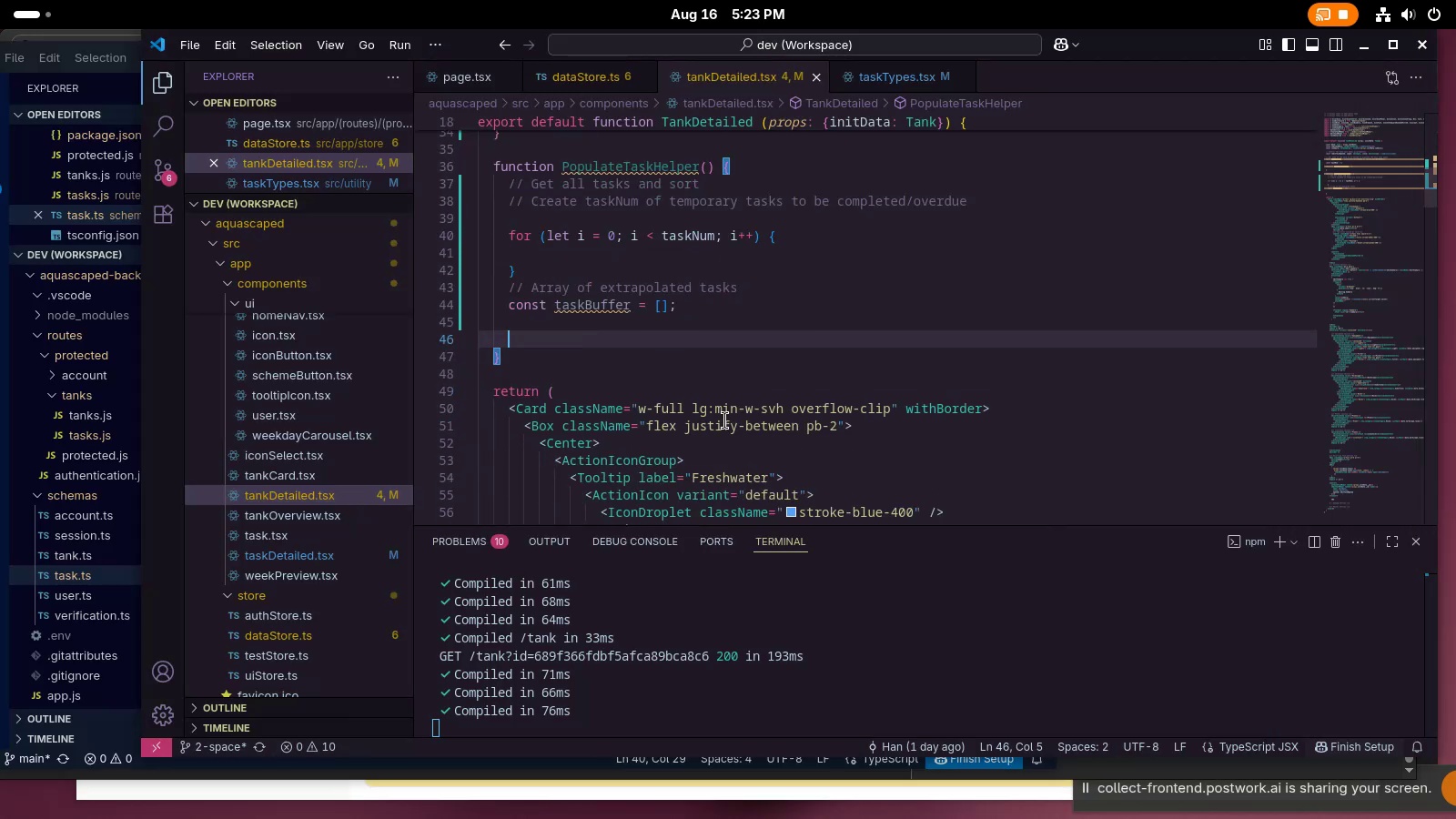 
left_click([725, 420])
 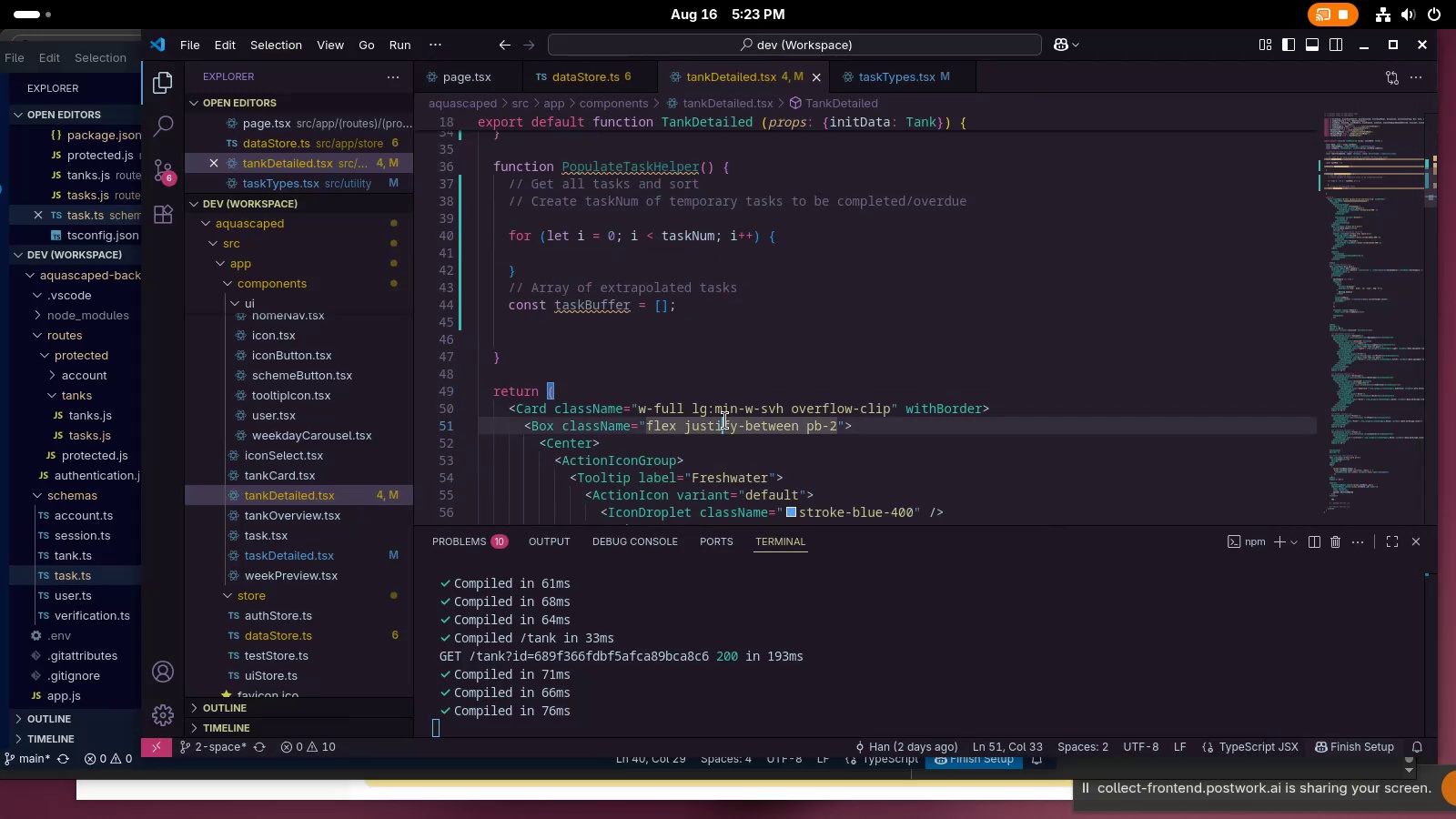 
key(Control+ControlLeft)
 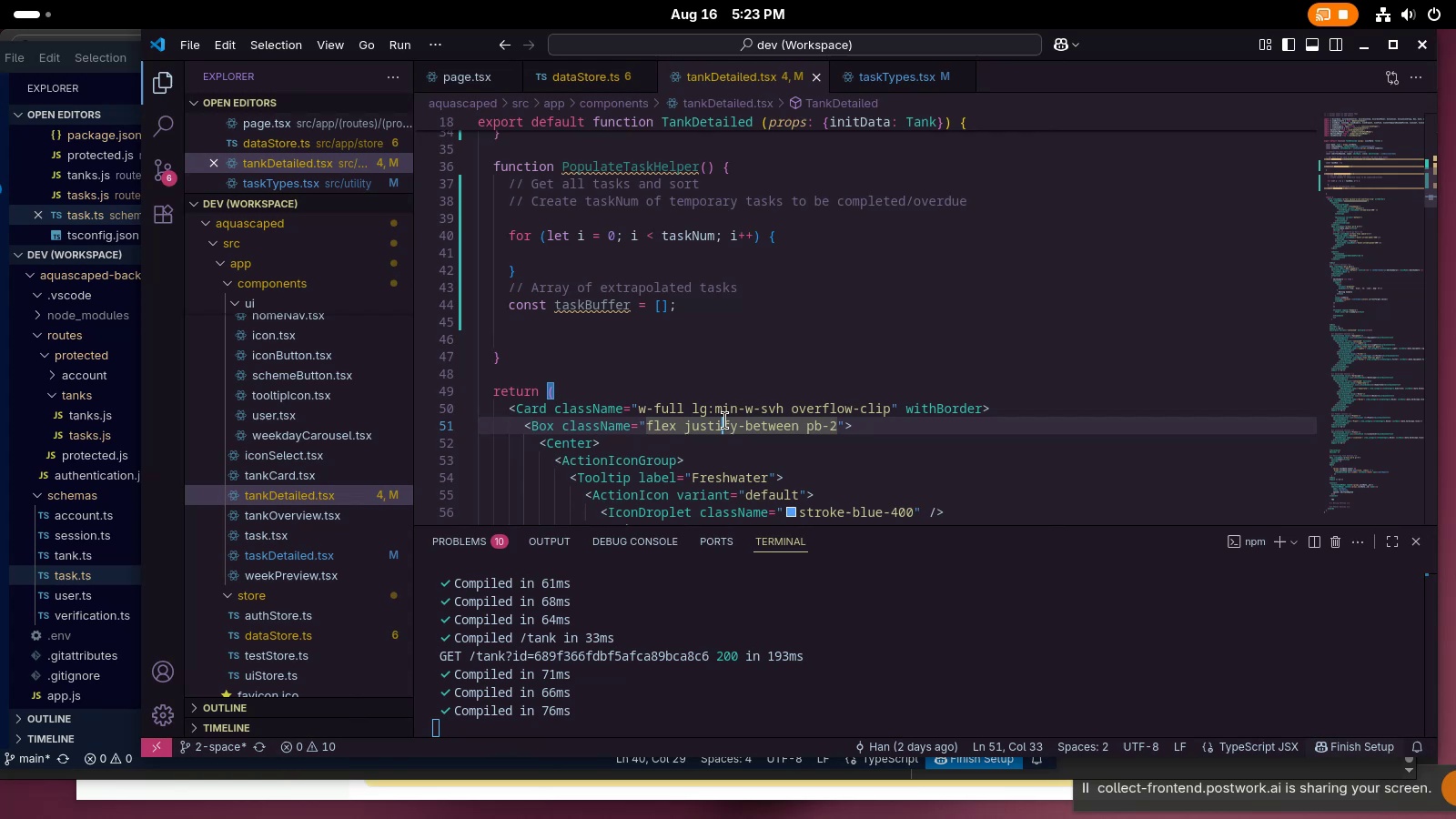 
key(Control+S)
 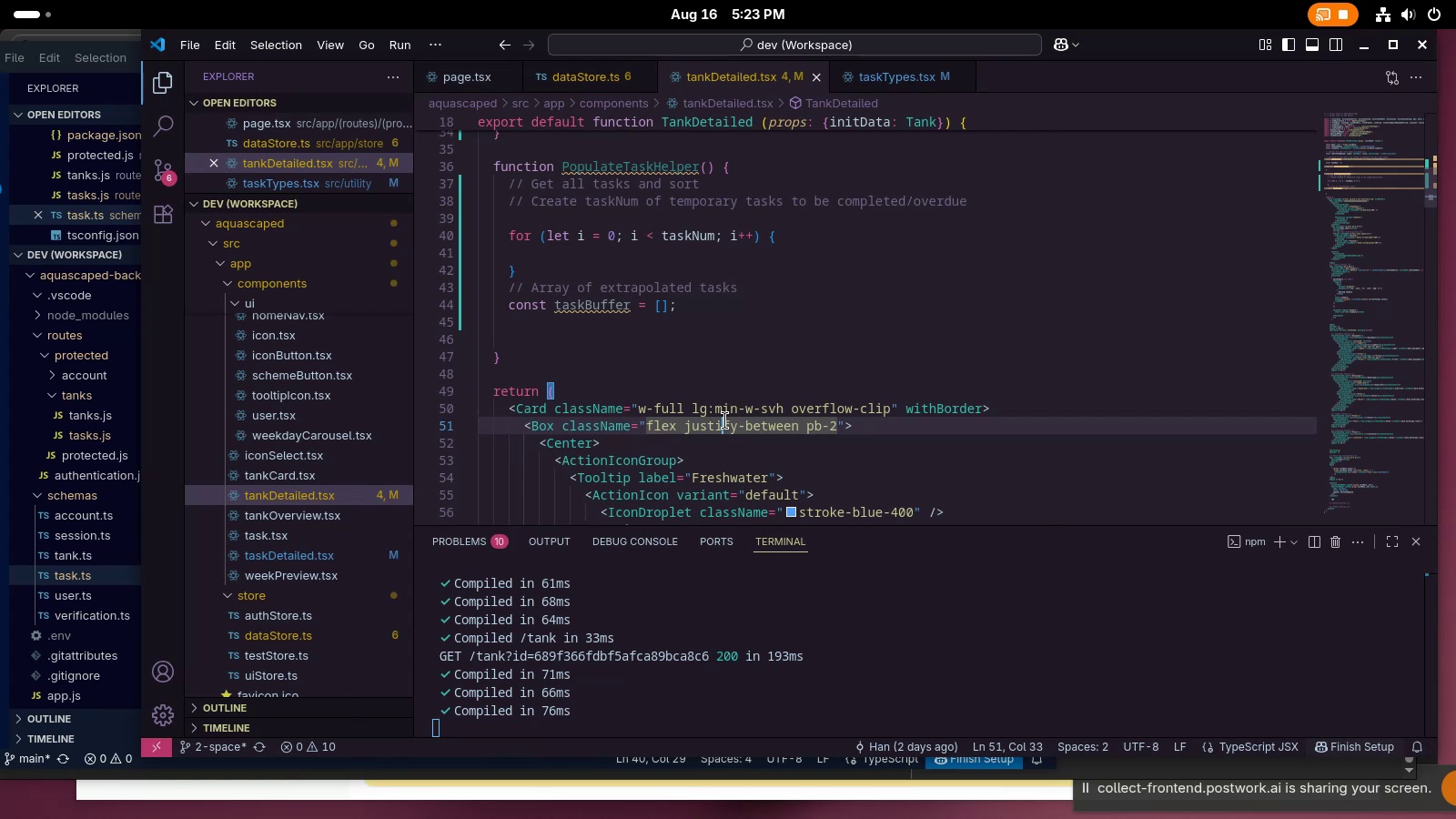 
key(Alt+AltLeft)
 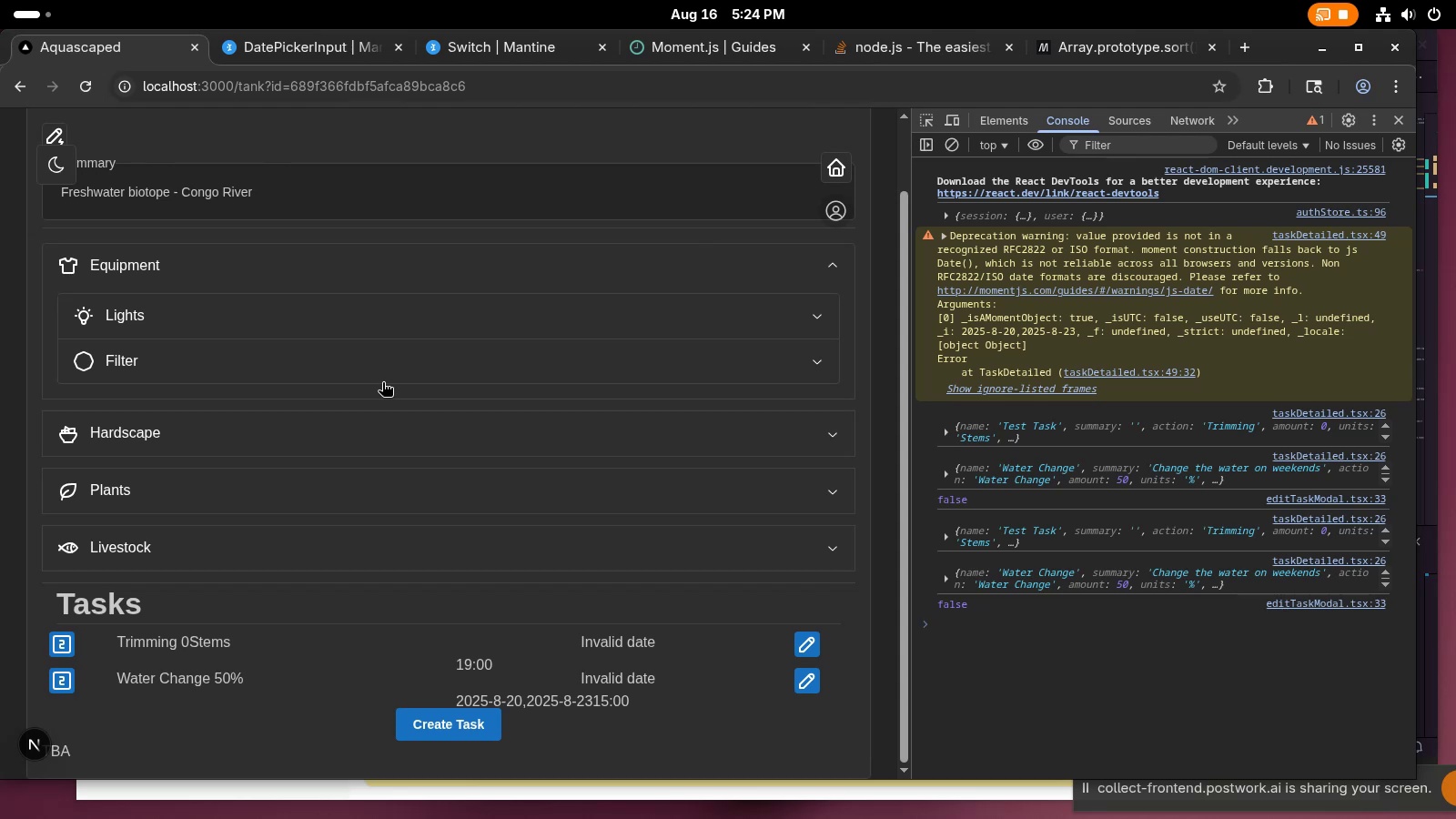 
wait(65.79)
 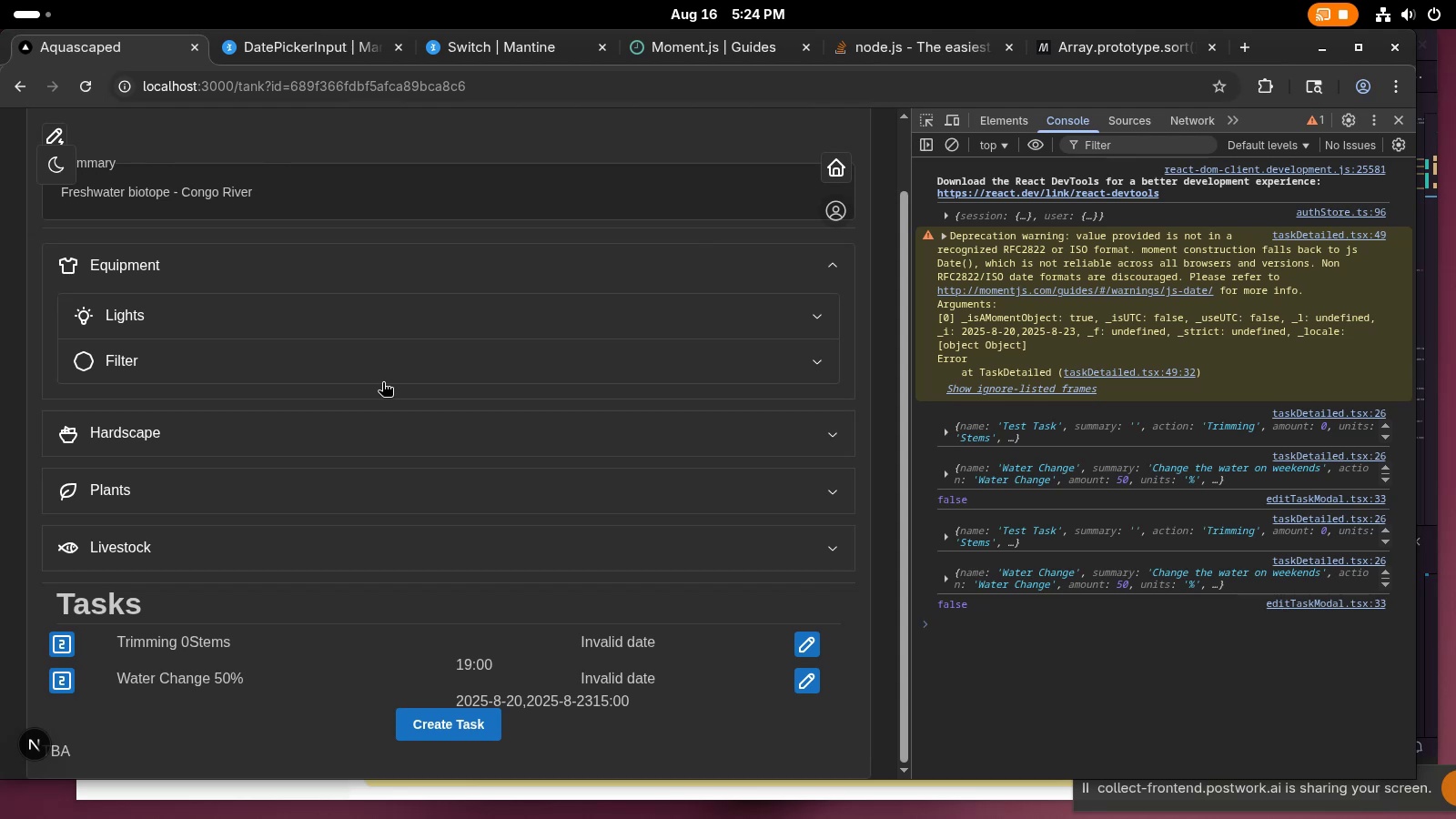 
key(Tab)
 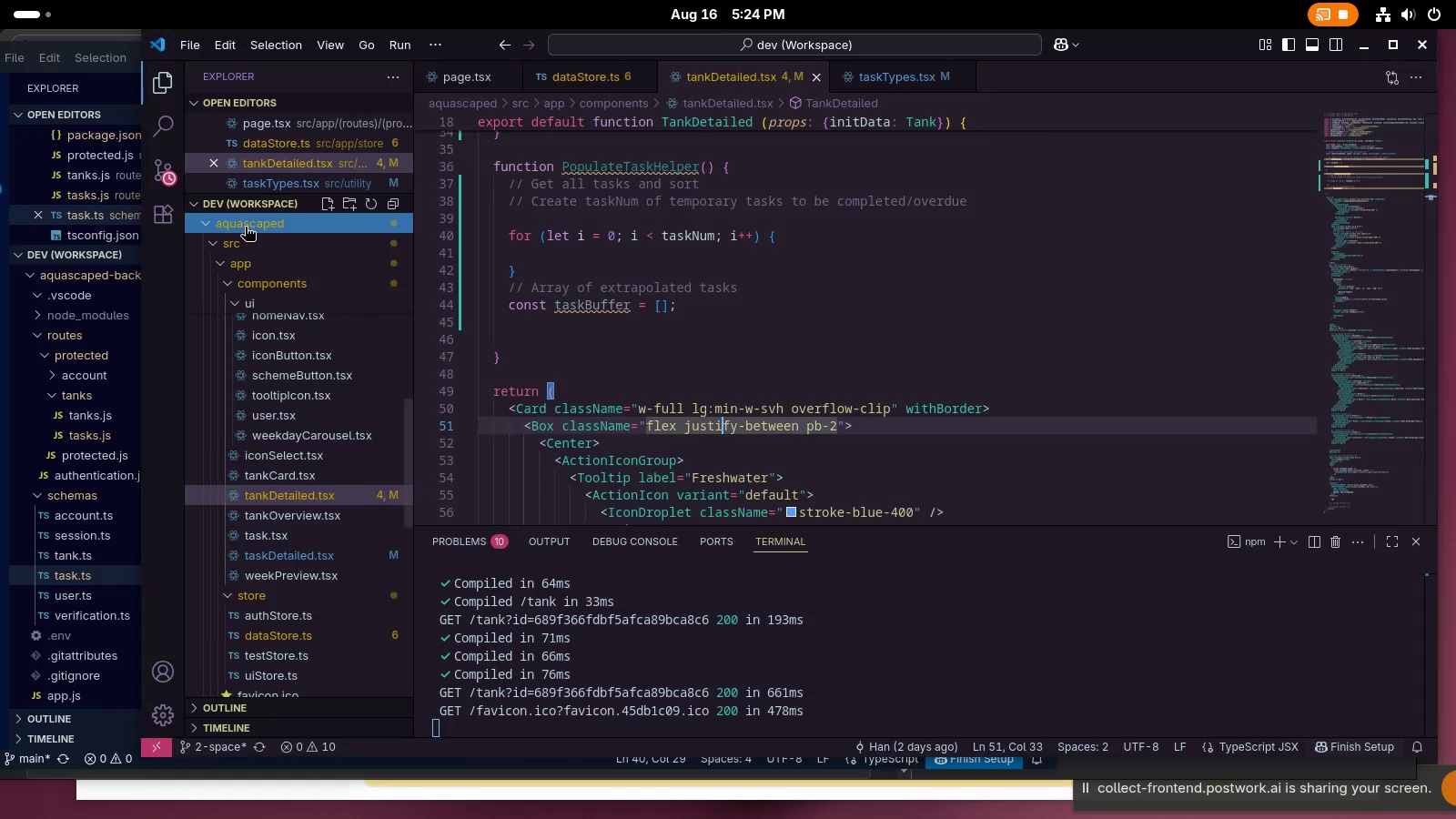 
key(Alt+AltLeft)
 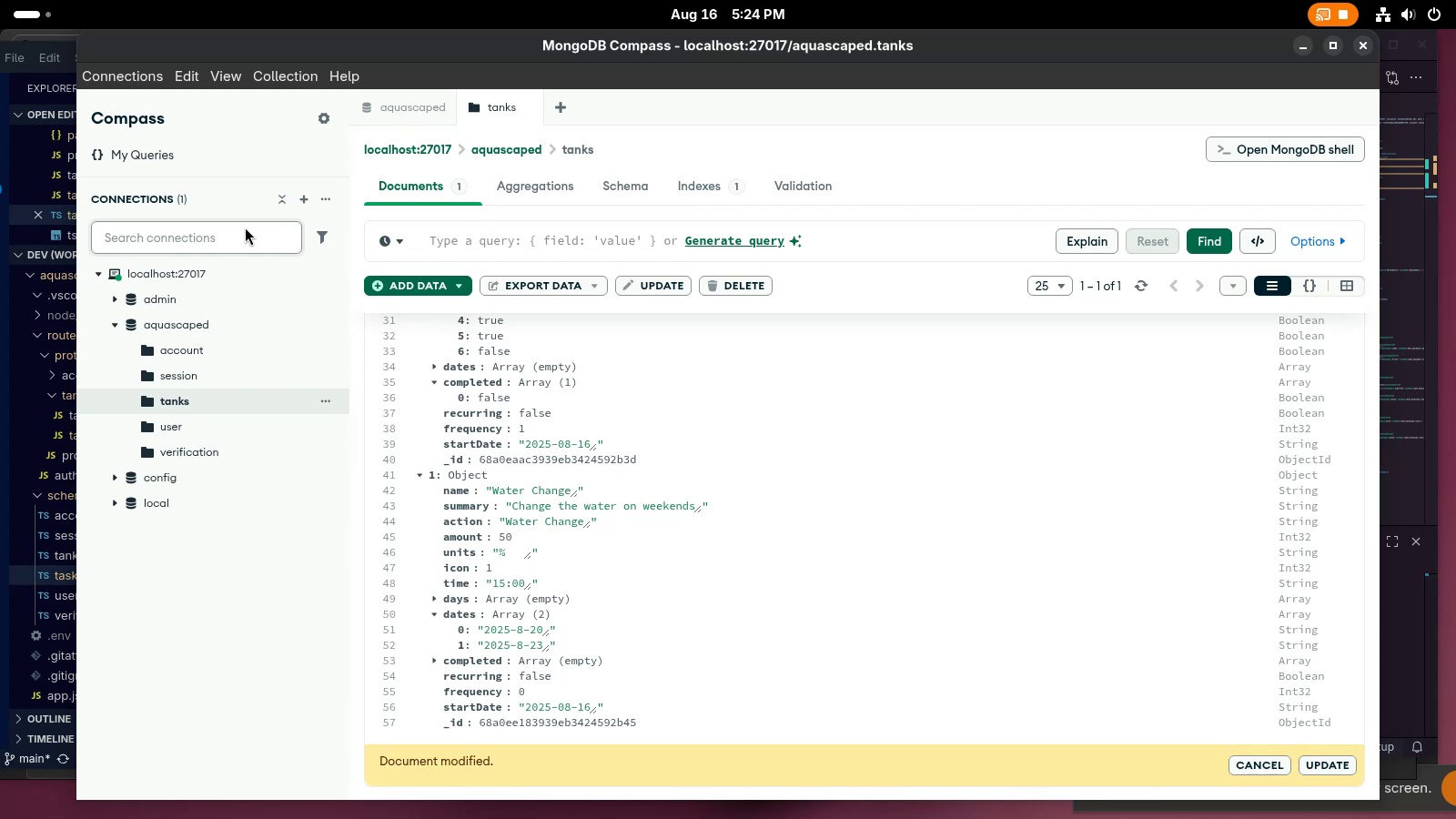 
wait(12.63)
 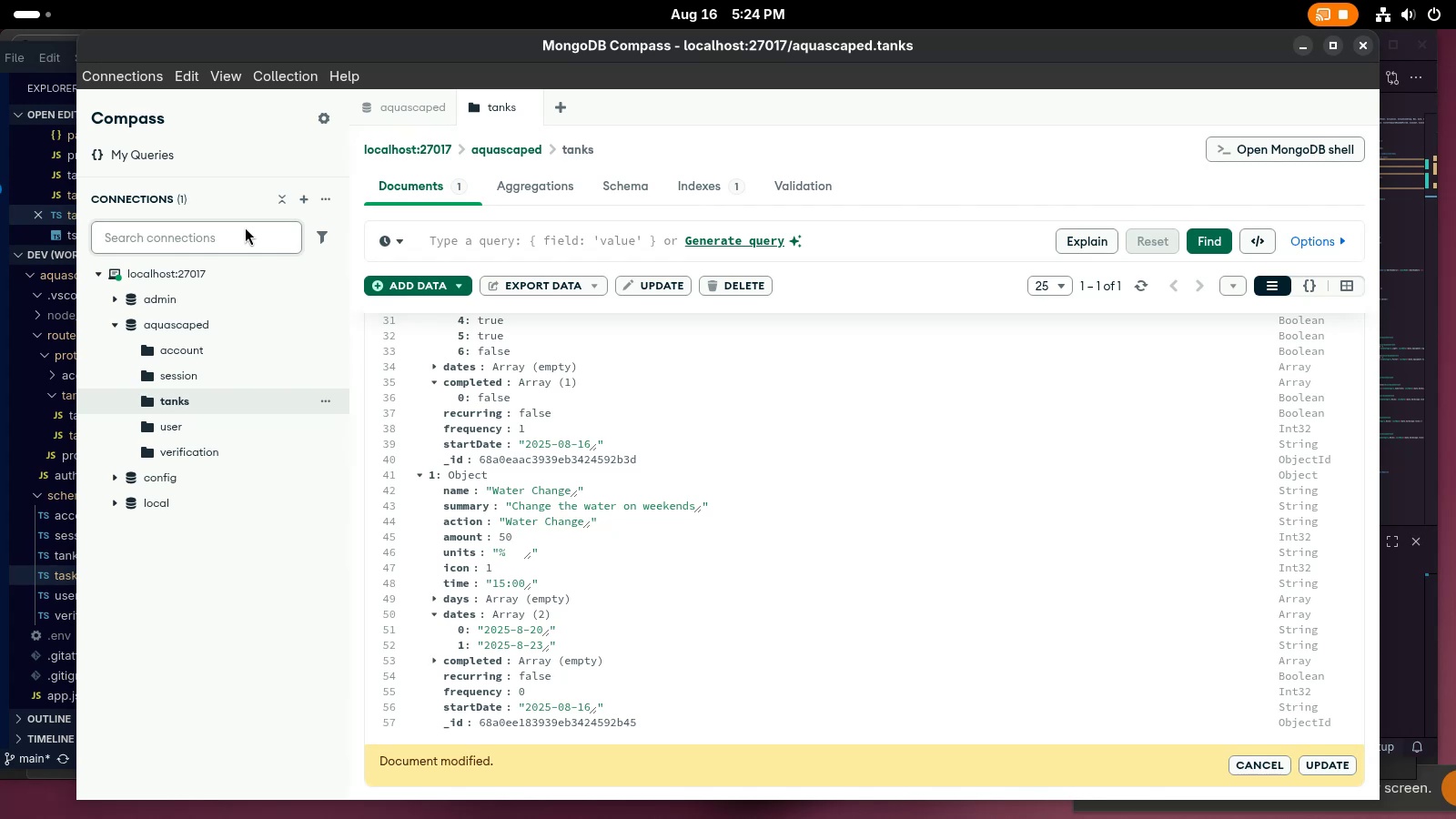 
left_click([1331, 762])
 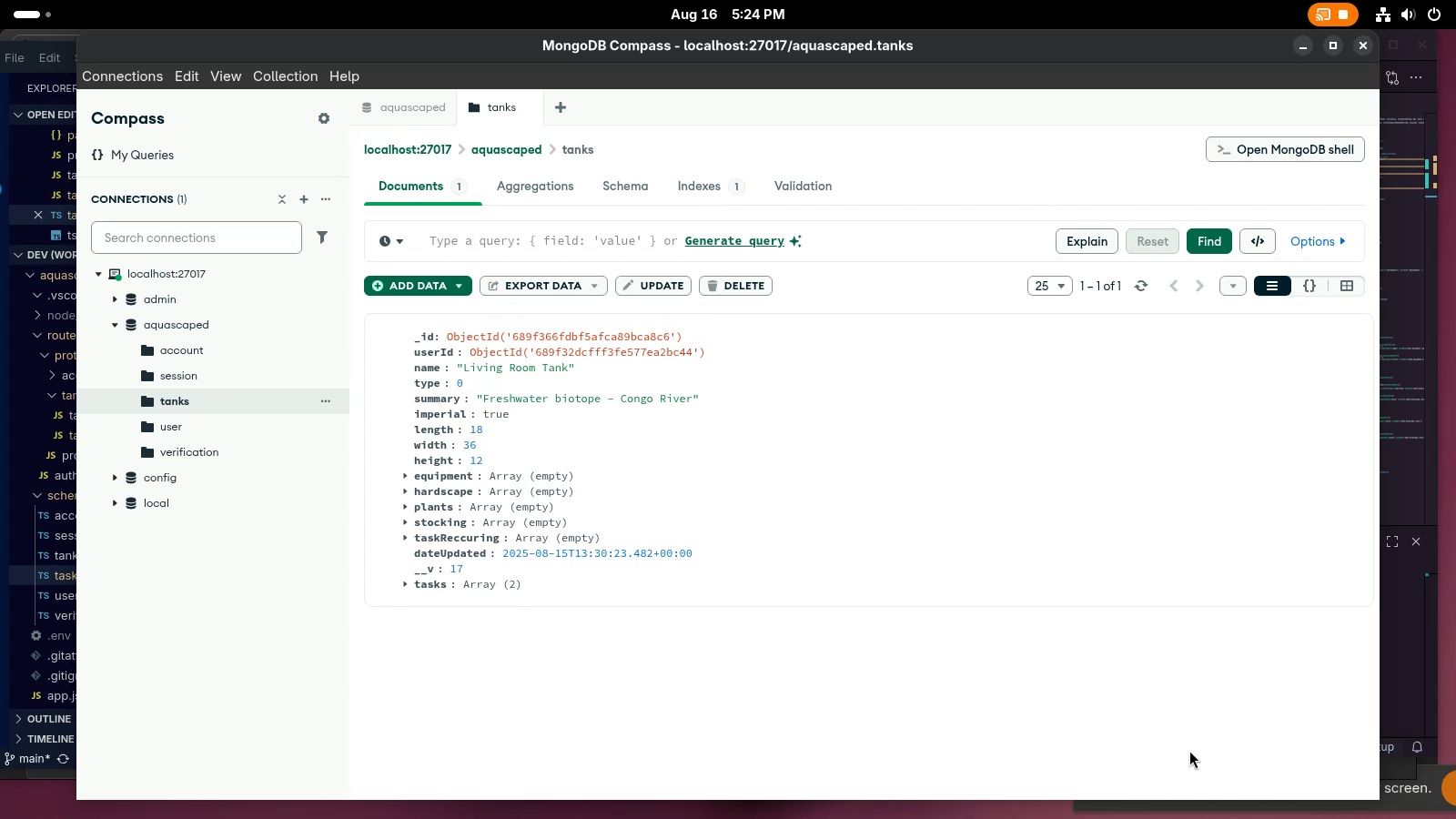 
wait(5.53)
 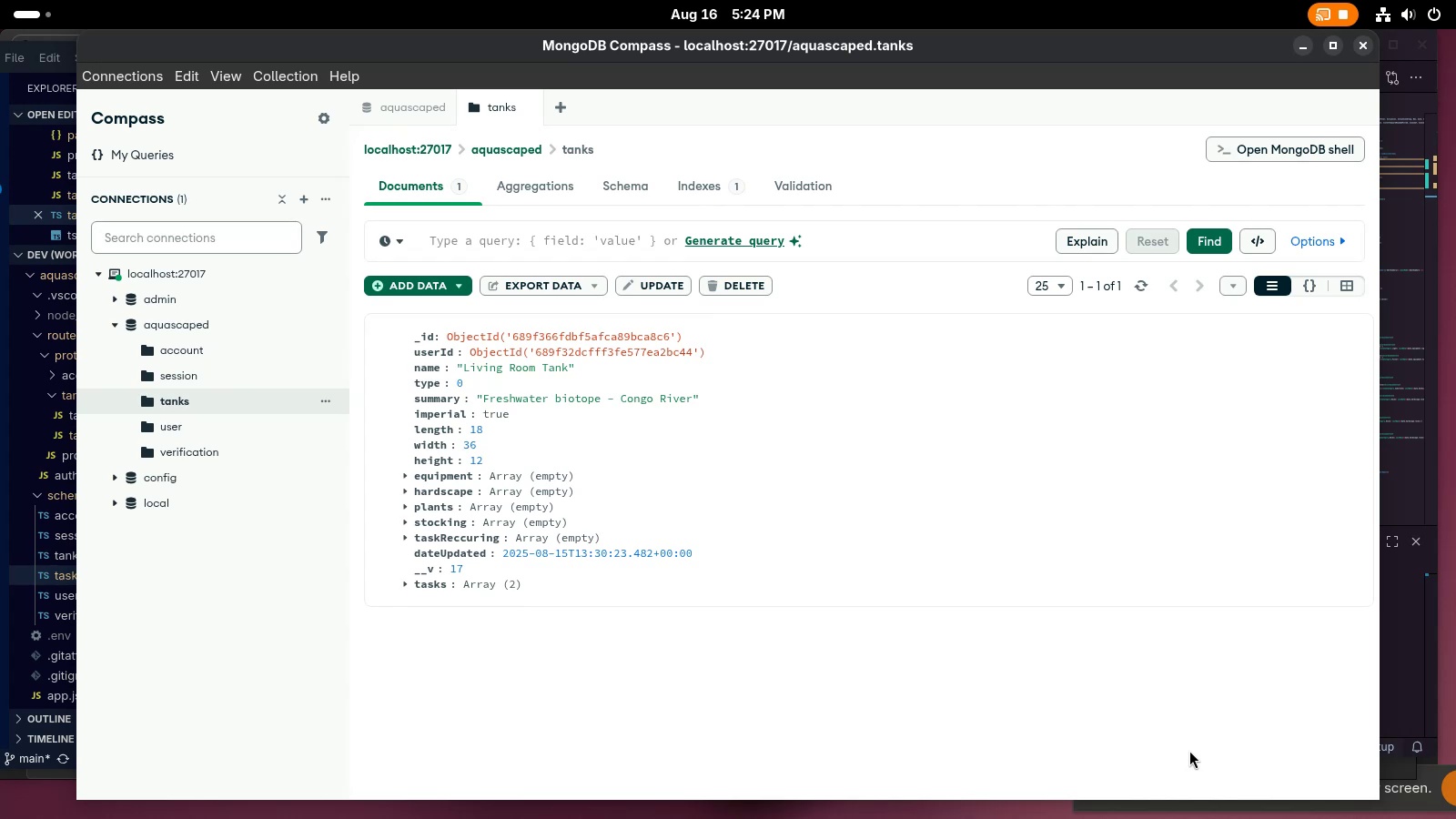 
left_click([404, 582])
 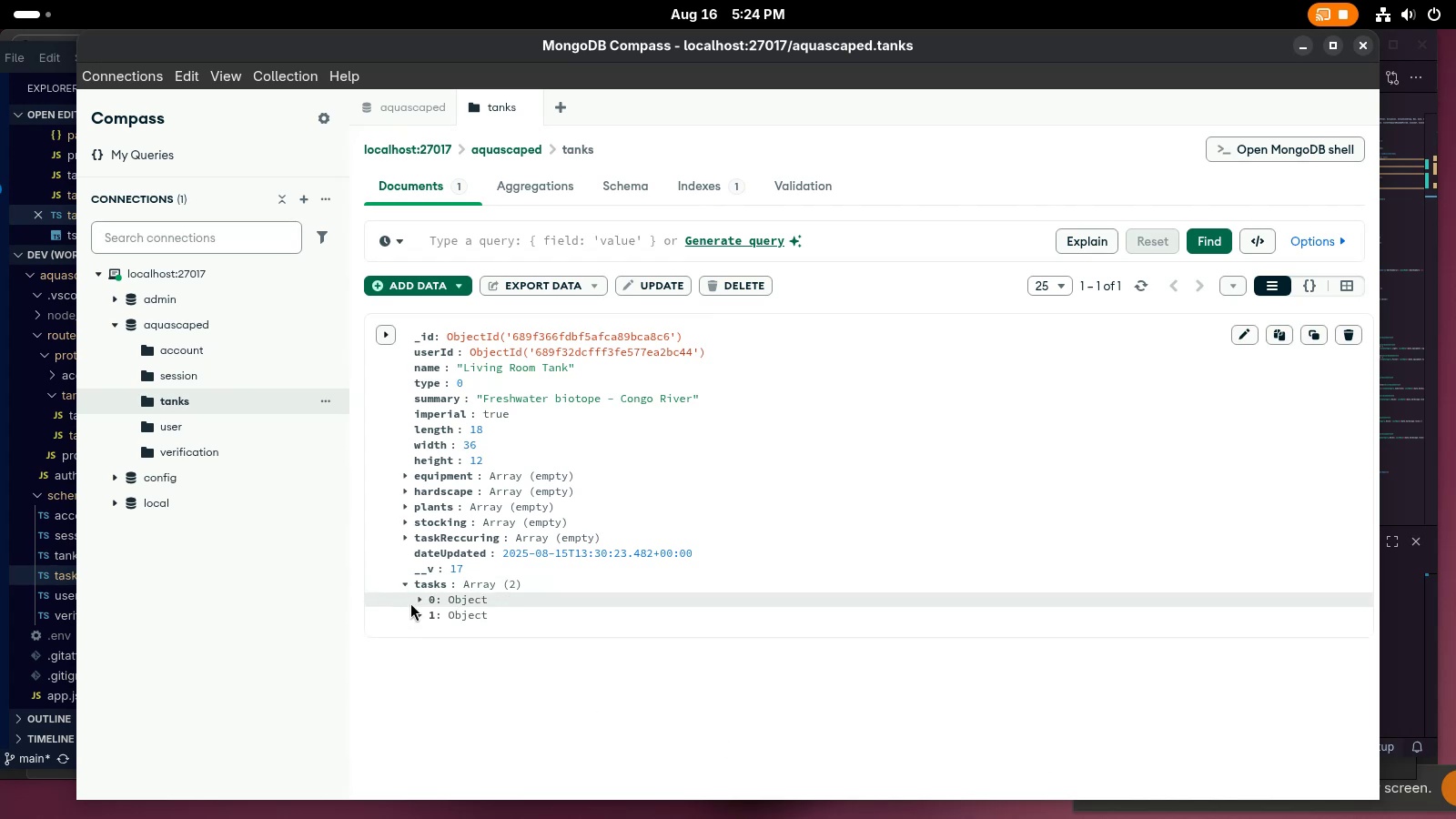 
left_click([418, 609])
 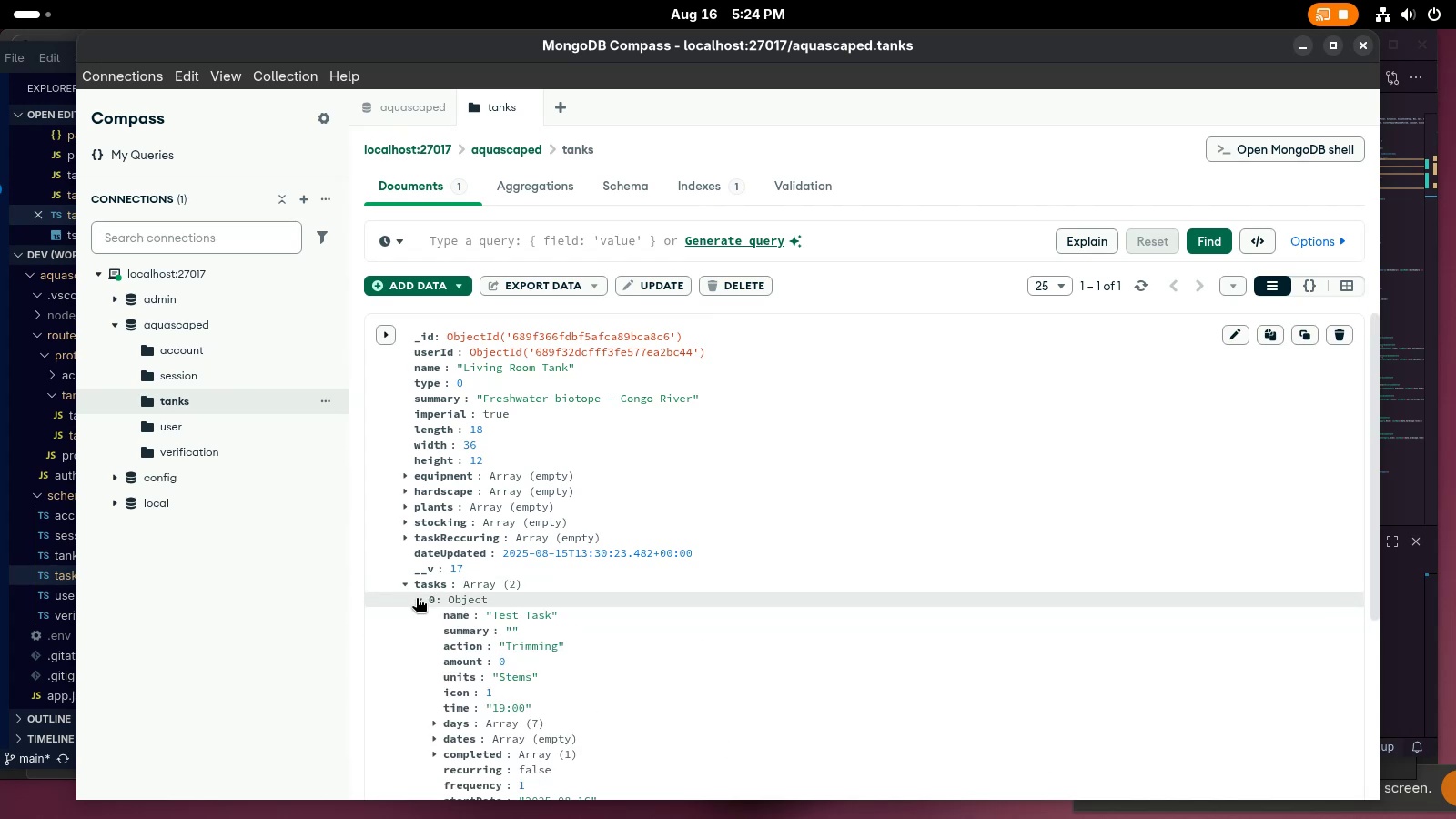 
scroll: coordinate [477, 680], scroll_direction: down, amount: 5.0
 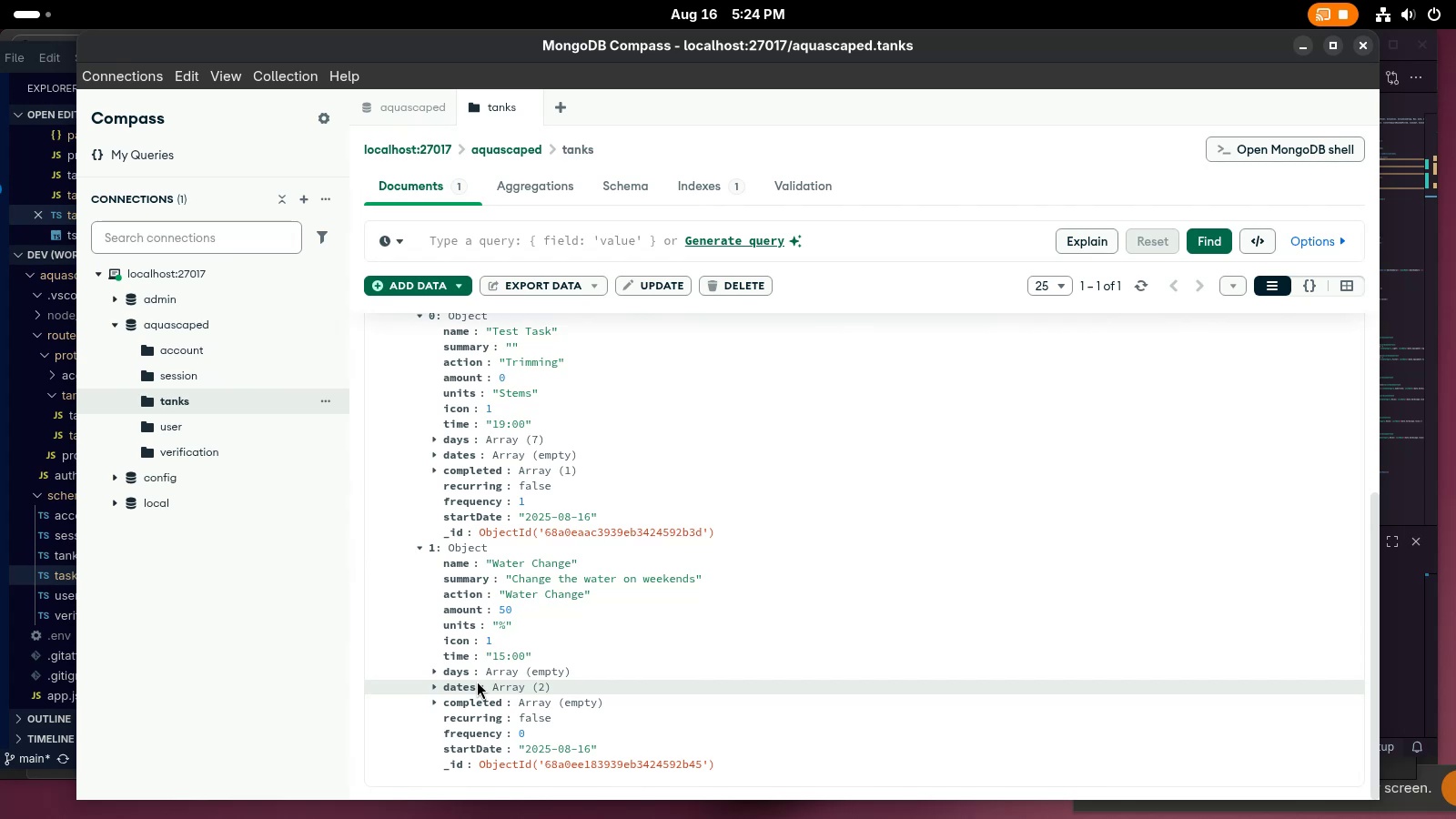 
wait(26.62)
 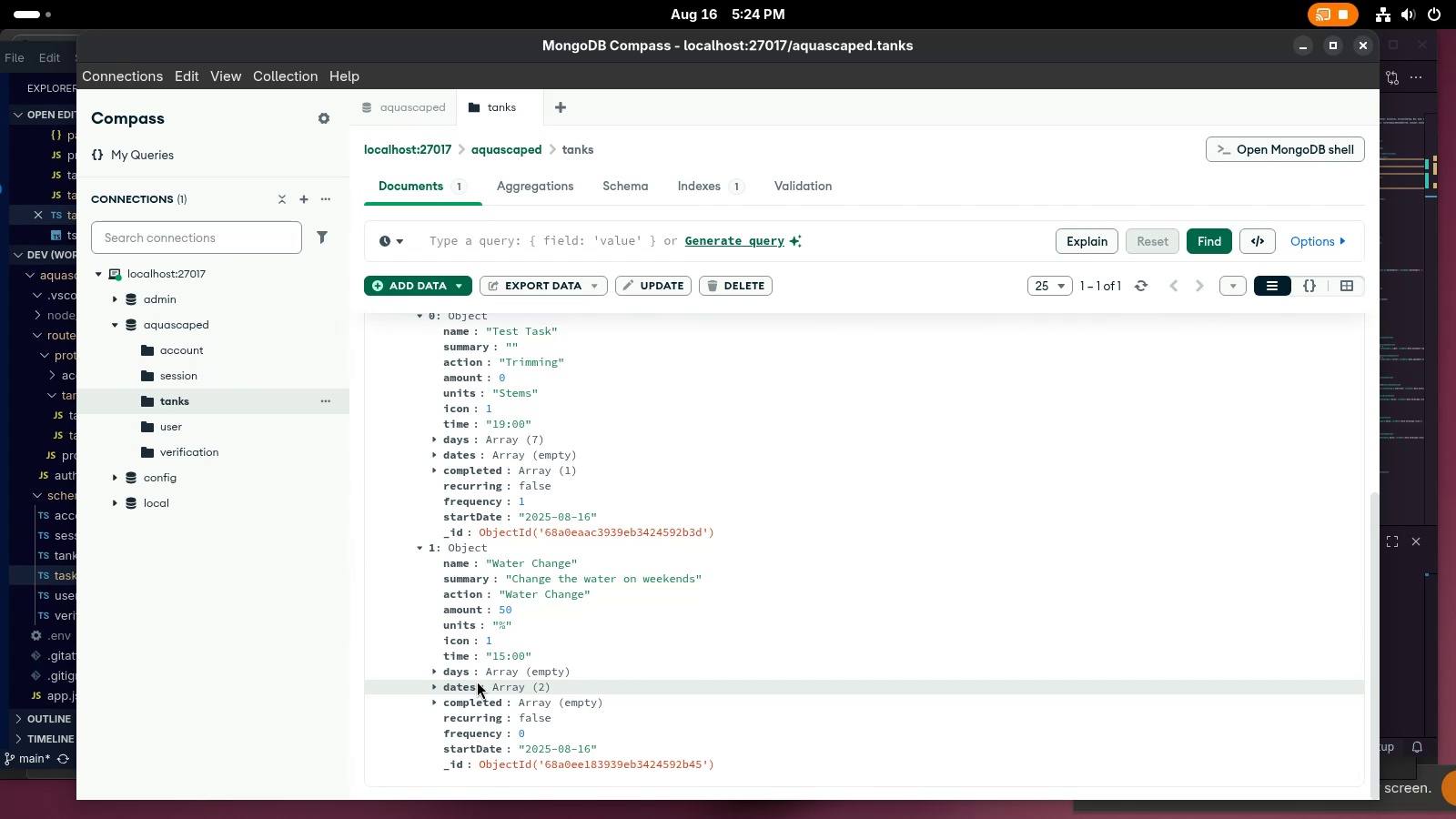 
scroll: coordinate [477, 680], scroll_direction: up, amount: 1.0
 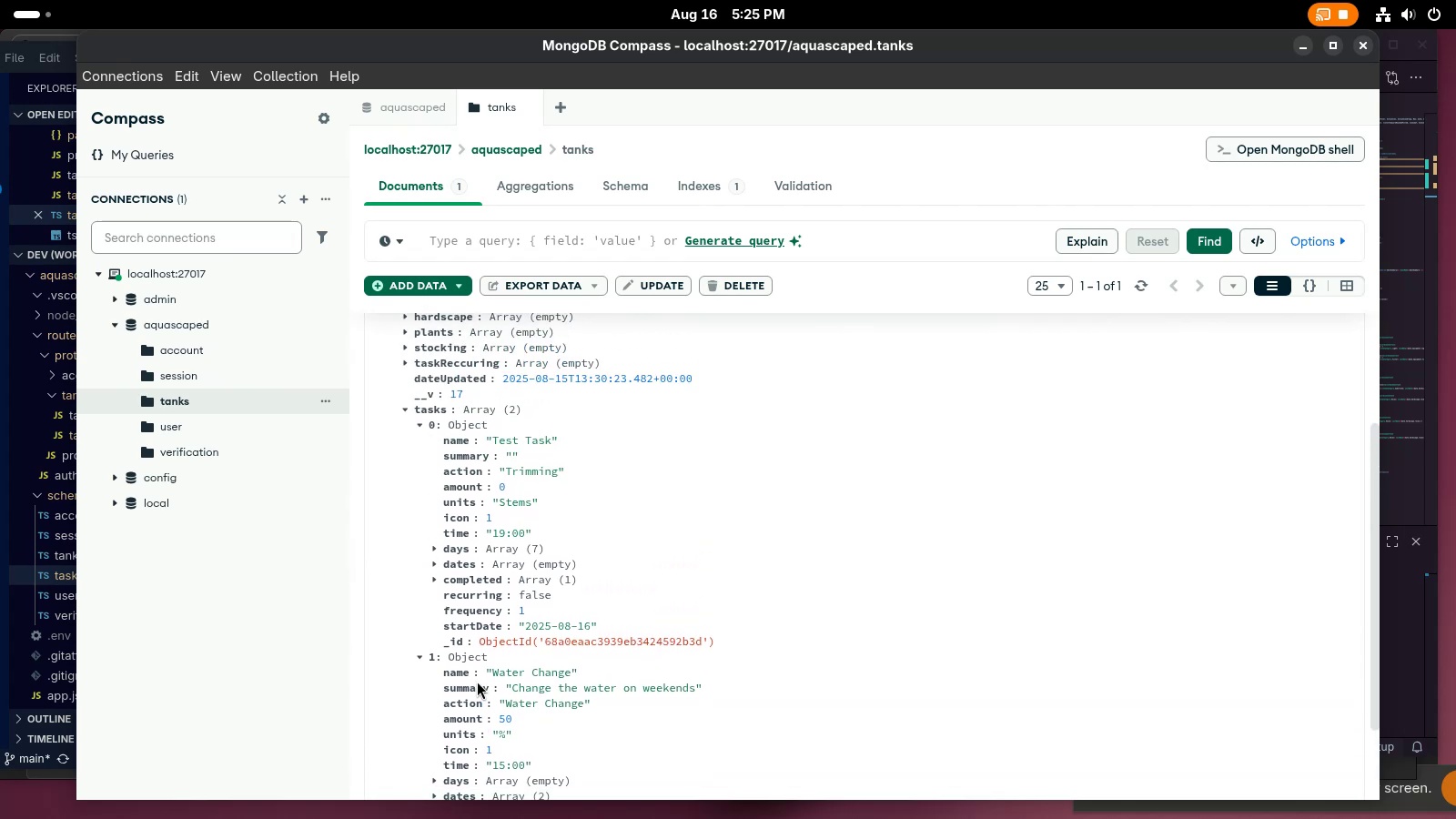 
scroll: coordinate [477, 680], scroll_direction: down, amount: 2.0
 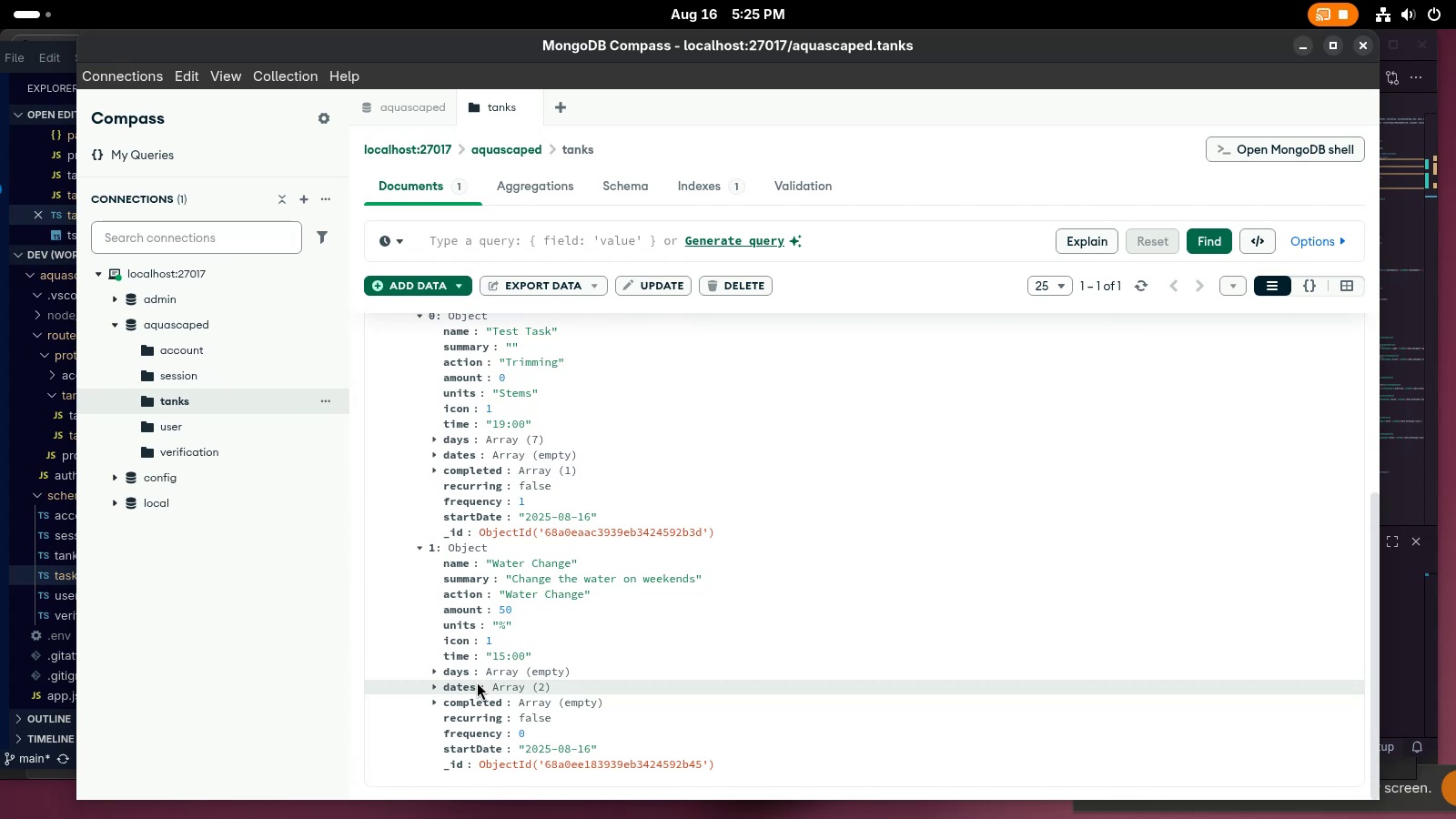 
wait(11.11)
 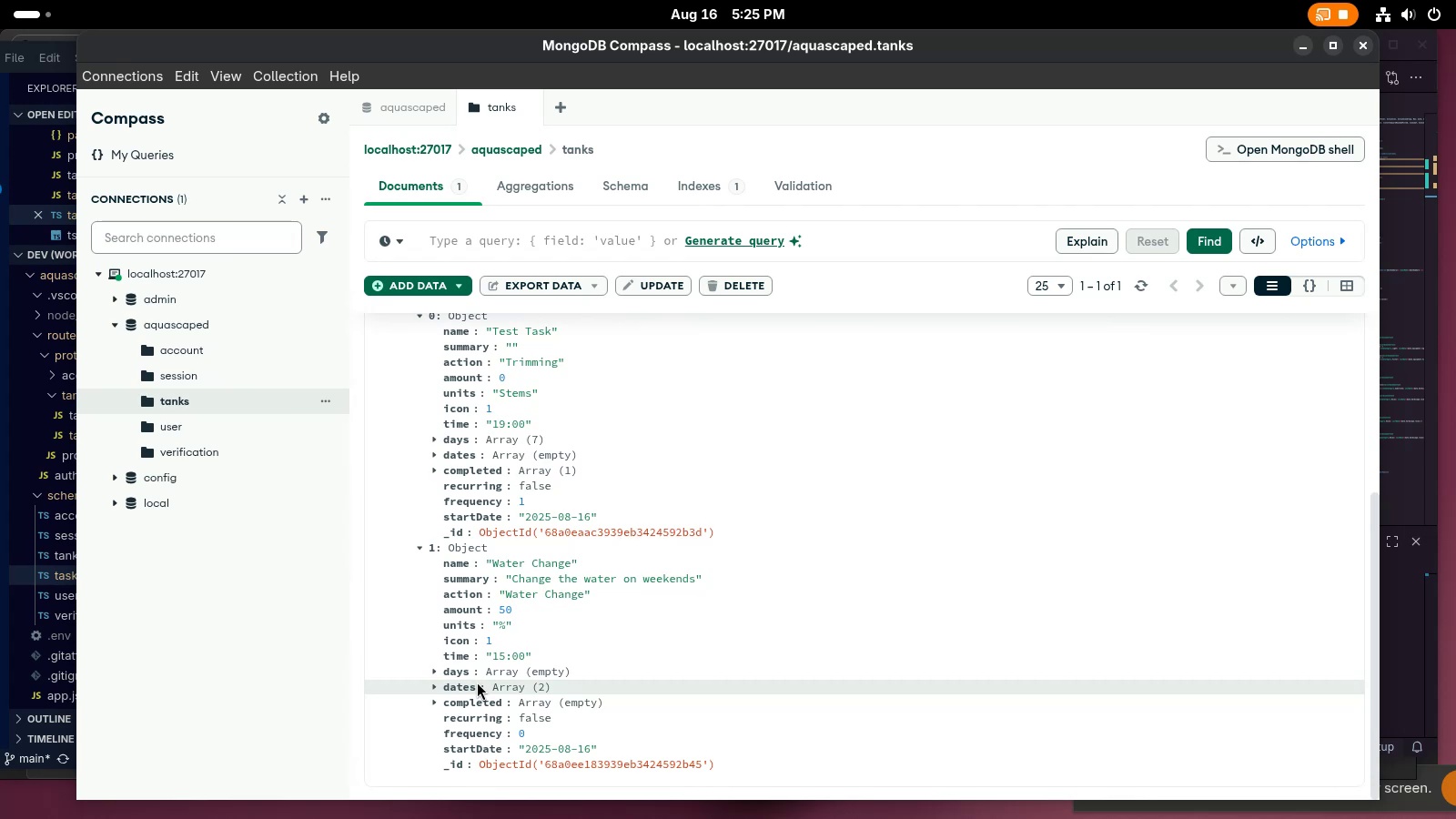 
left_click([1295, 49])
 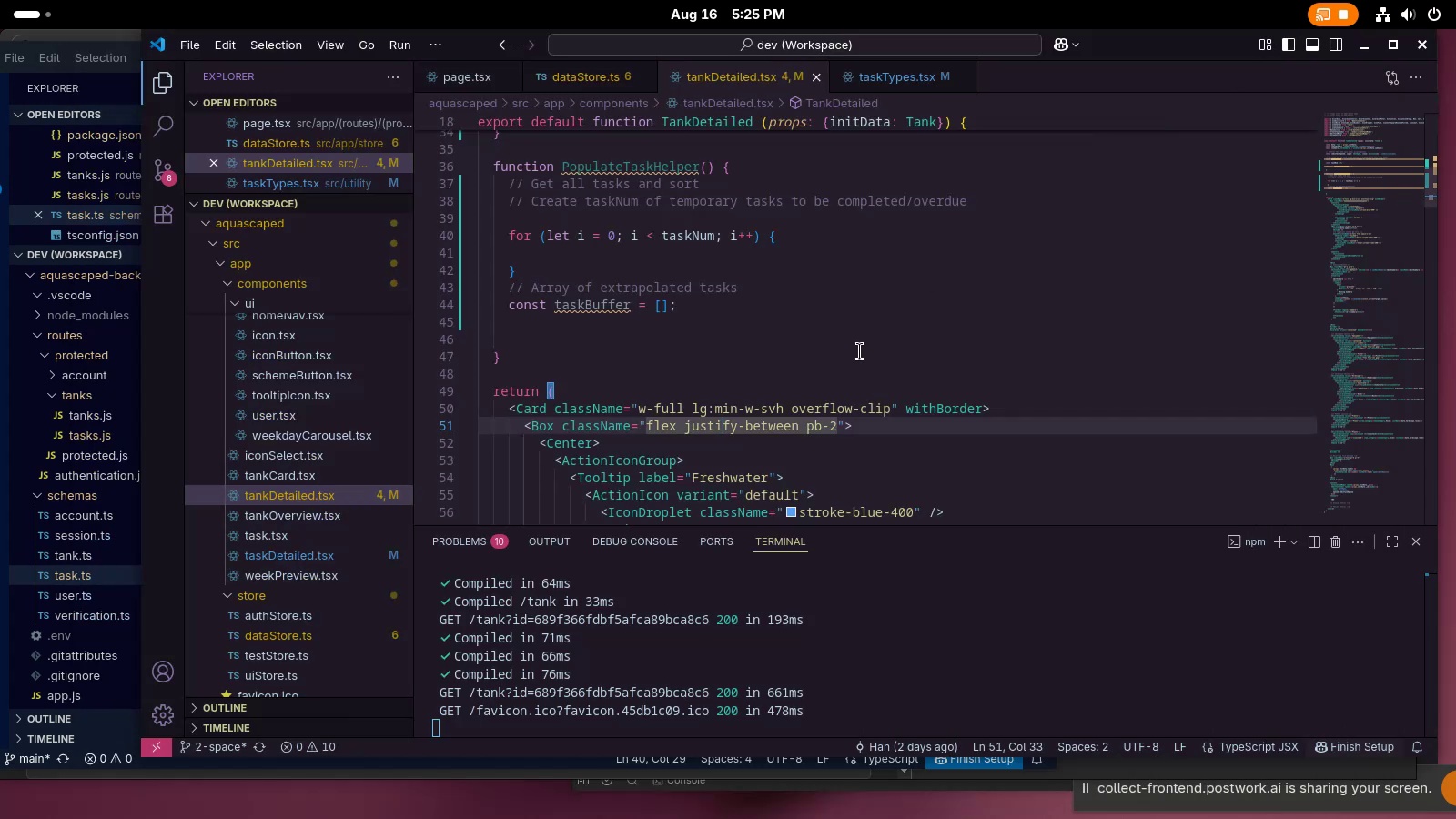 
left_click([859, 351])
 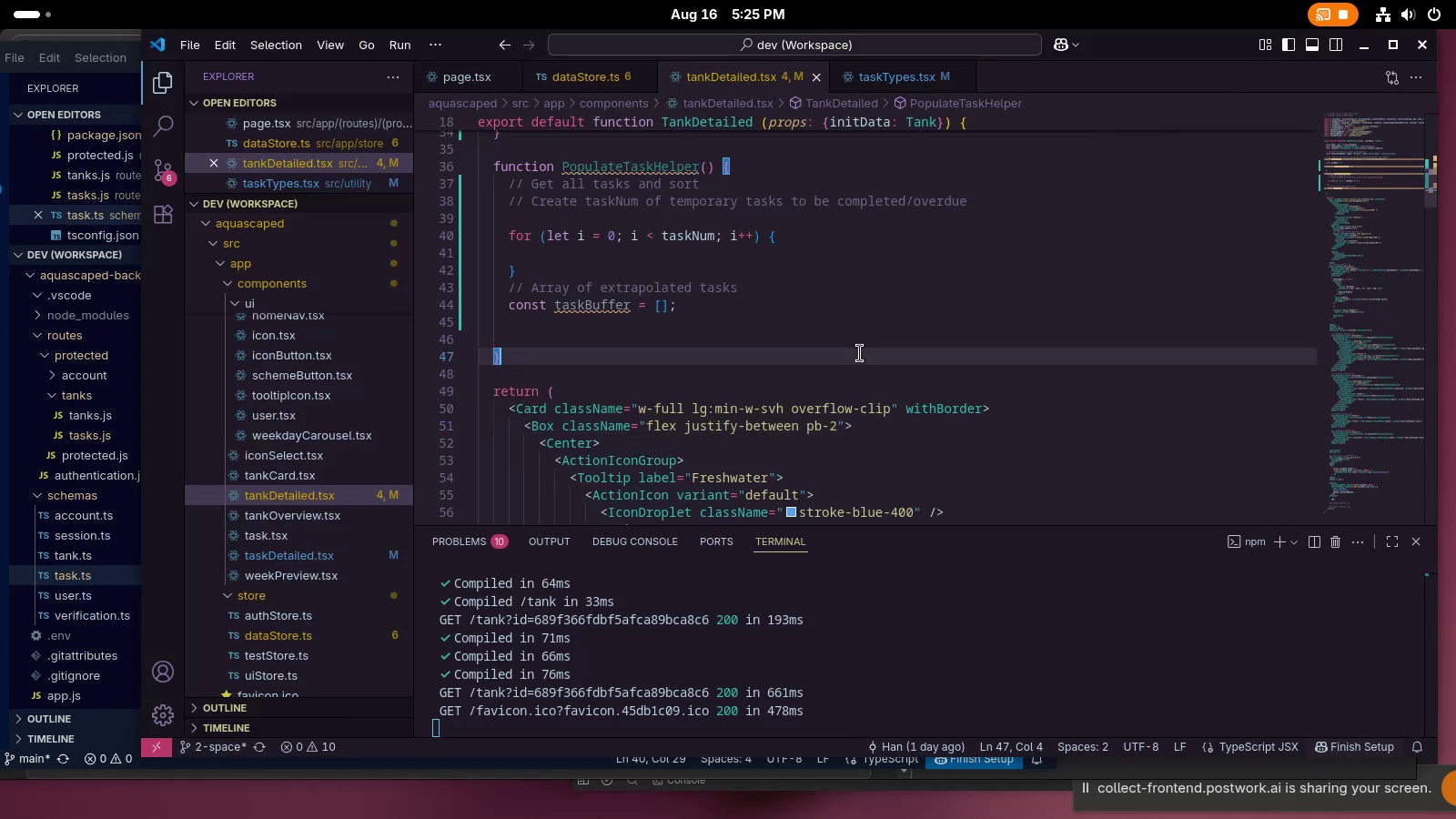 
scroll: coordinate [867, 381], scroll_direction: up, amount: 8.0
 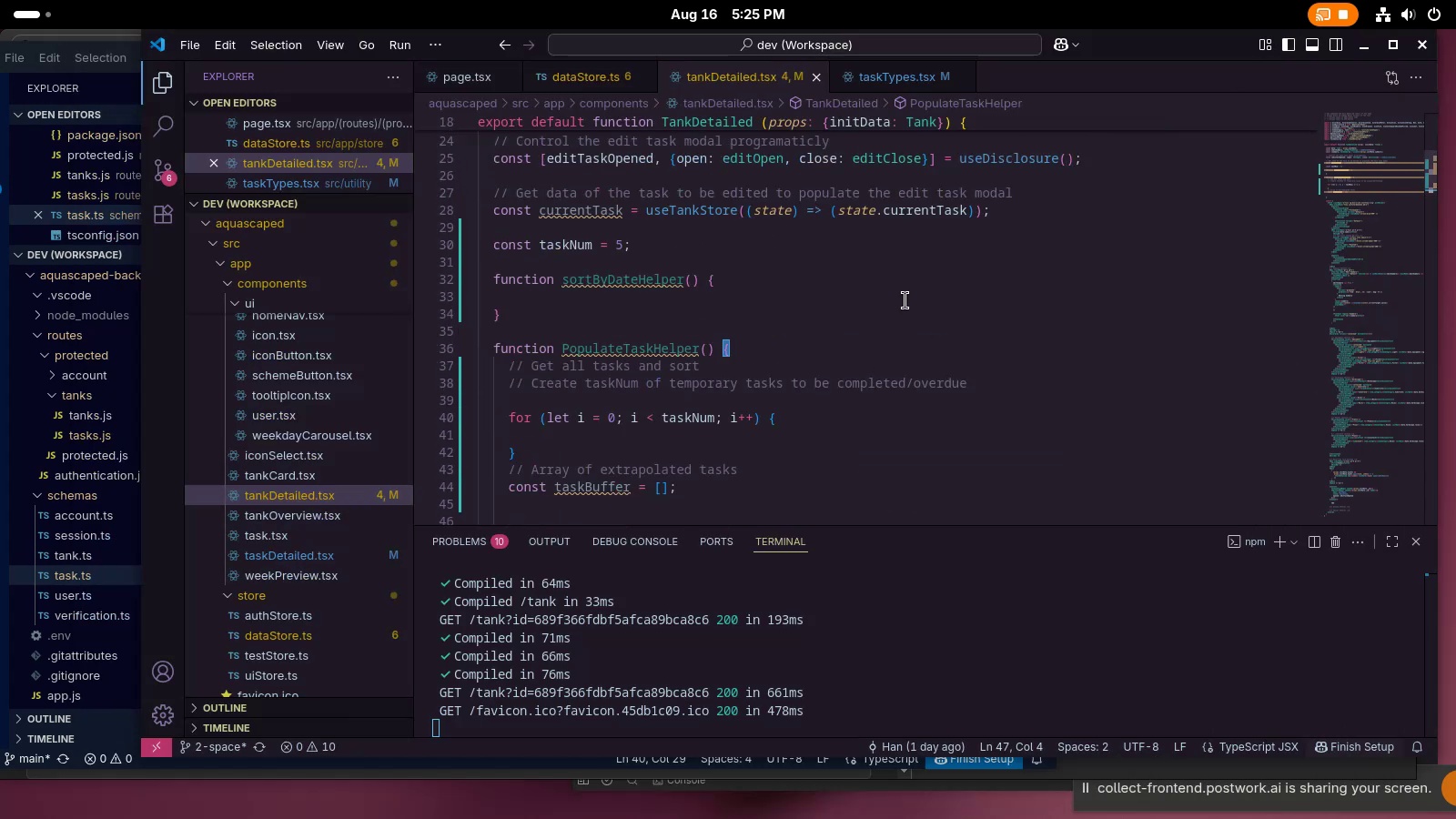 
left_click([905, 300])
 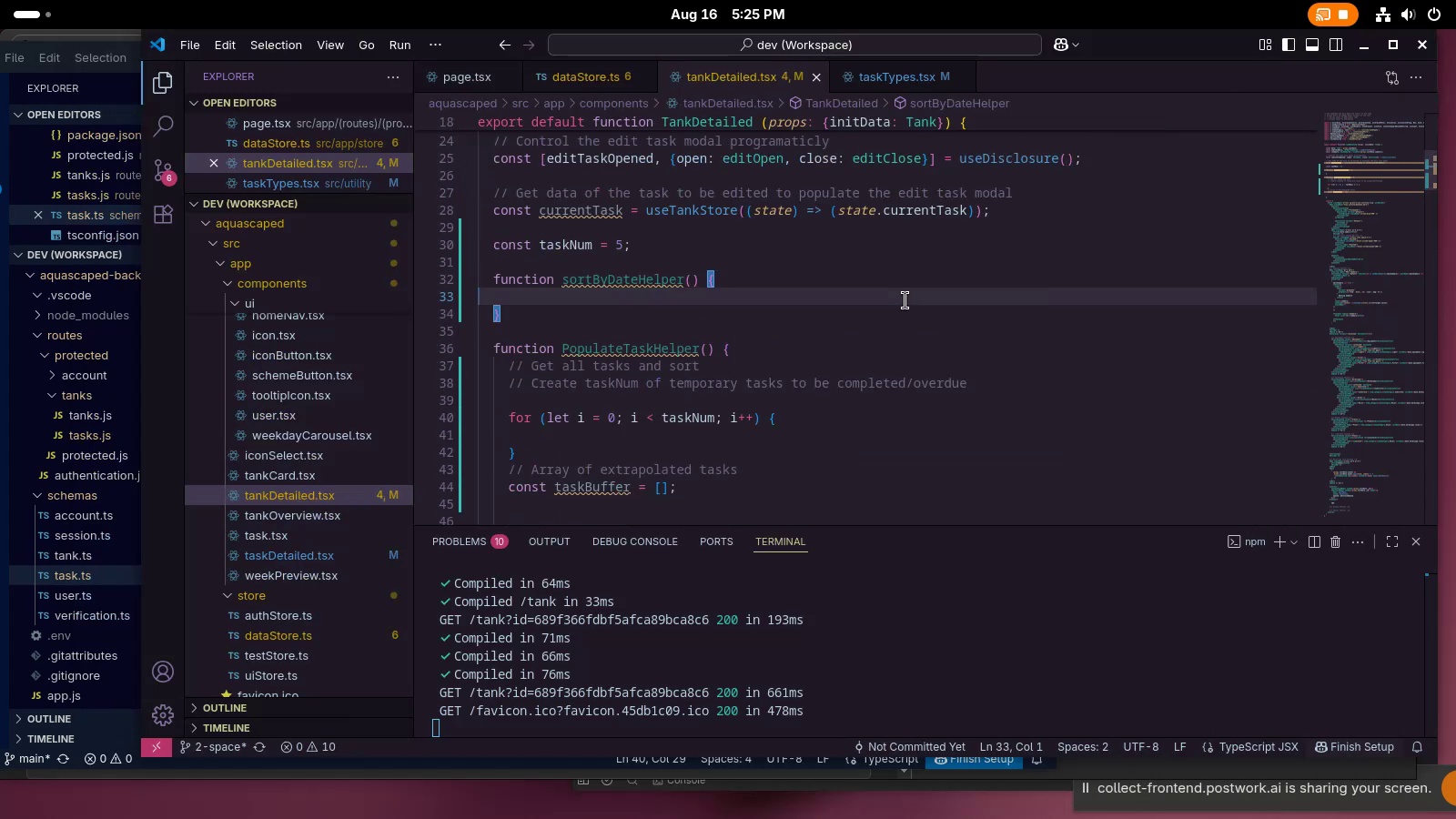 
left_click([890, 323])
 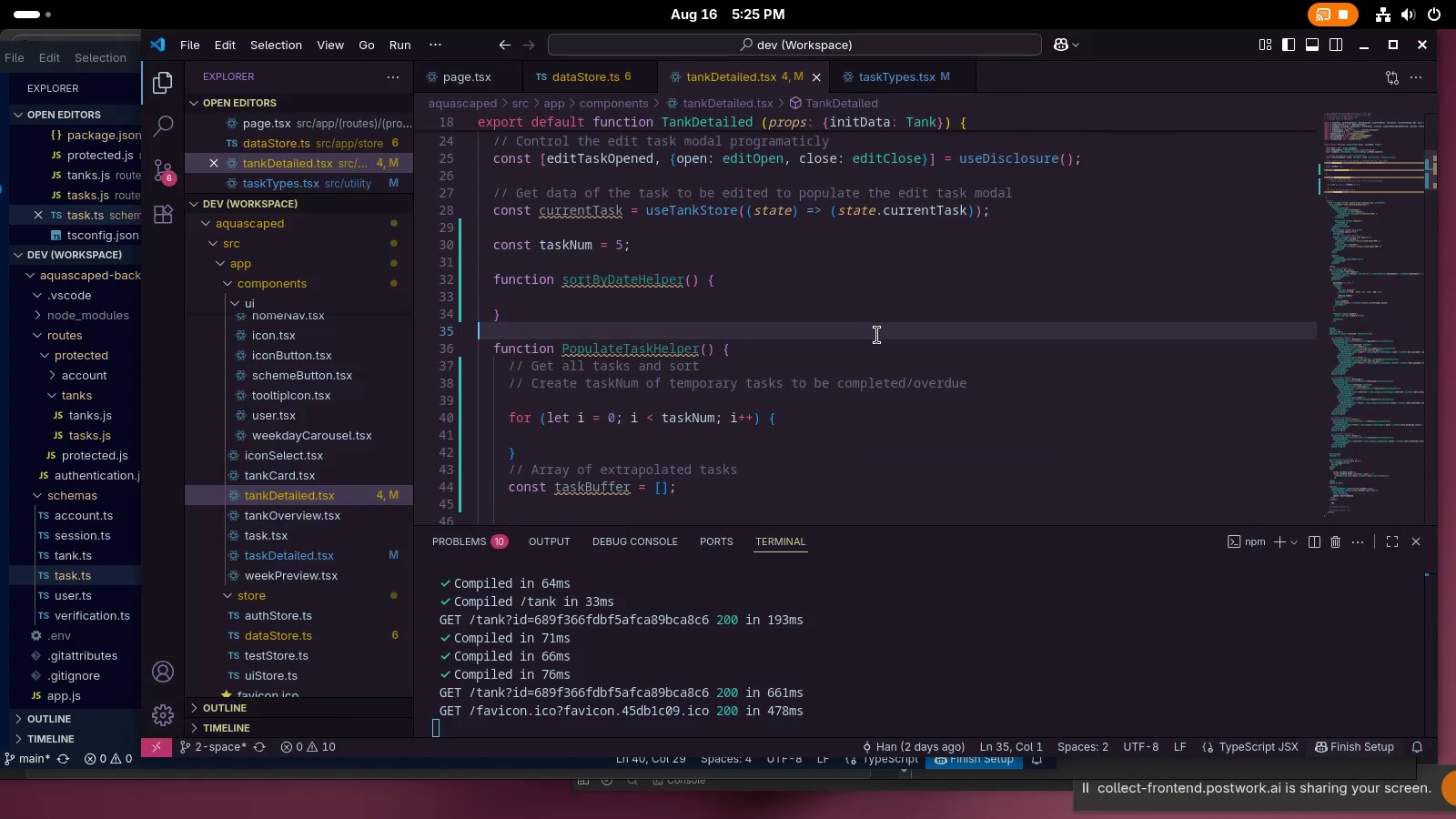 
key(Enter)
 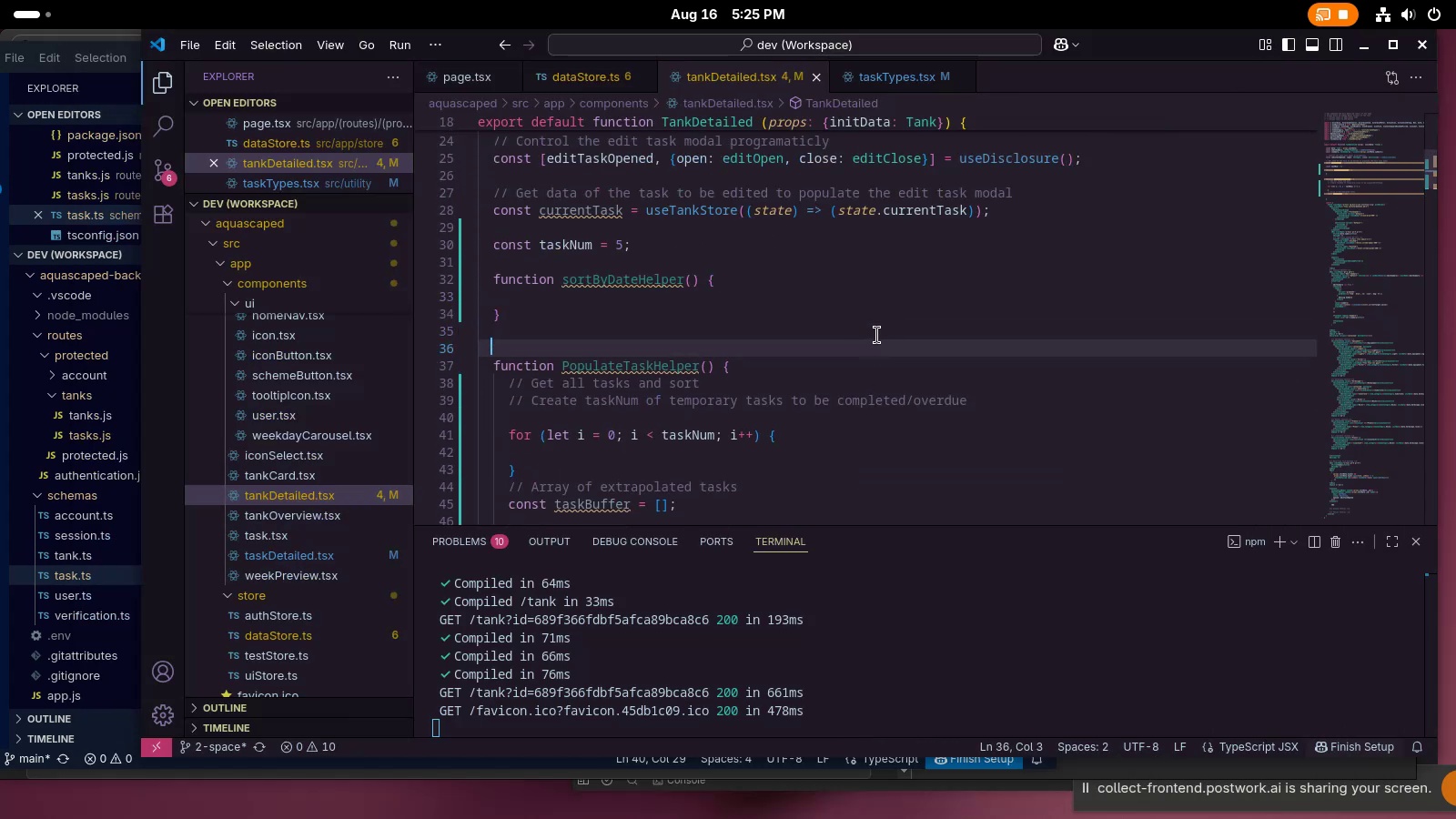 
key(Enter)
 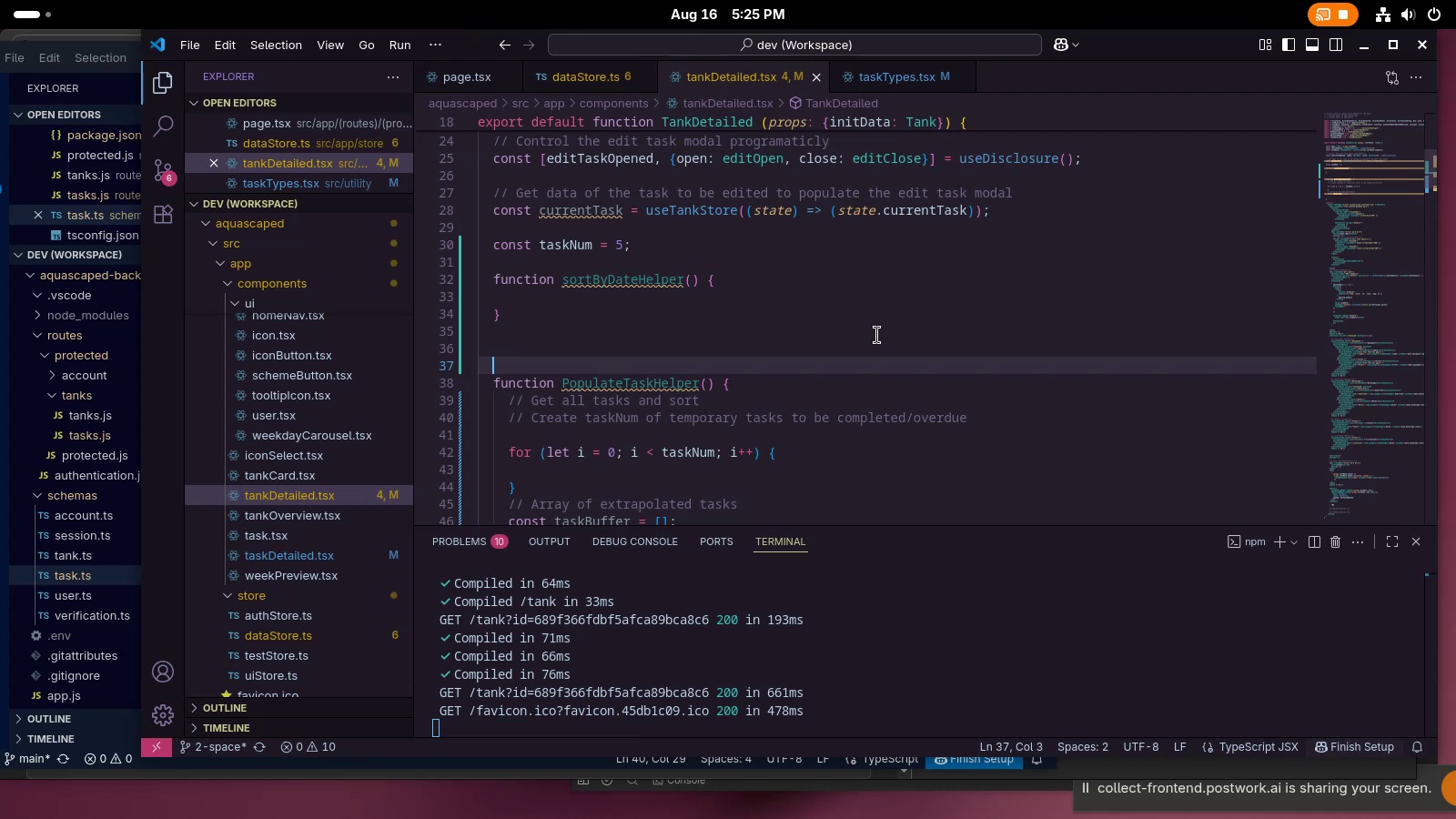 
type([PrintScreen]`)
key(Backspace)
key(Tab)
type(fucntion)
 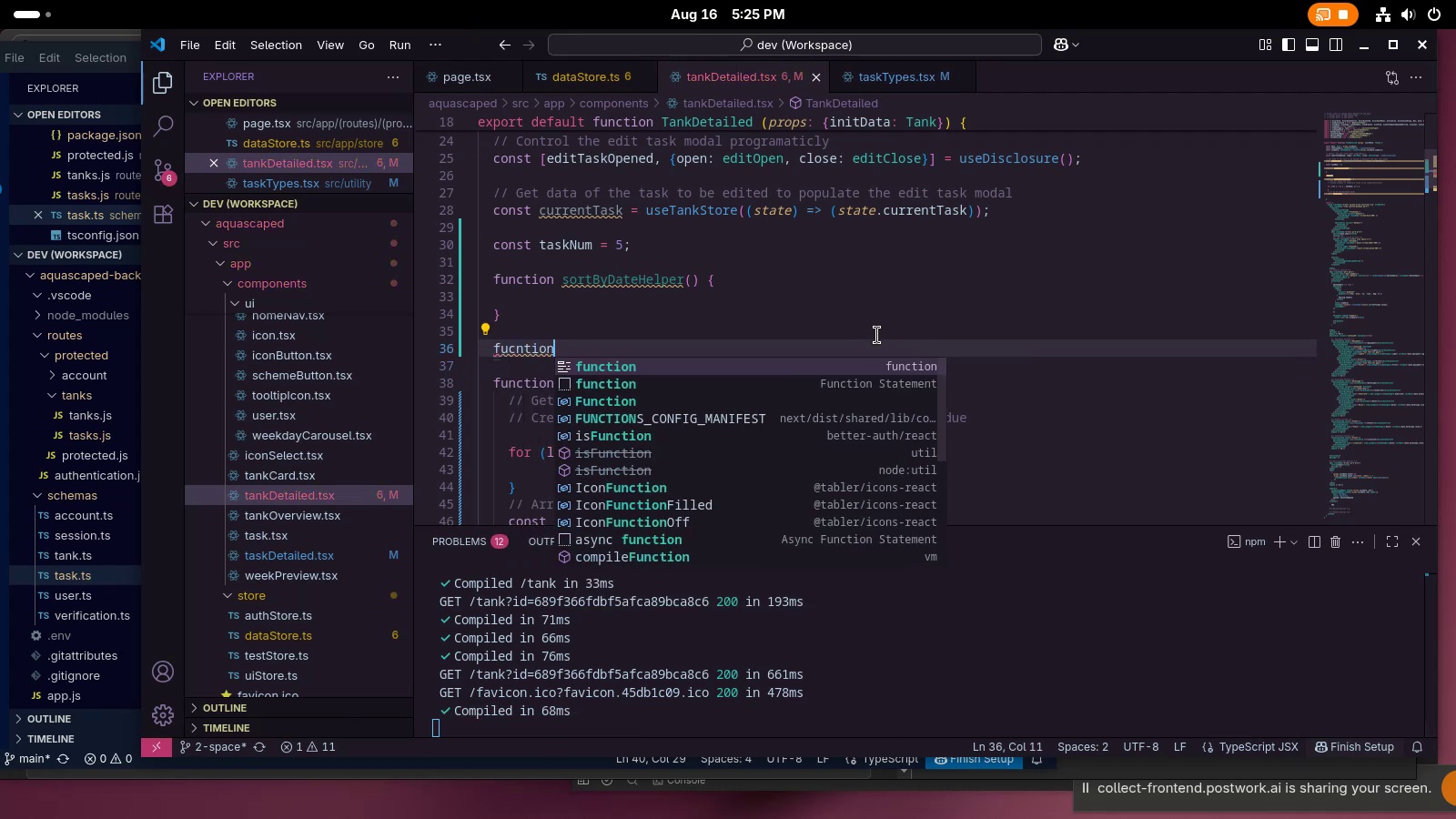 
key(Control+ControlLeft)
 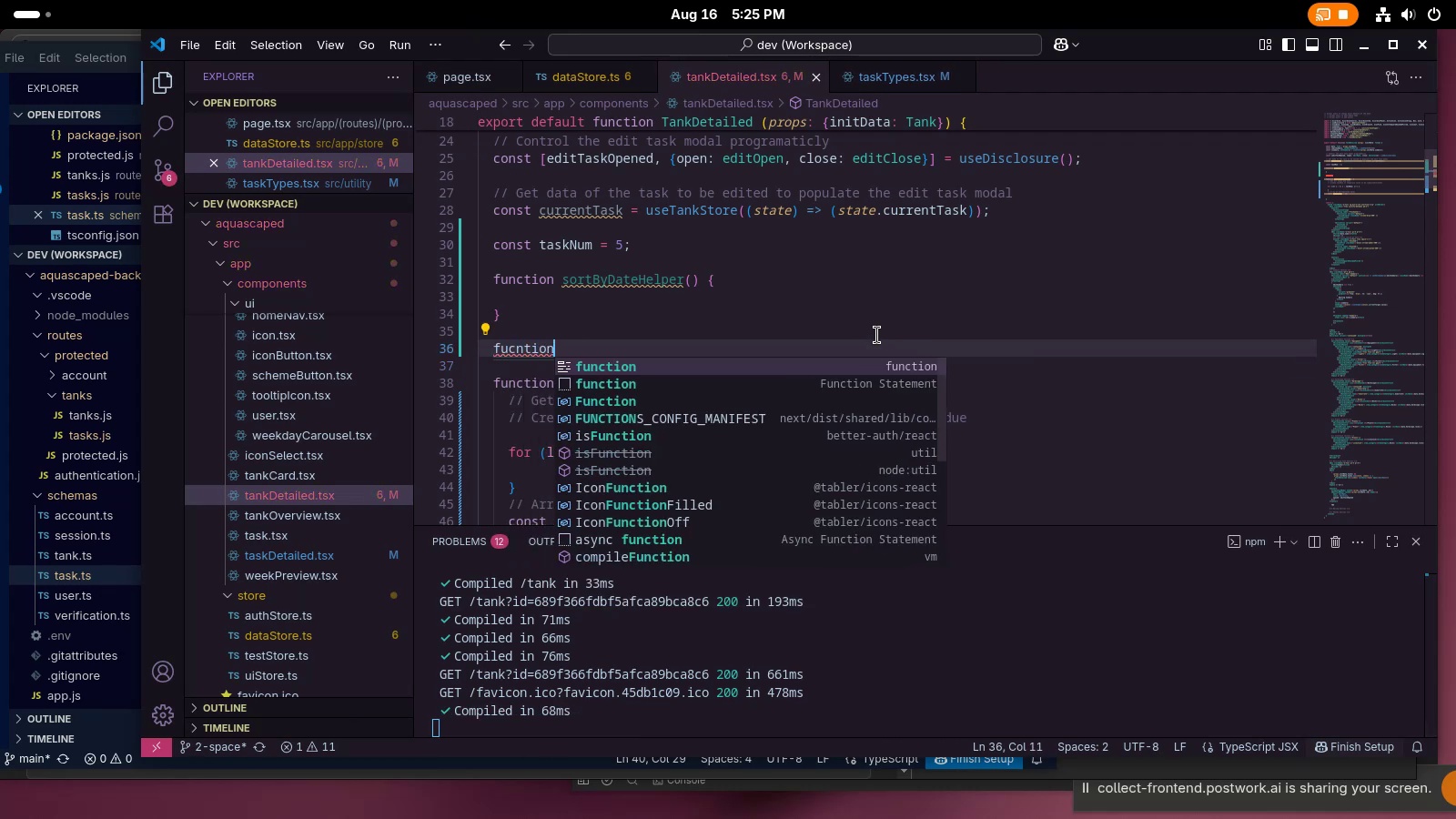 
key(Control+Backspace)
 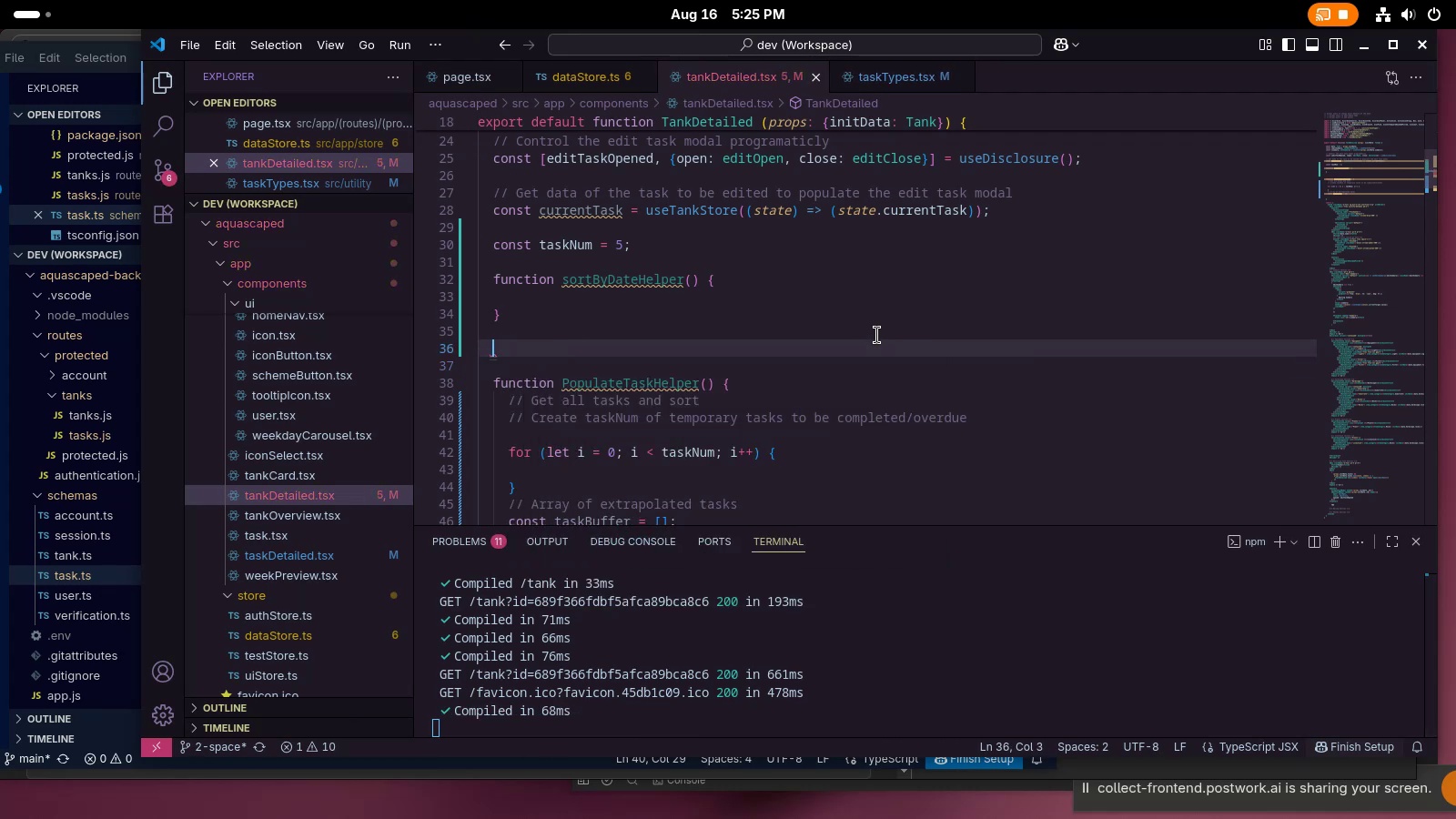 
type(function )
 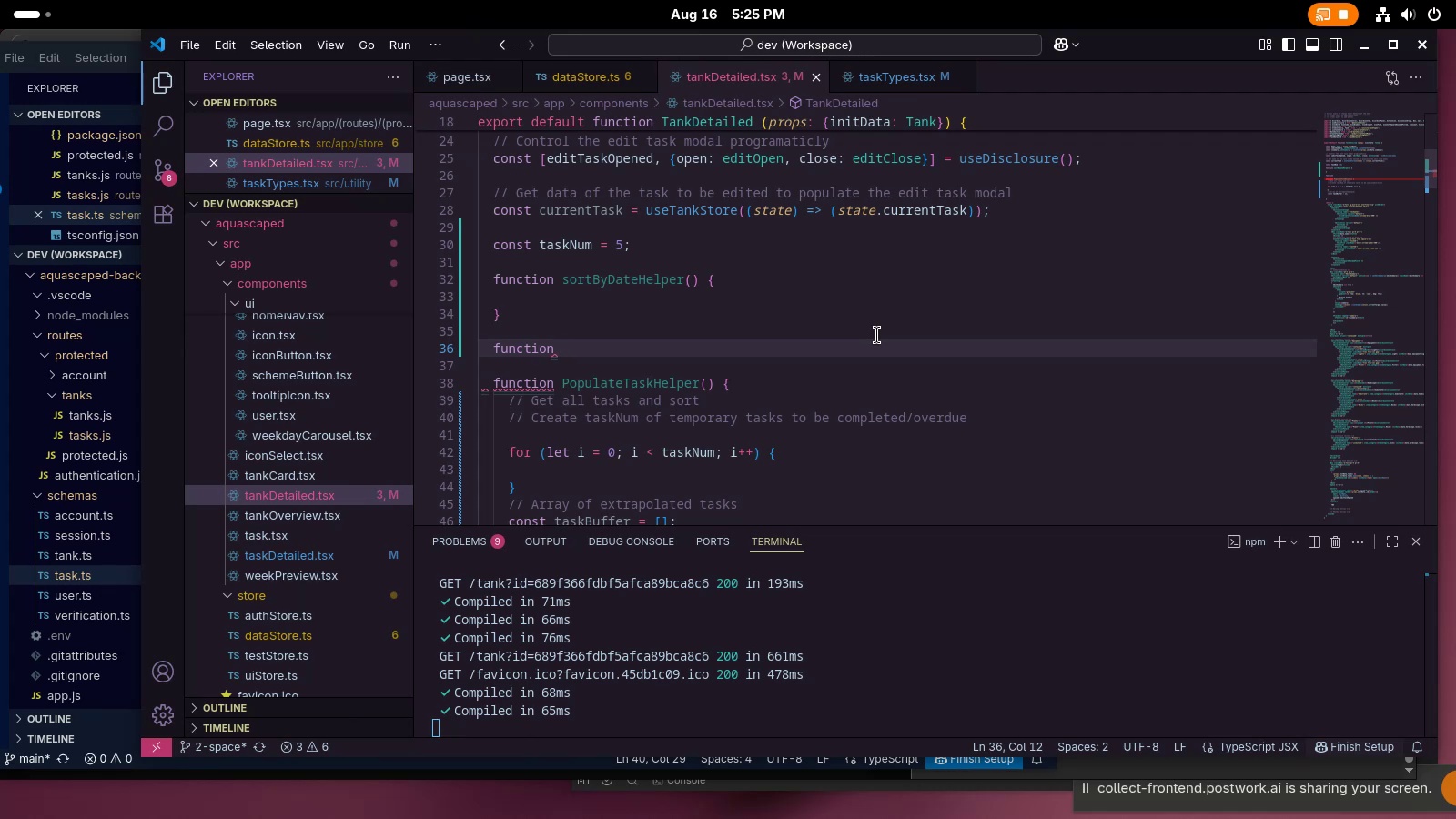 
wait(11.91)
 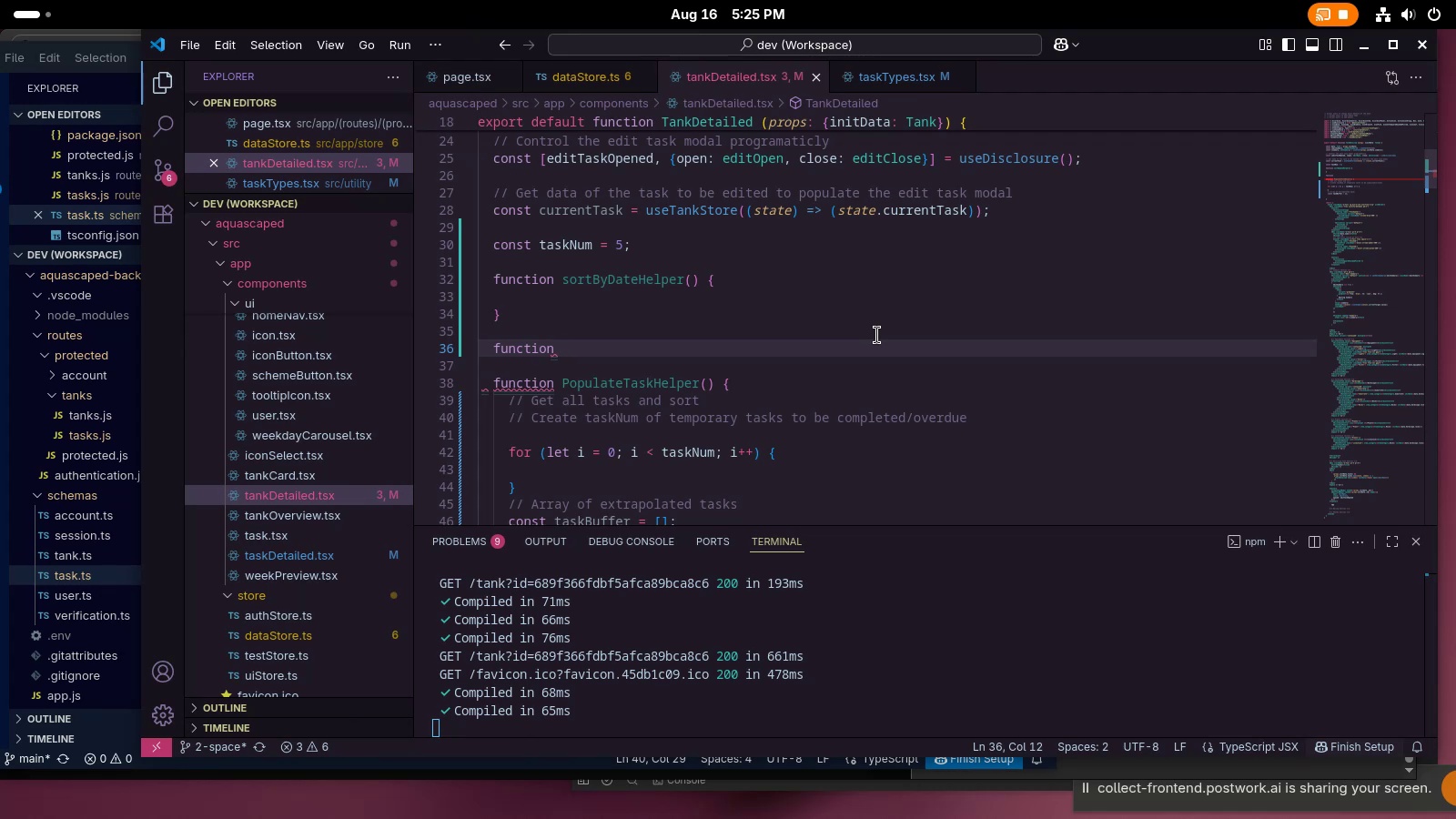 
type(g)
key(Backspace)
type(po)
key(Backspace)
key(Backspace)
type(Extr)
key(Backspace)
key(Backspace)
key(Backspace)
key(Backspace)
type(extractNumTasks(n)
key(Backspace)
type(num: number)
 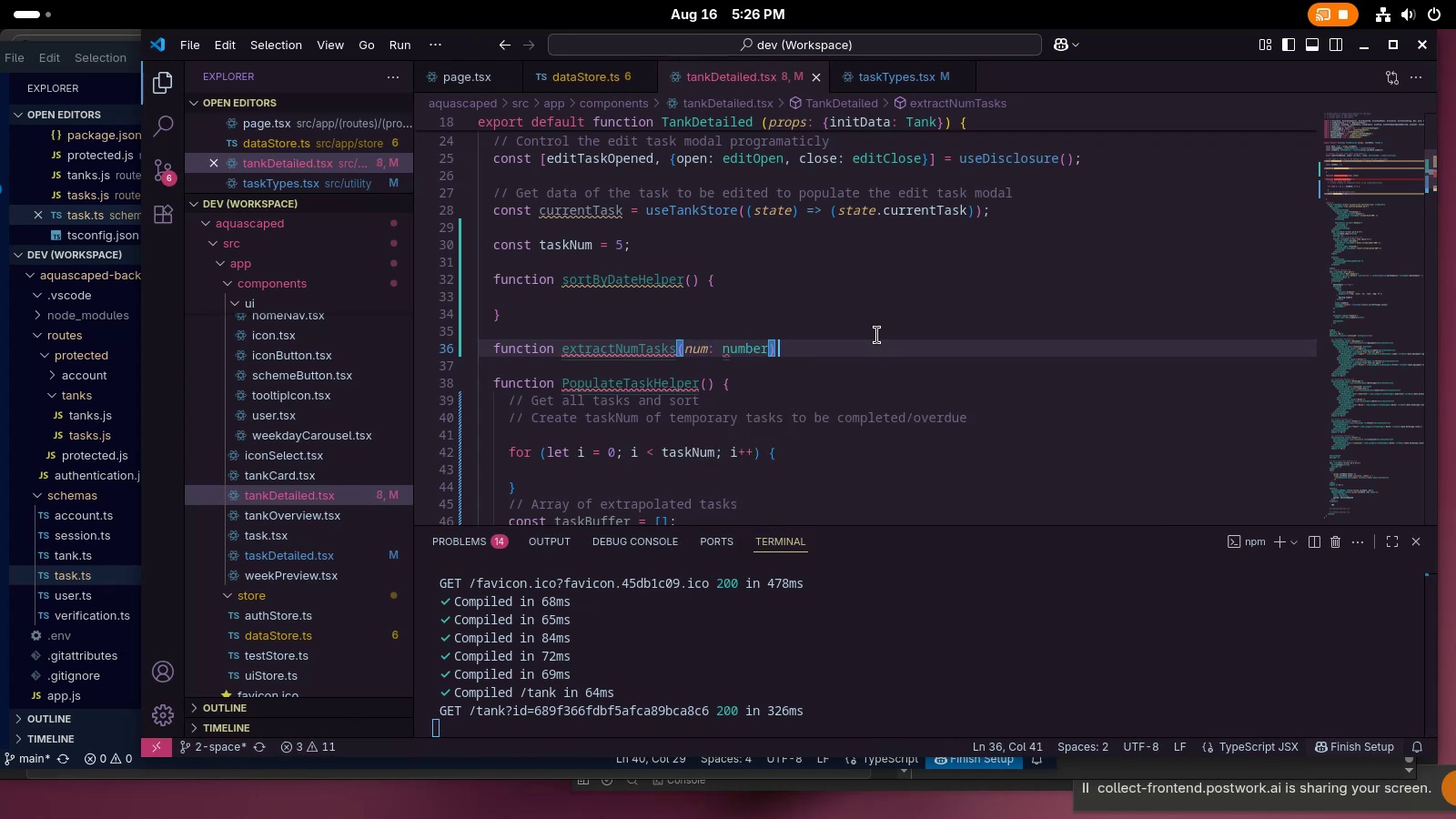 
 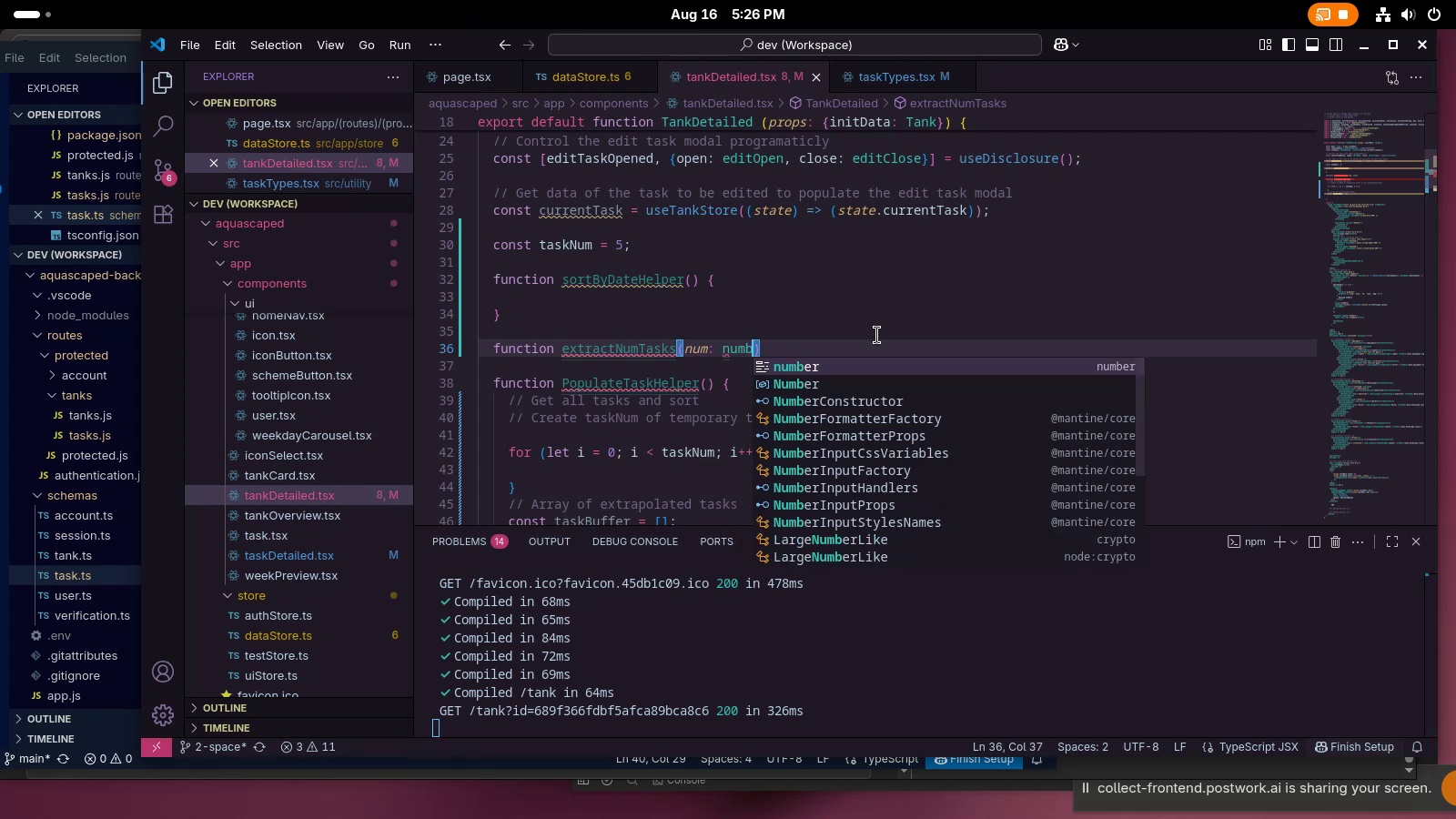 
key(Unknown)
 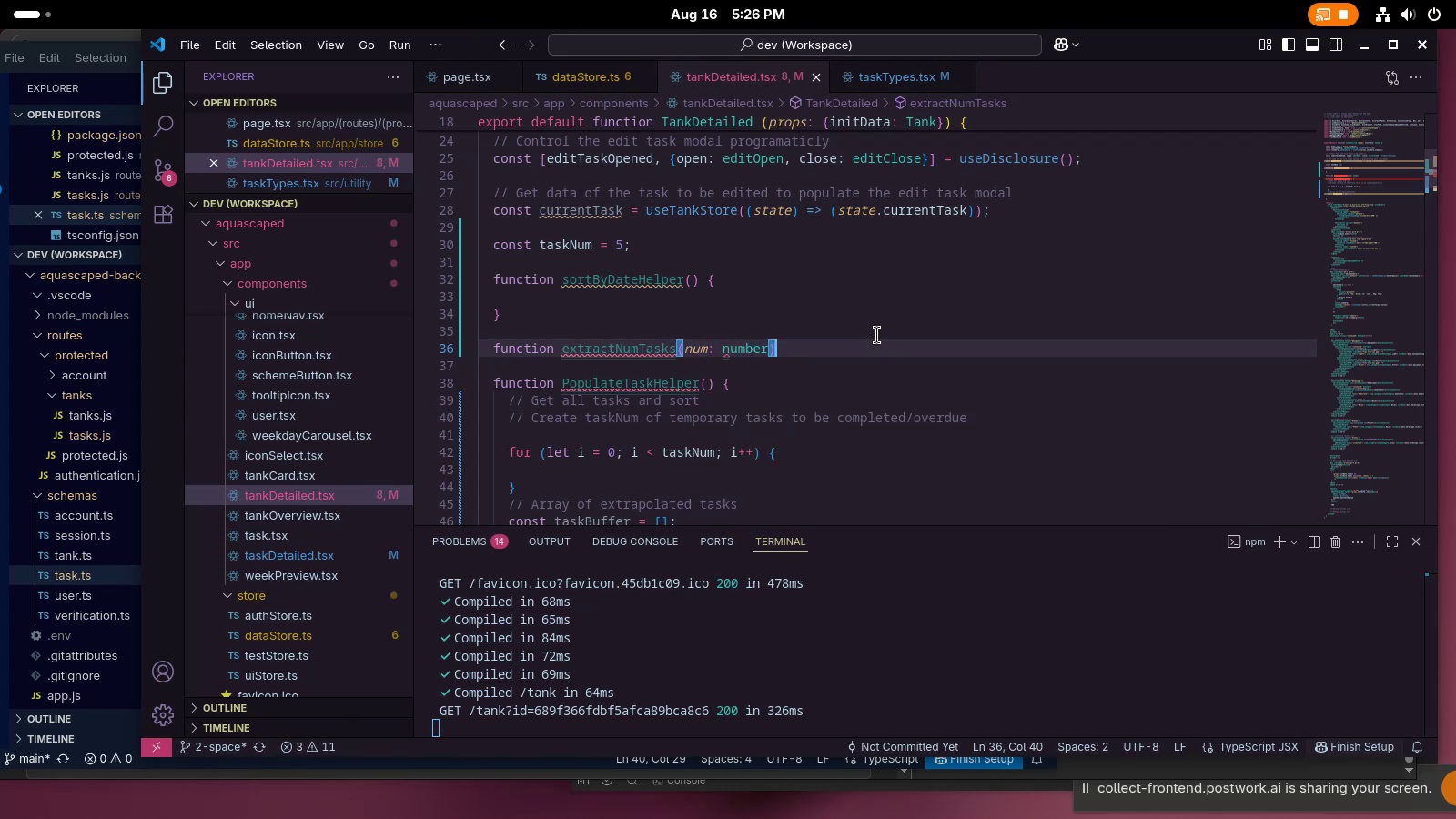 
key(Space)
 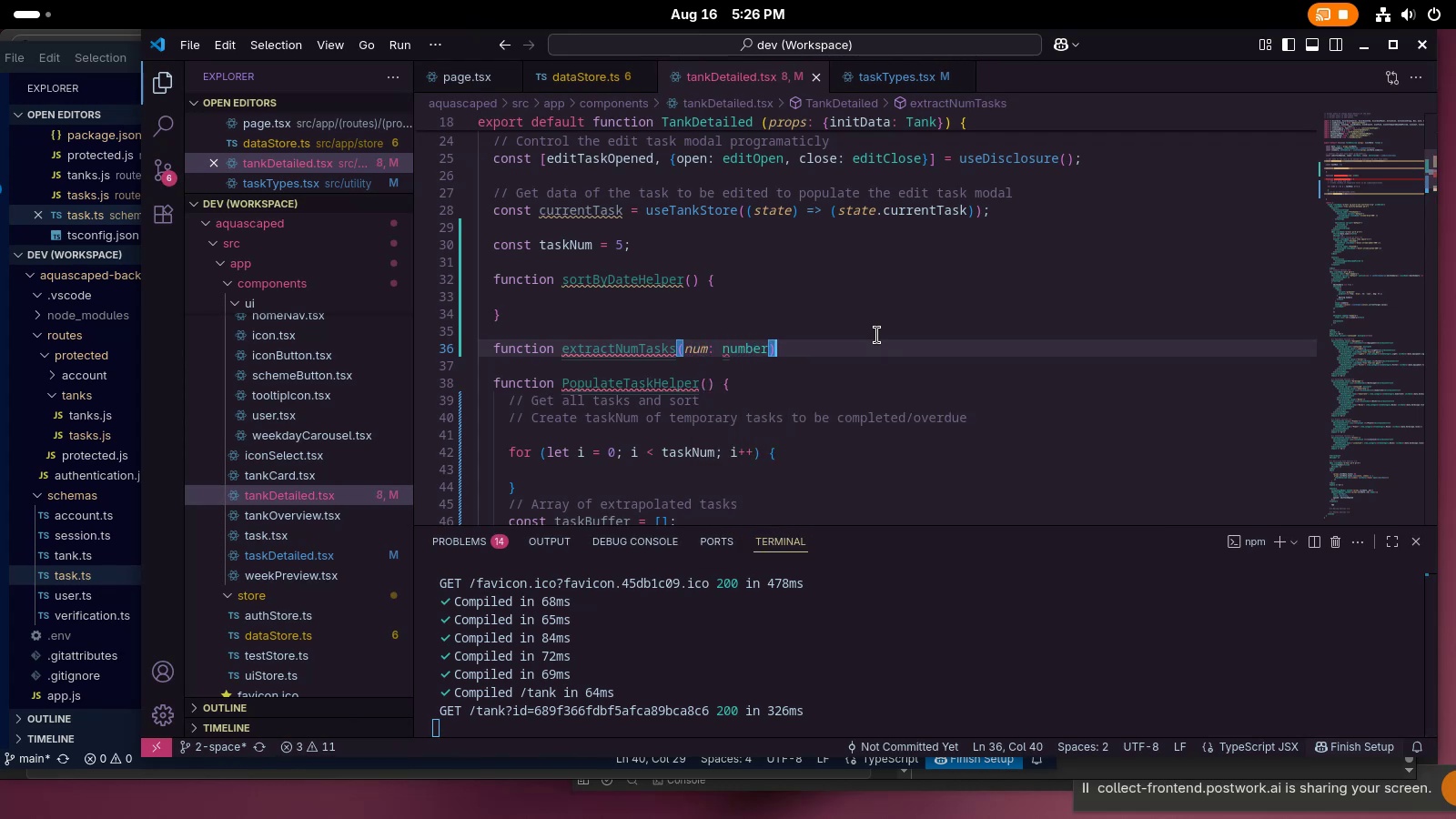 
key(Shift+ShiftLeft)
 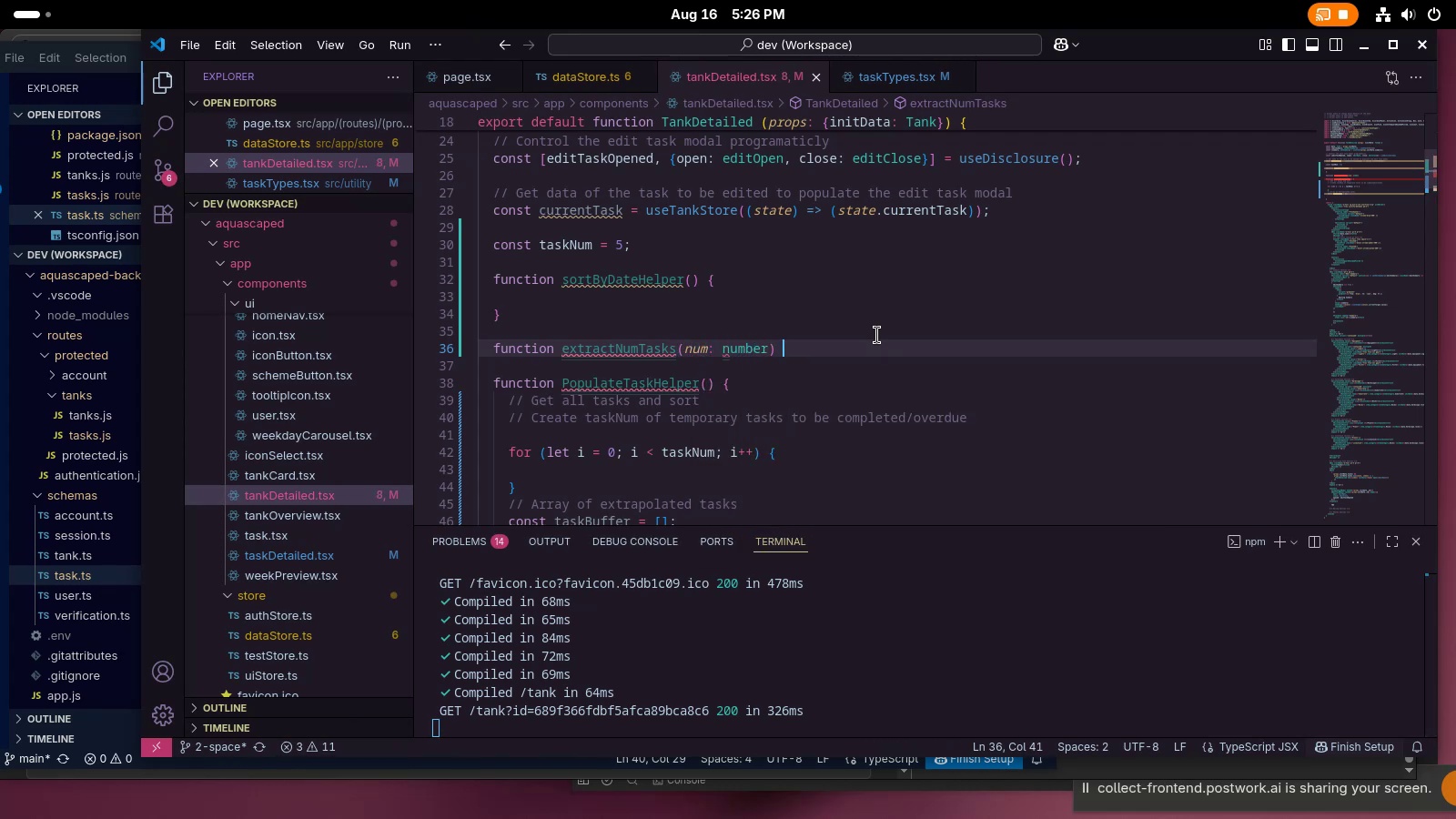 
key(Shift+BracketLeft)
 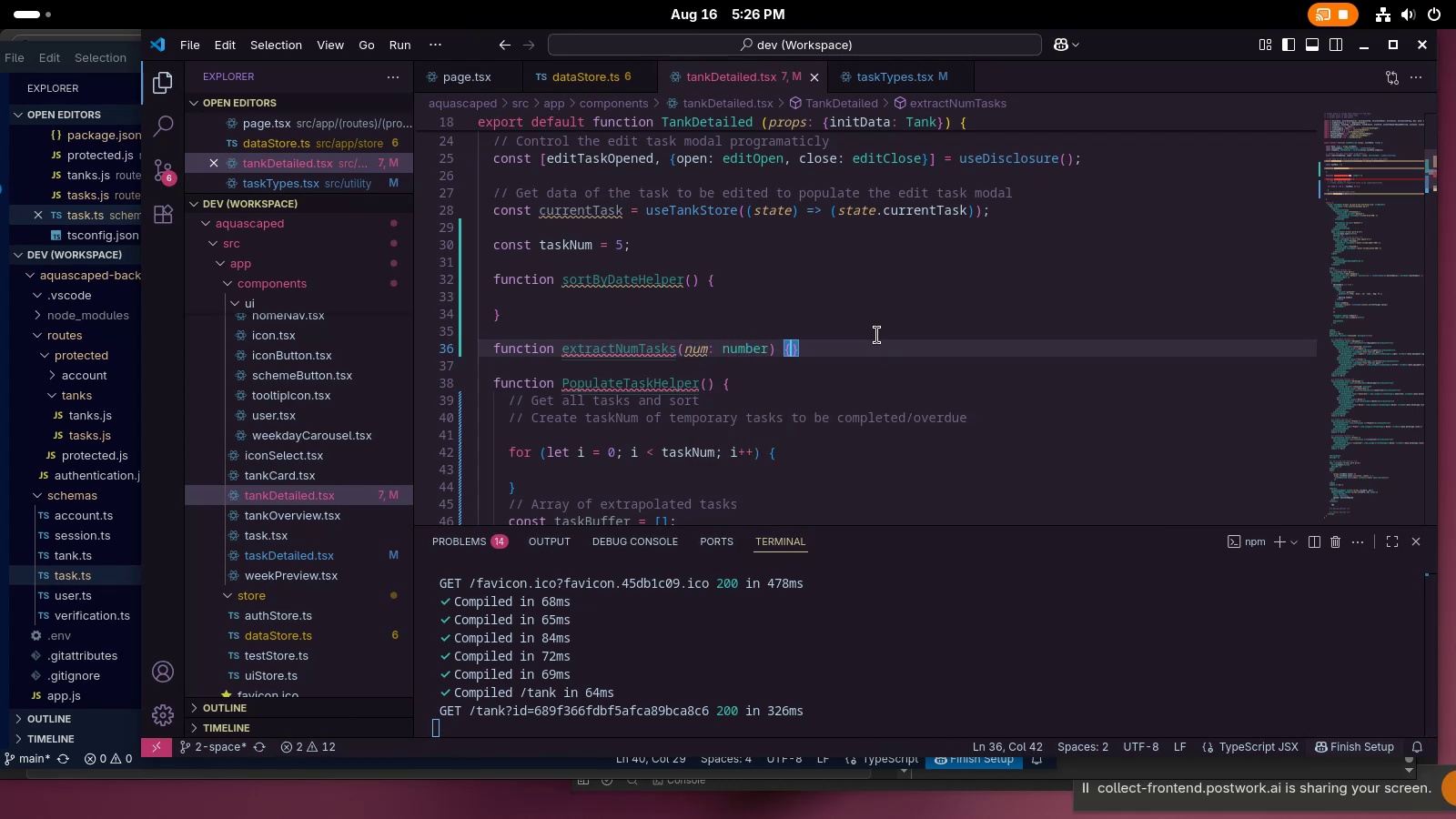 
key(Enter)
 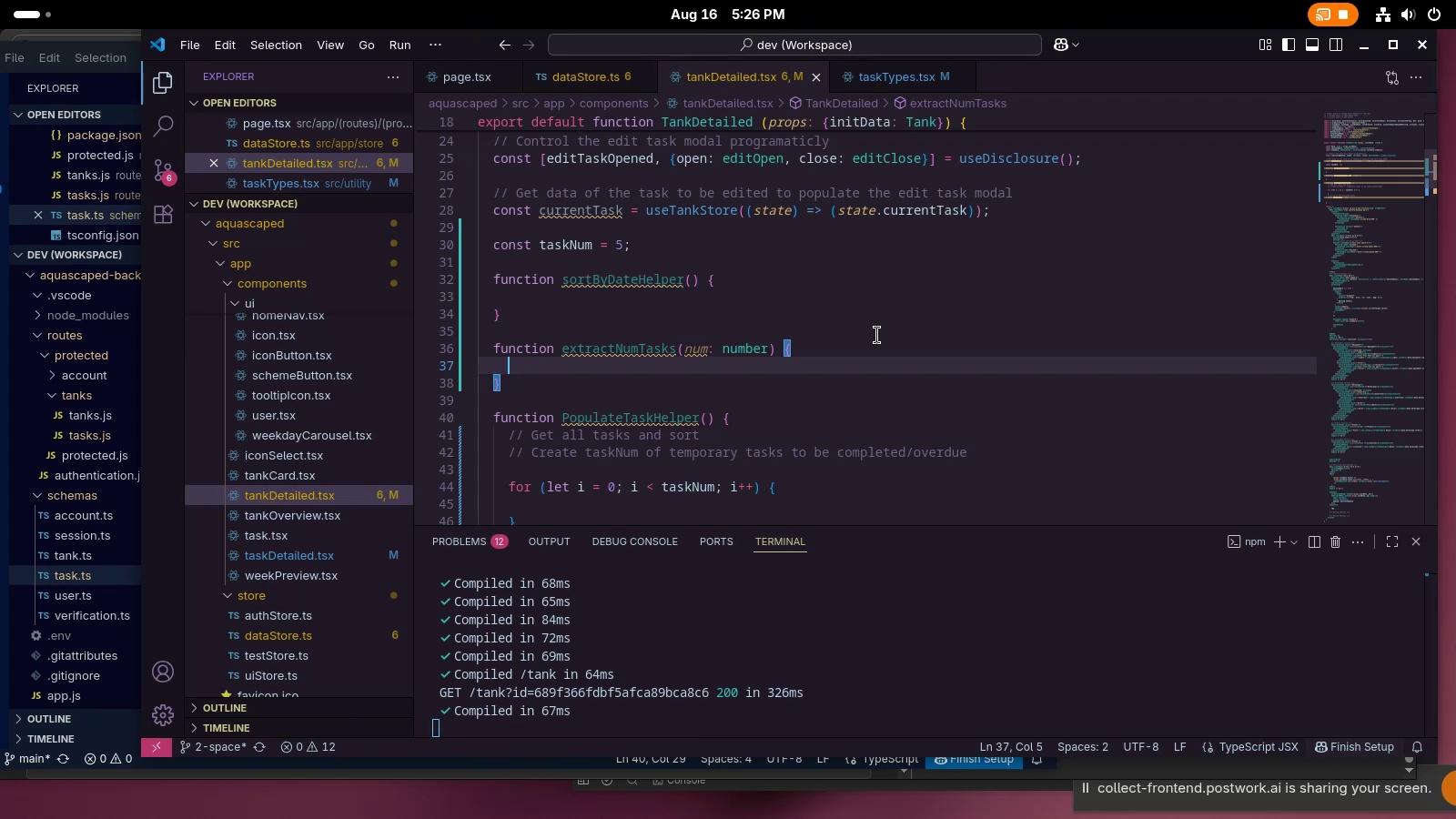 
wait(57.72)
 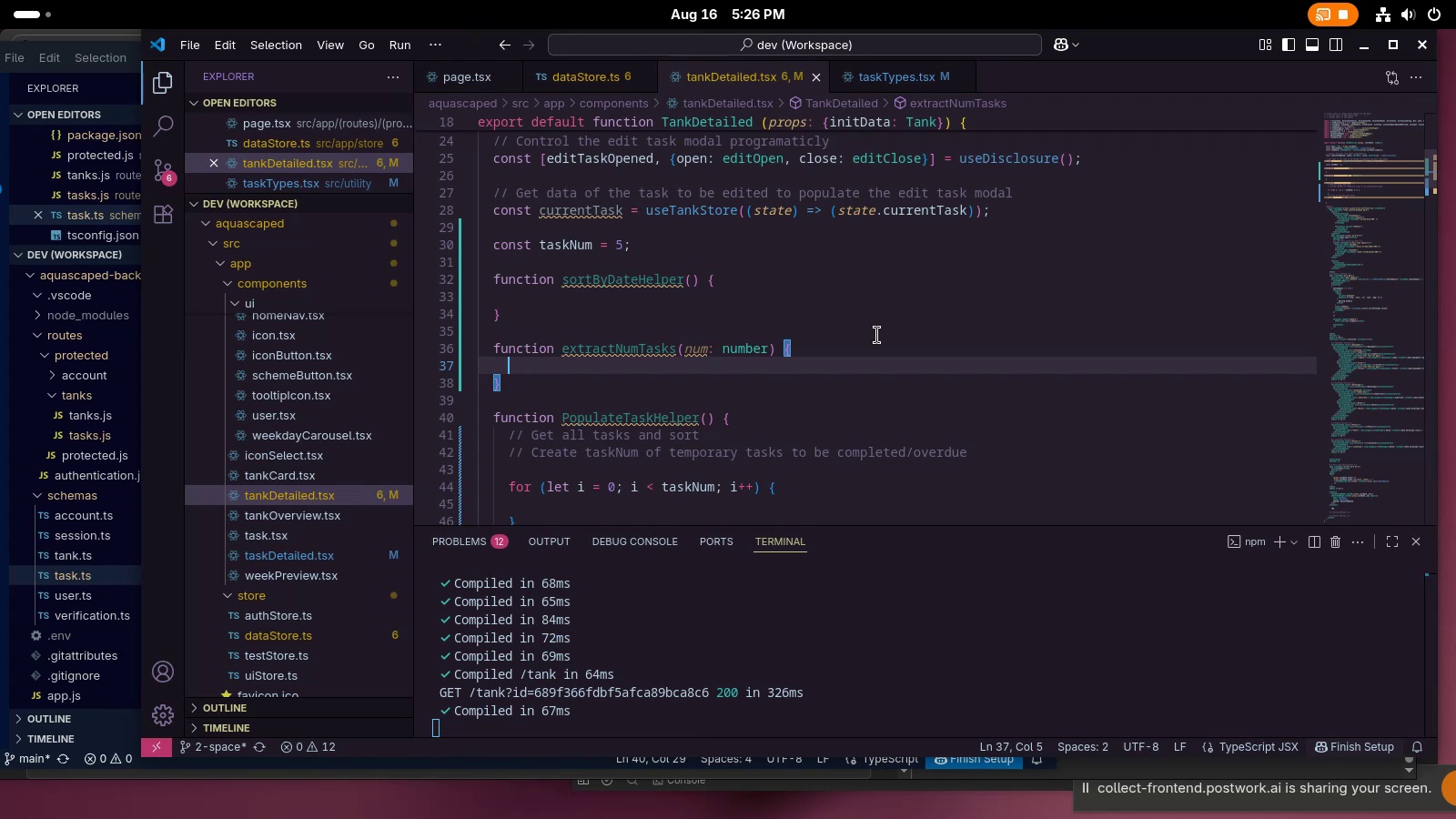 
left_click([876, 335])
 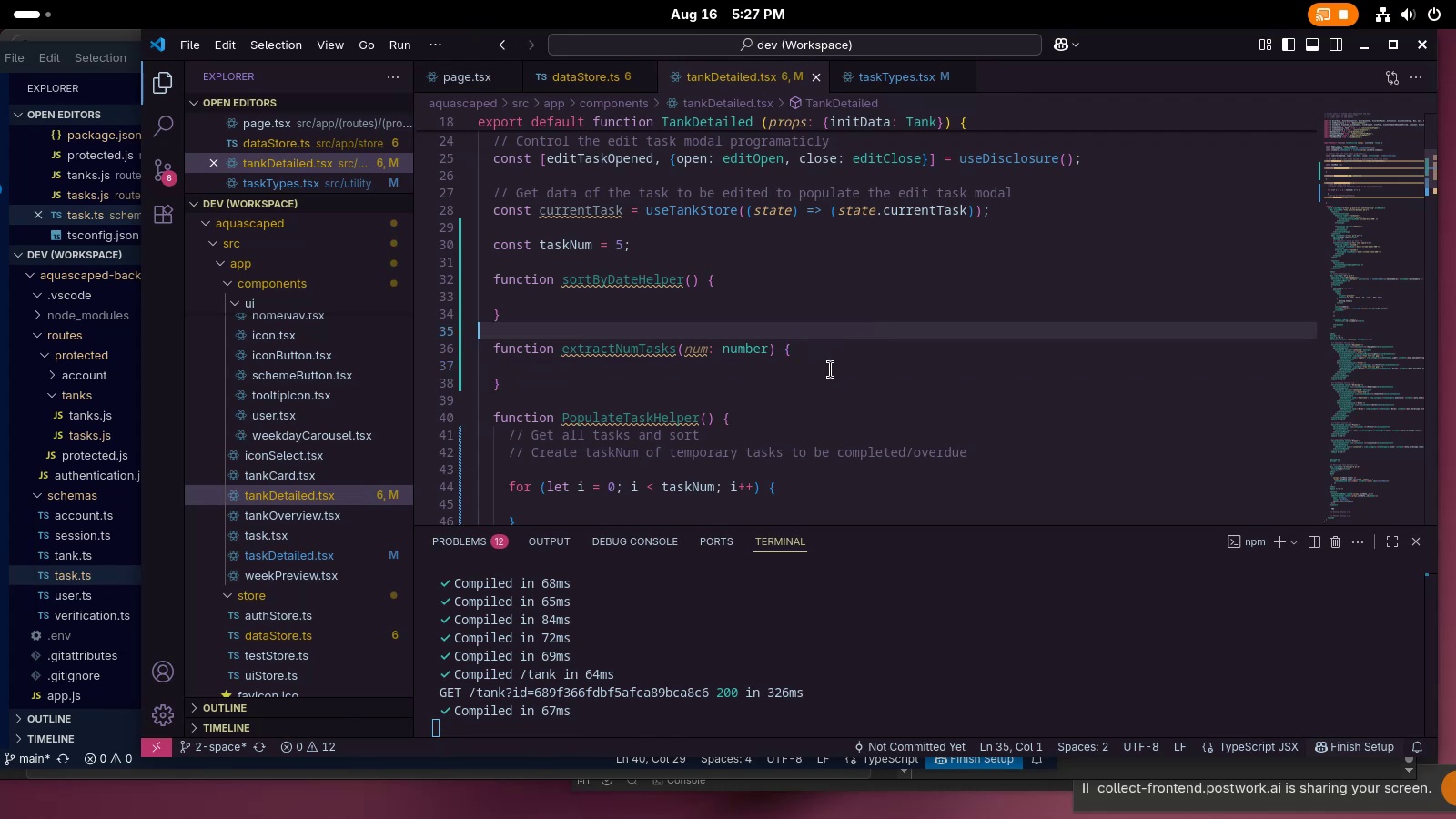 
left_click([819, 374])
 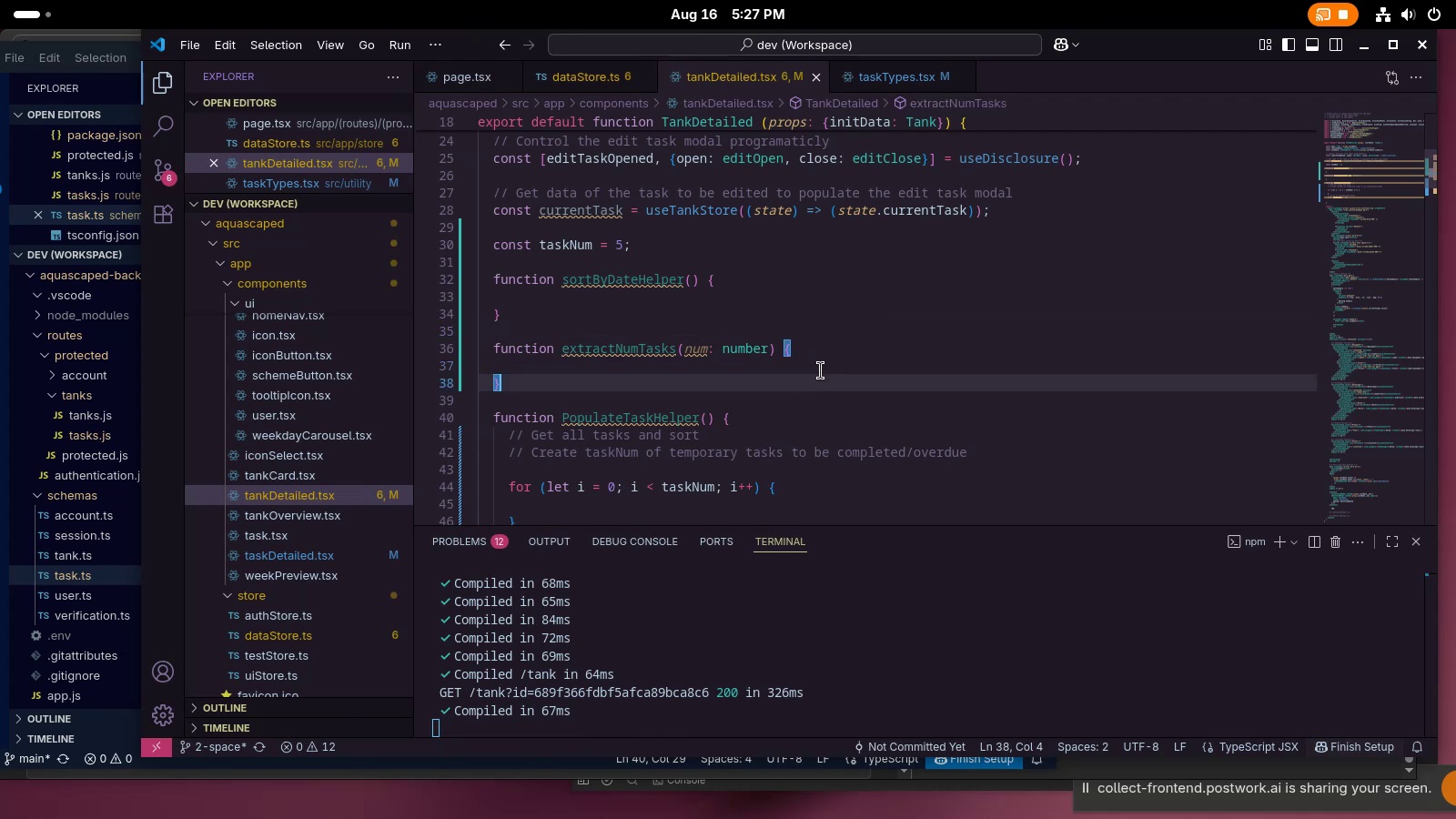 
left_click([834, 360])
 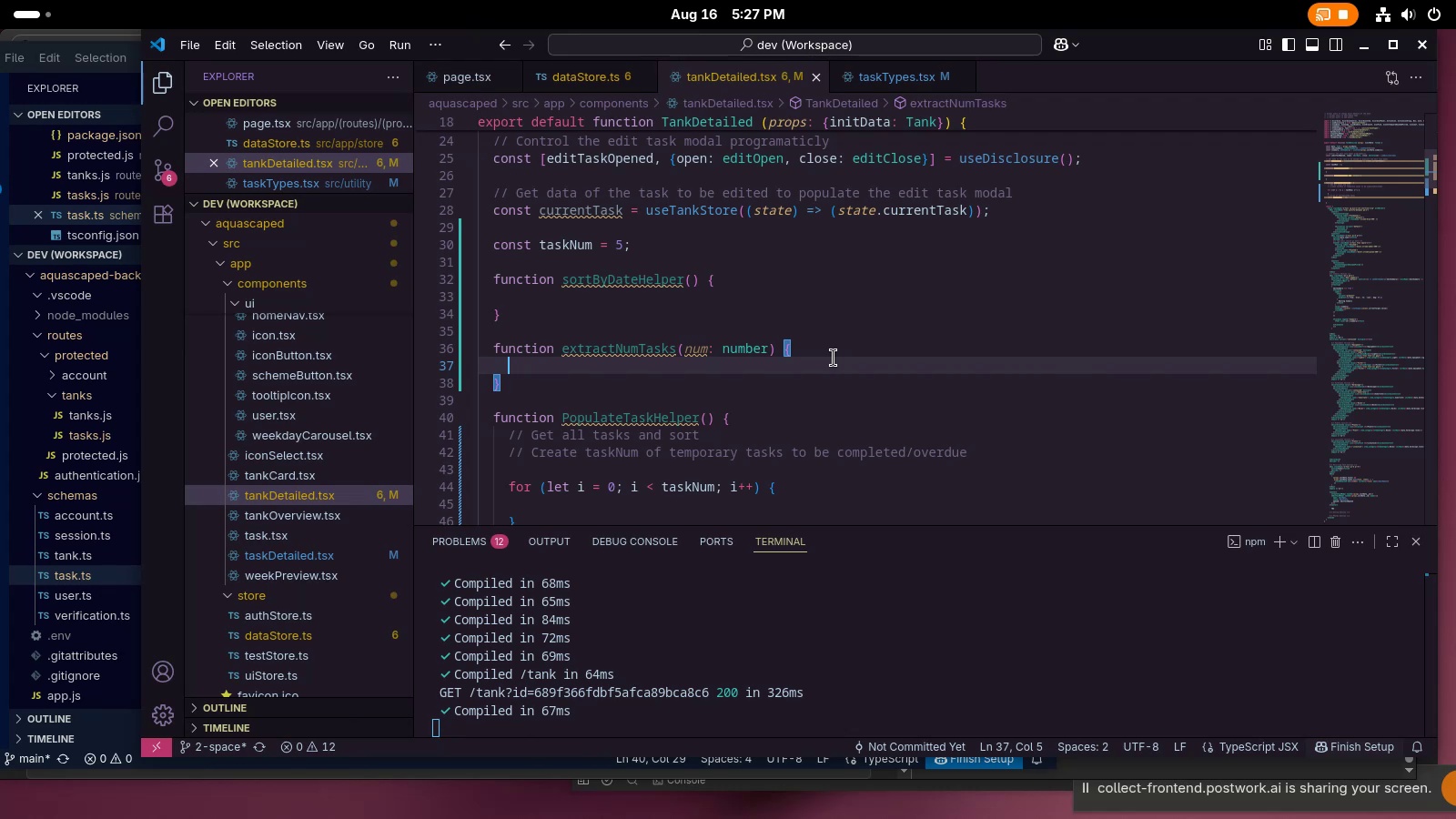 
wait(22.15)
 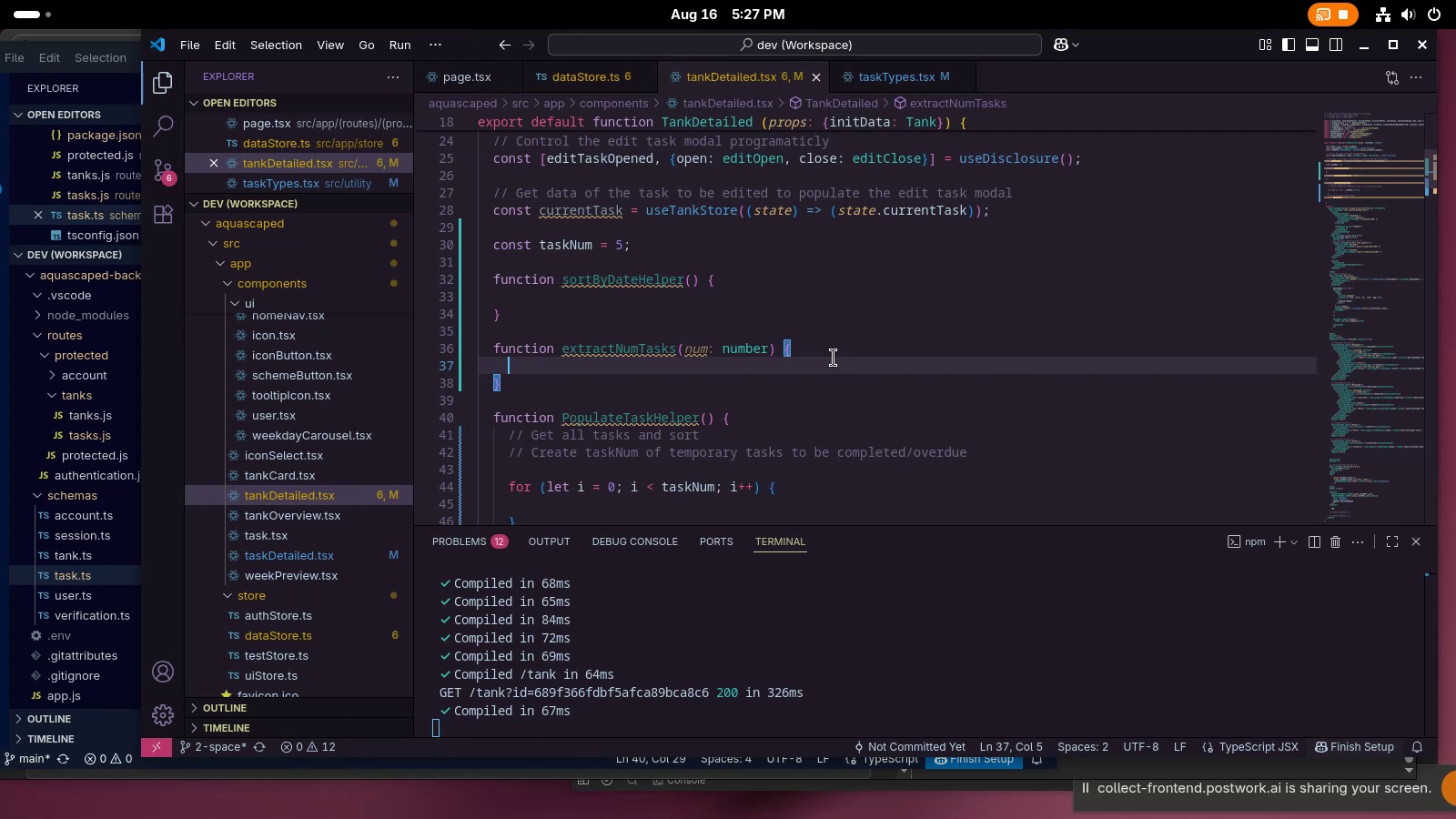 
type(let tempTasks = [];)
 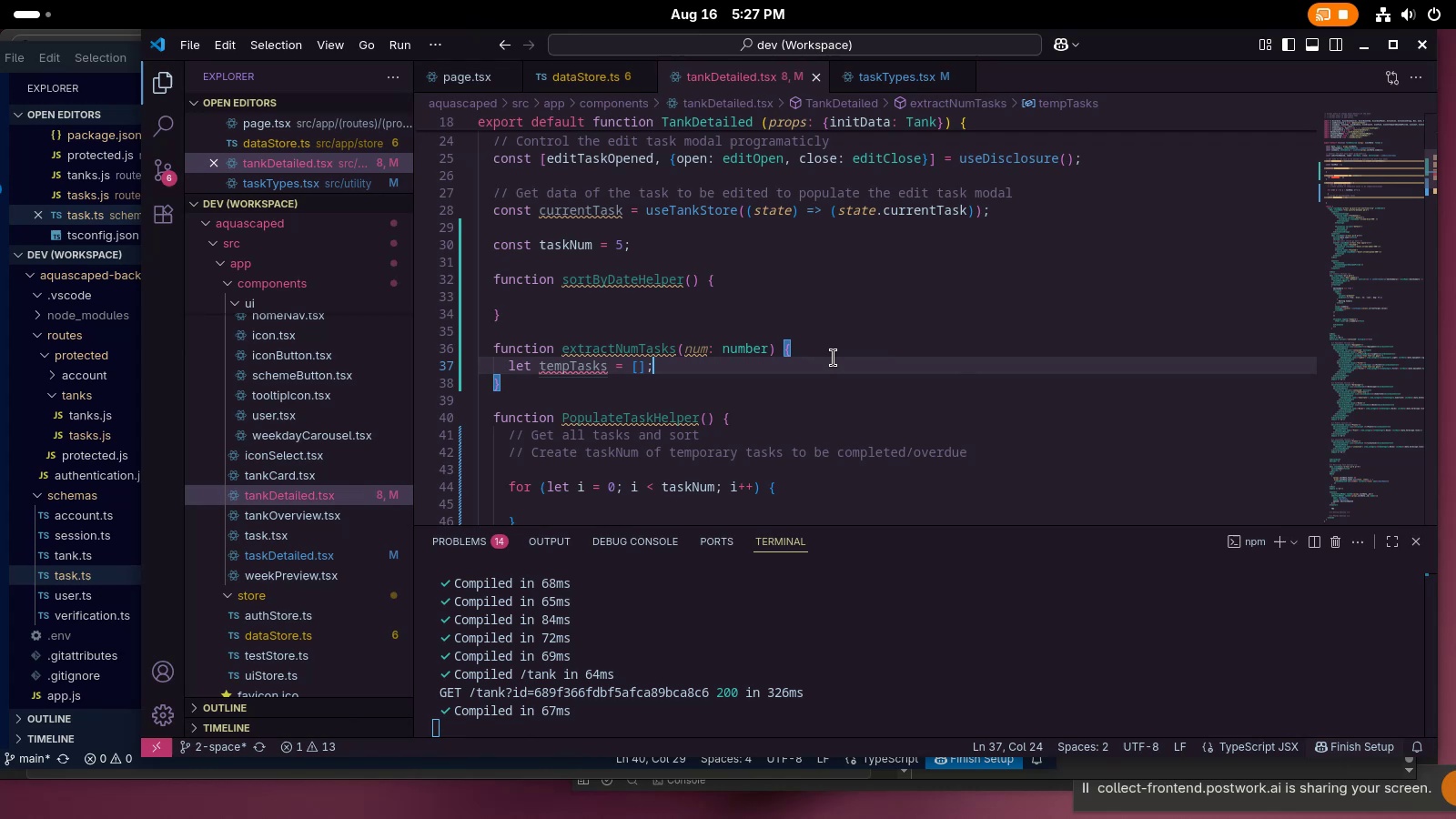 
key(Enter)
 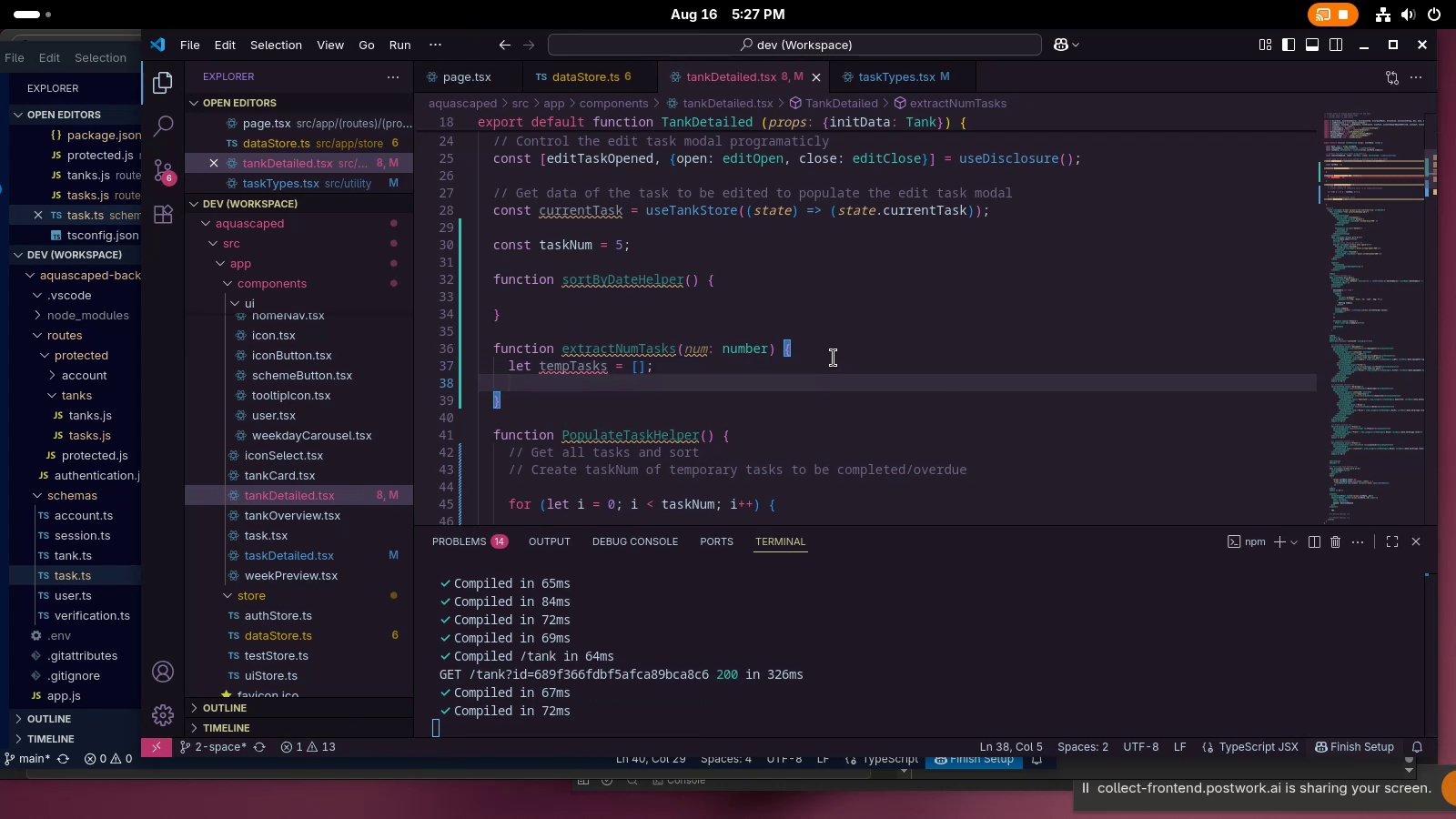 
wait(12.87)
 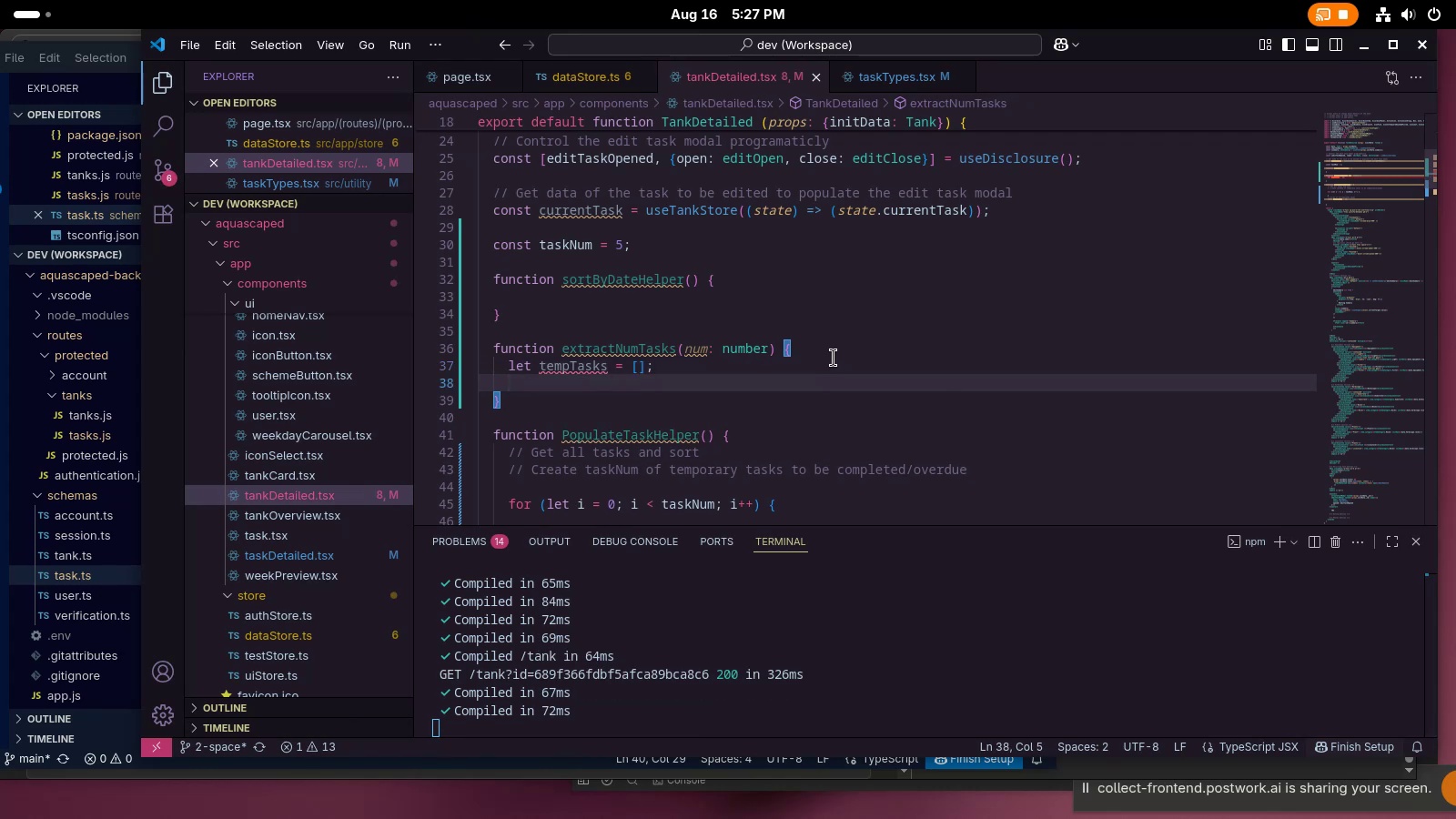 
left_click([689, 345])
 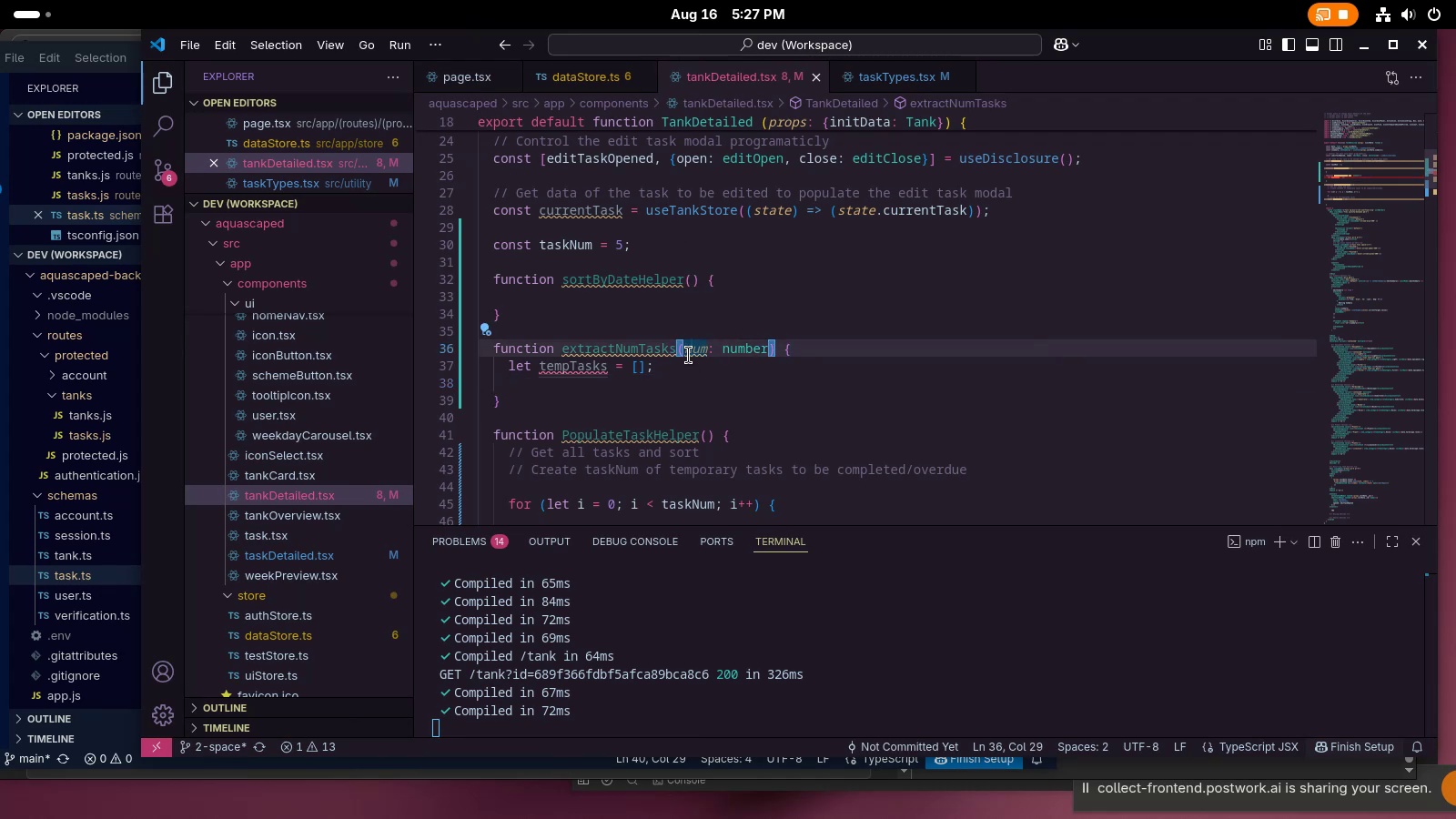 
left_click([686, 354])
 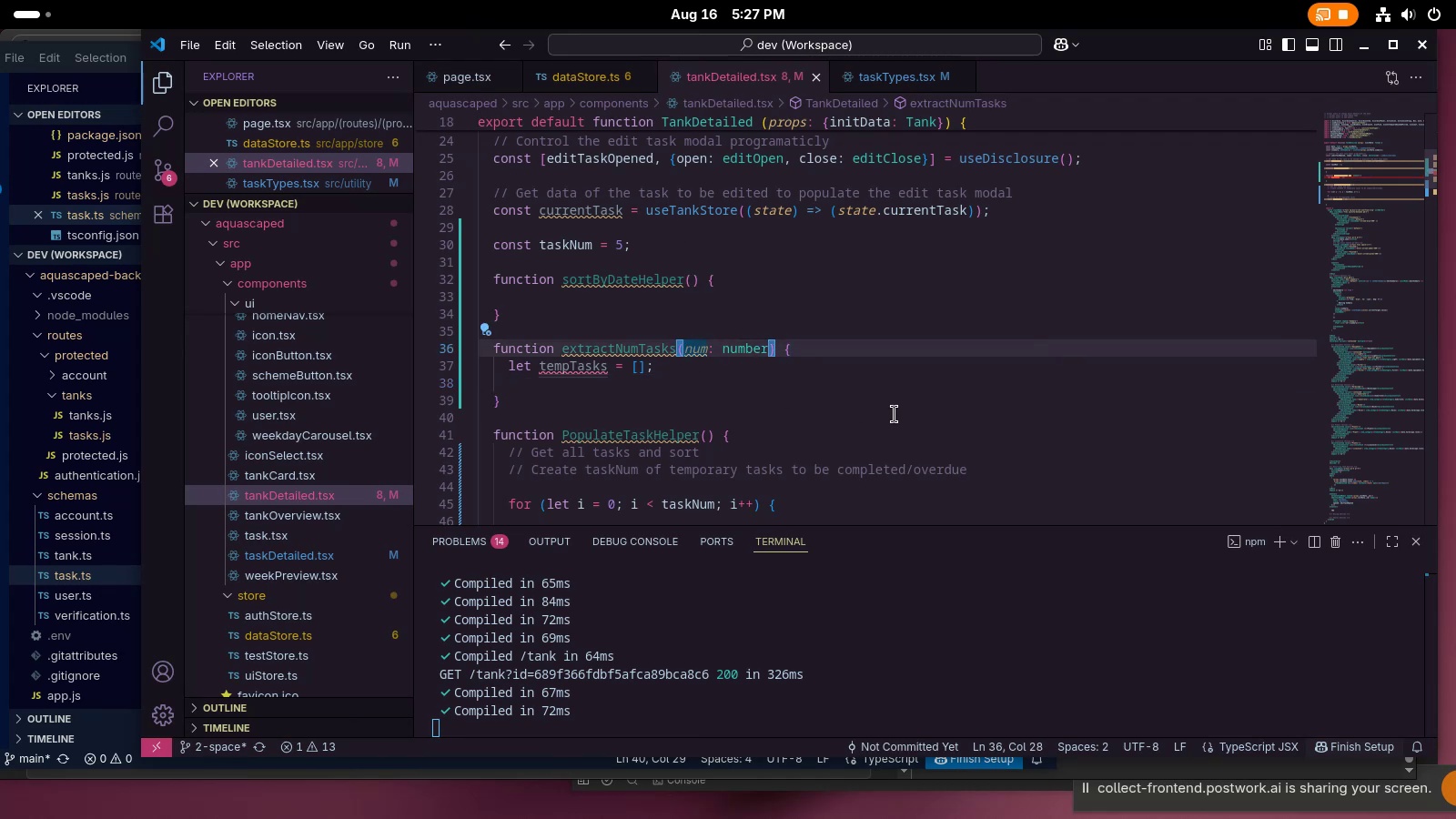 
type(task, )
key(Backspace)
key(Backspace)
type(: Task, )
 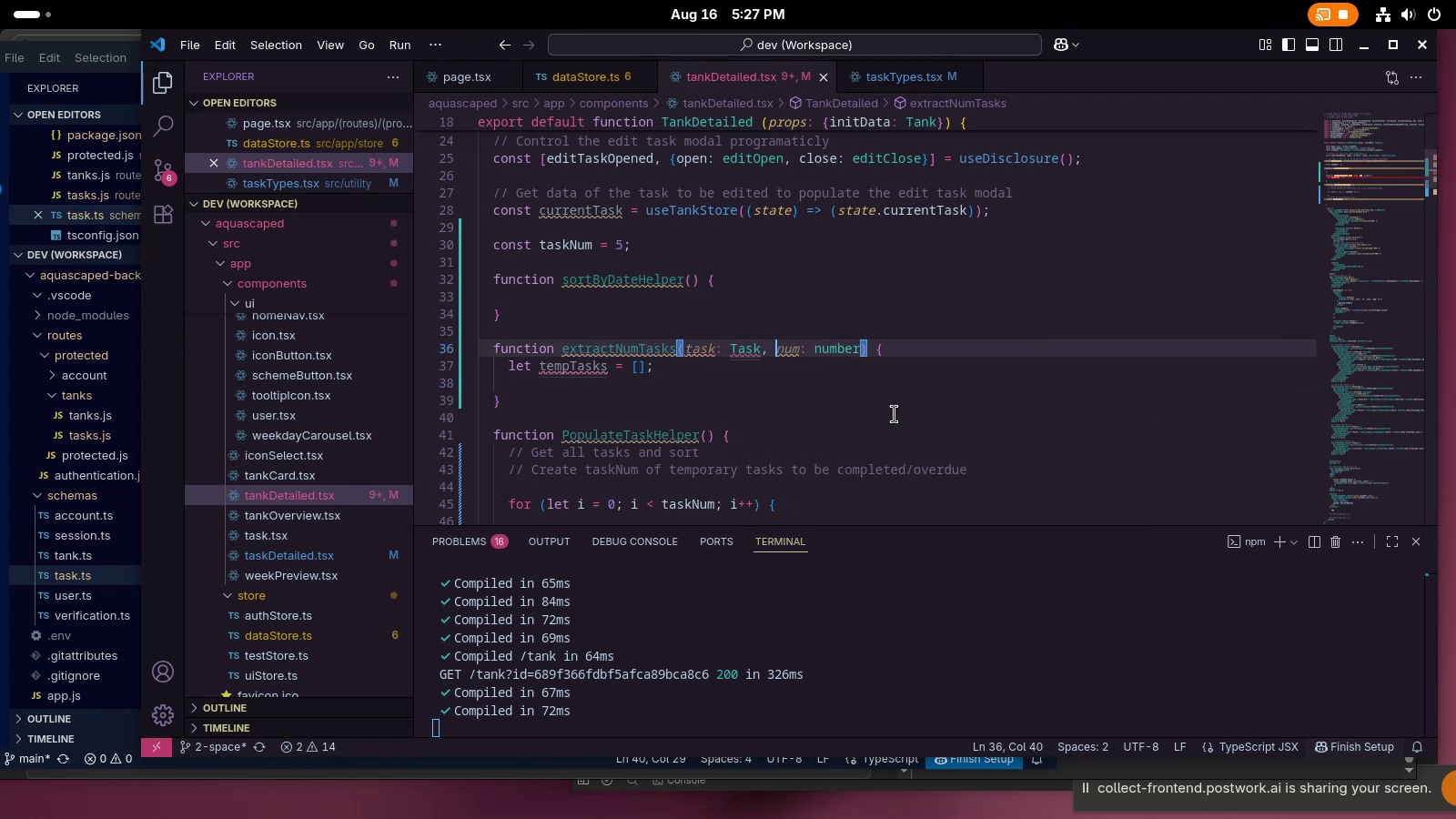 
left_click([740, 351])
 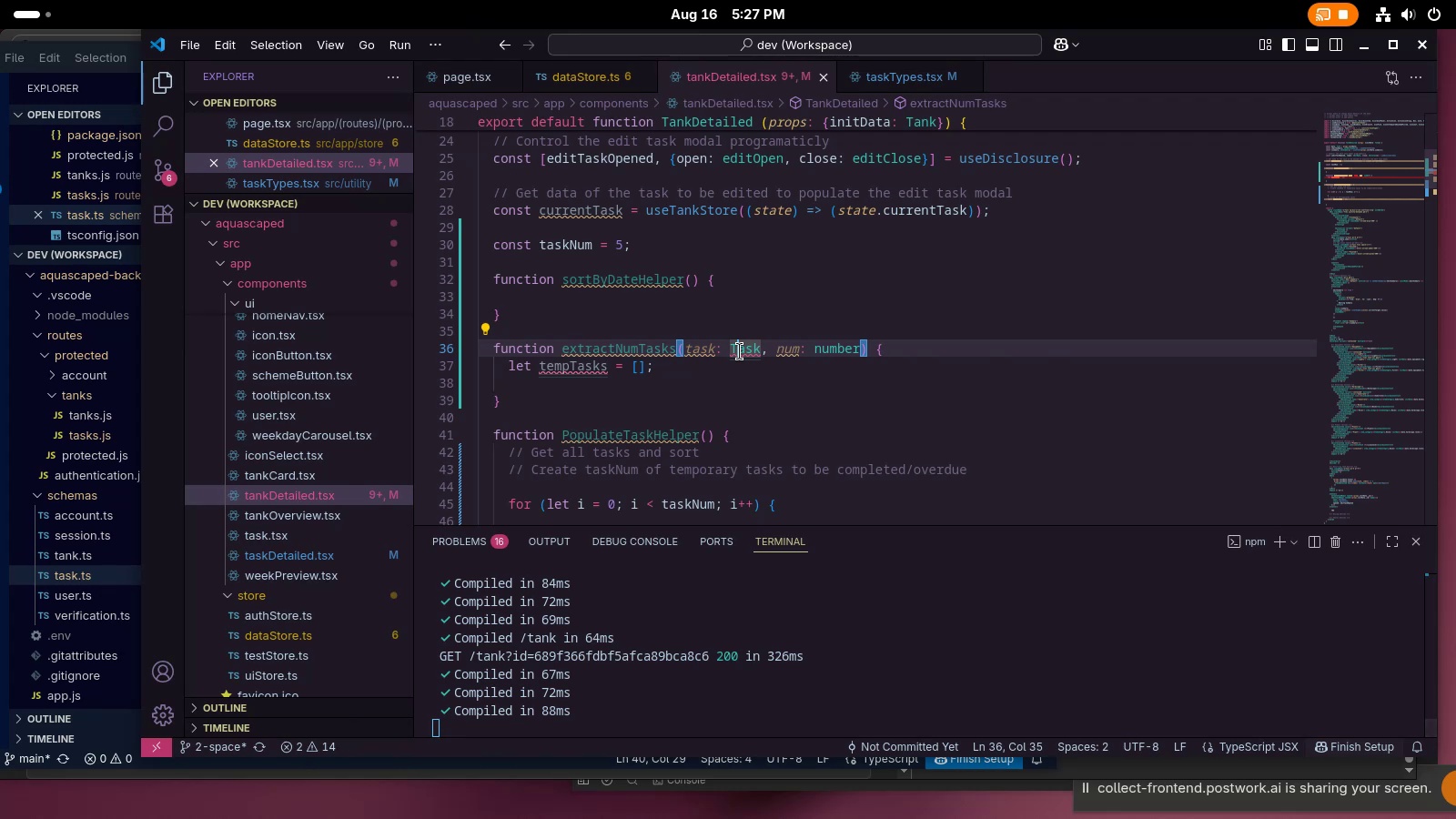 
key(Control+Period)
 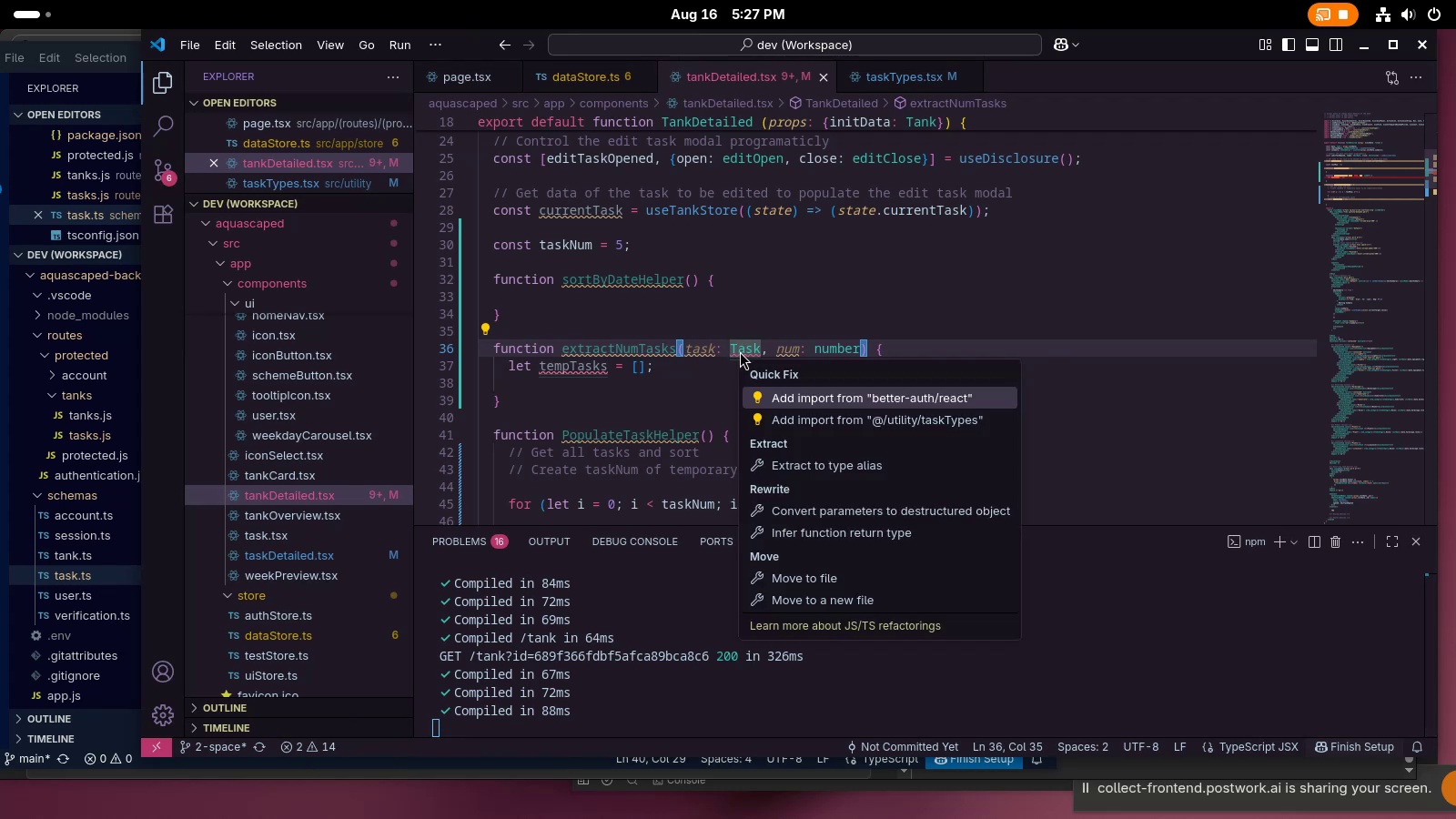 
key(Meta+MetaRight)
 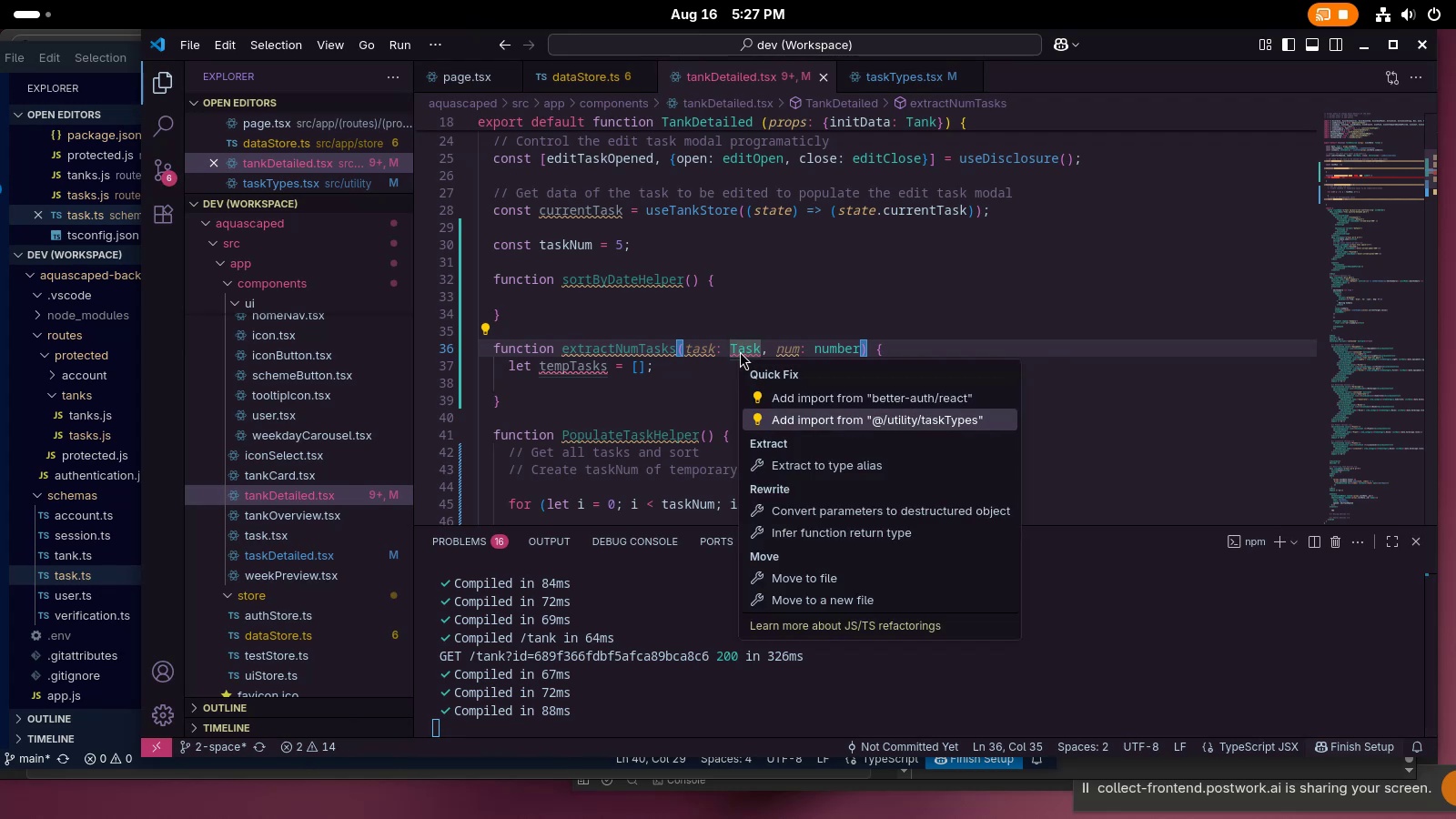 
key(Enter)
 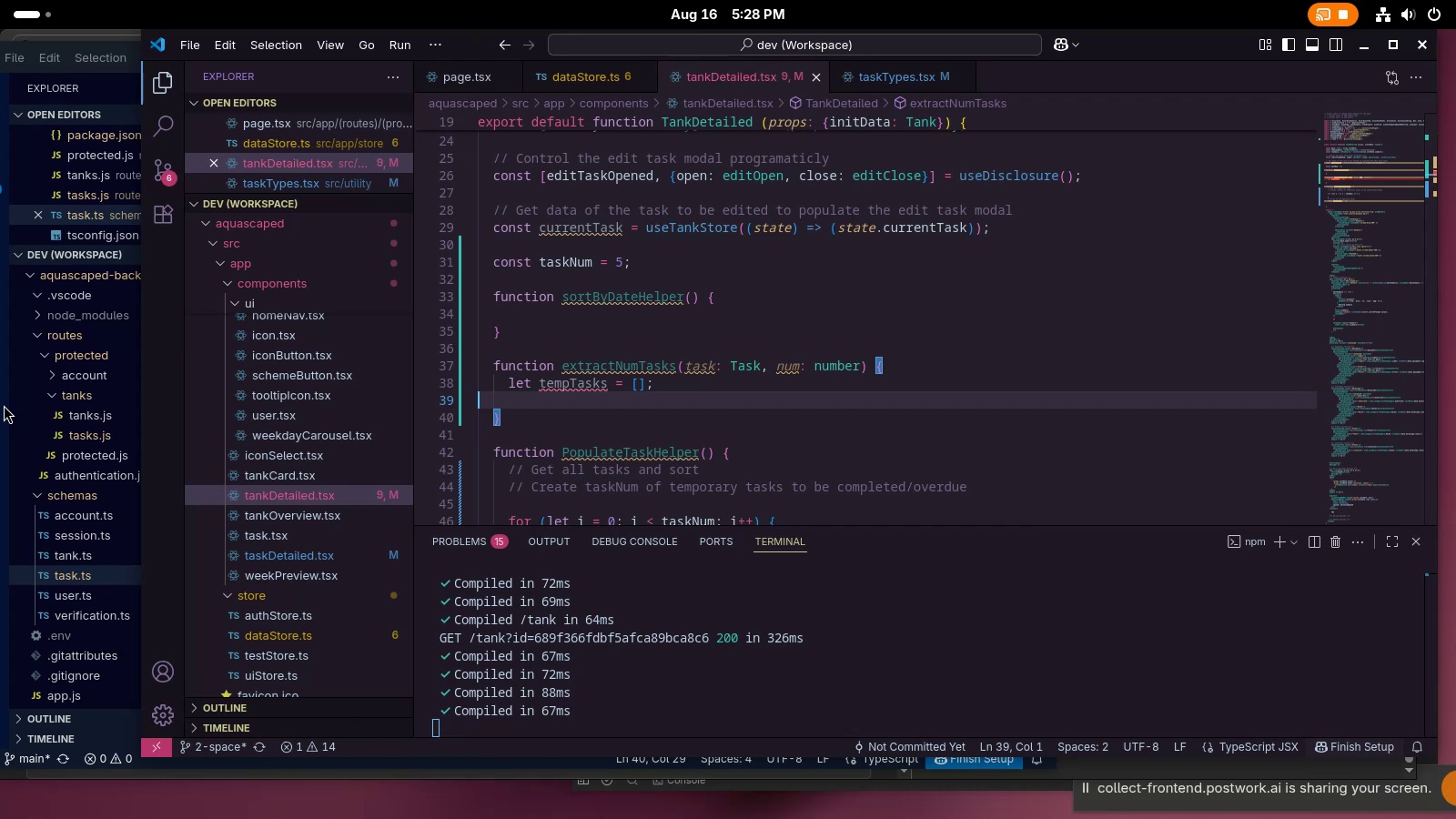 
wait(32.61)
 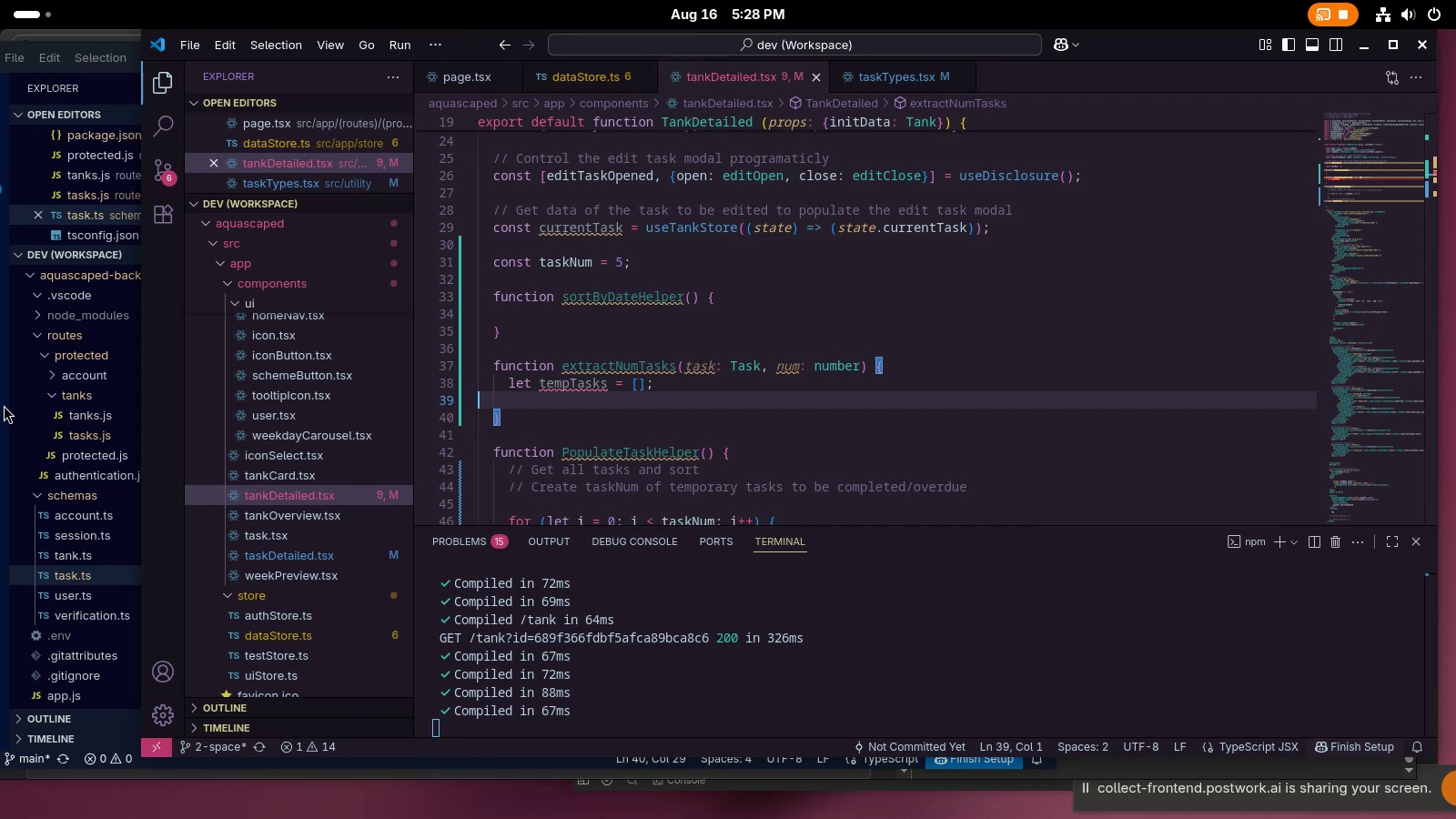 
left_click([774, 385])
 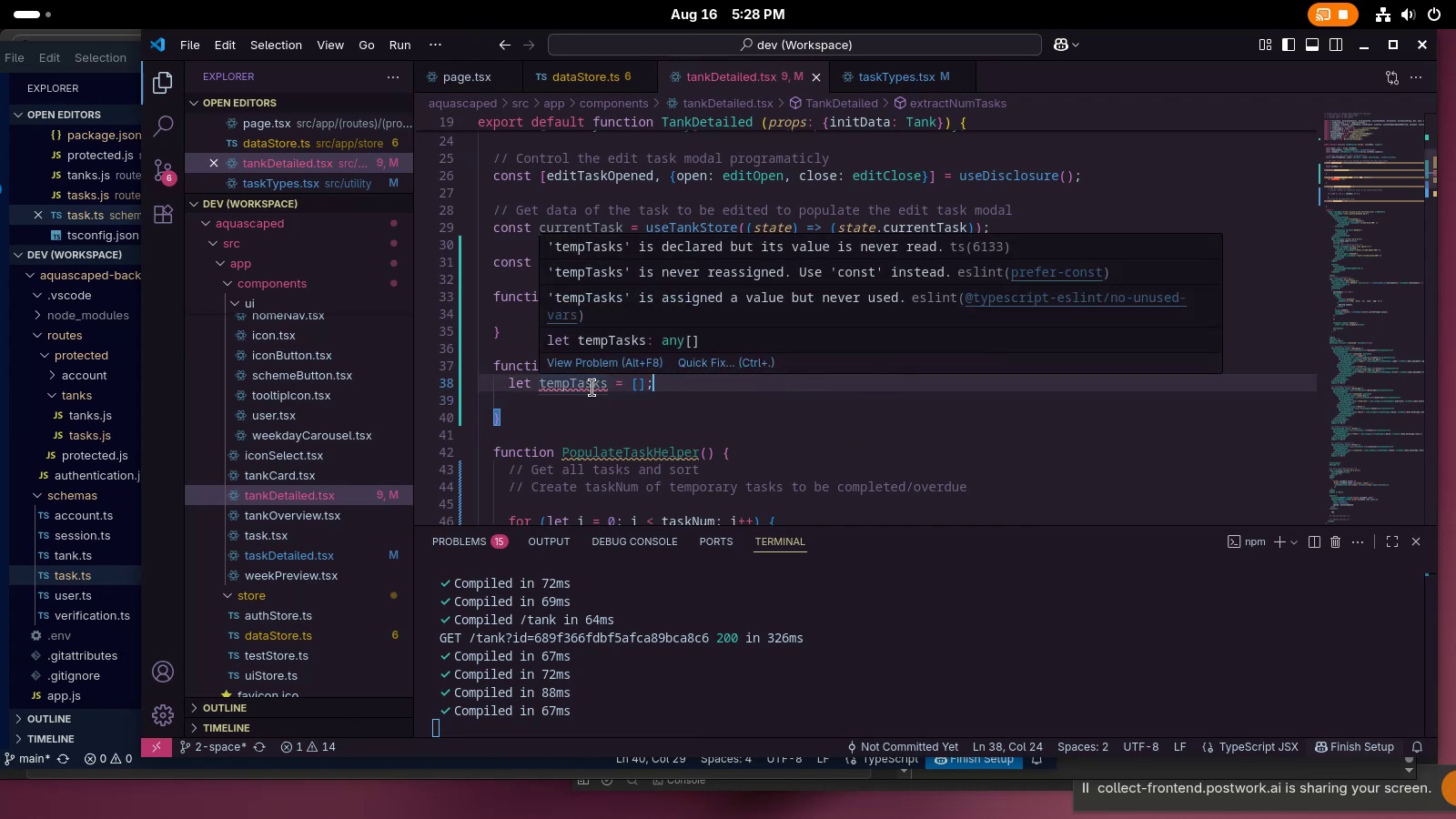 
left_click([580, 403])
 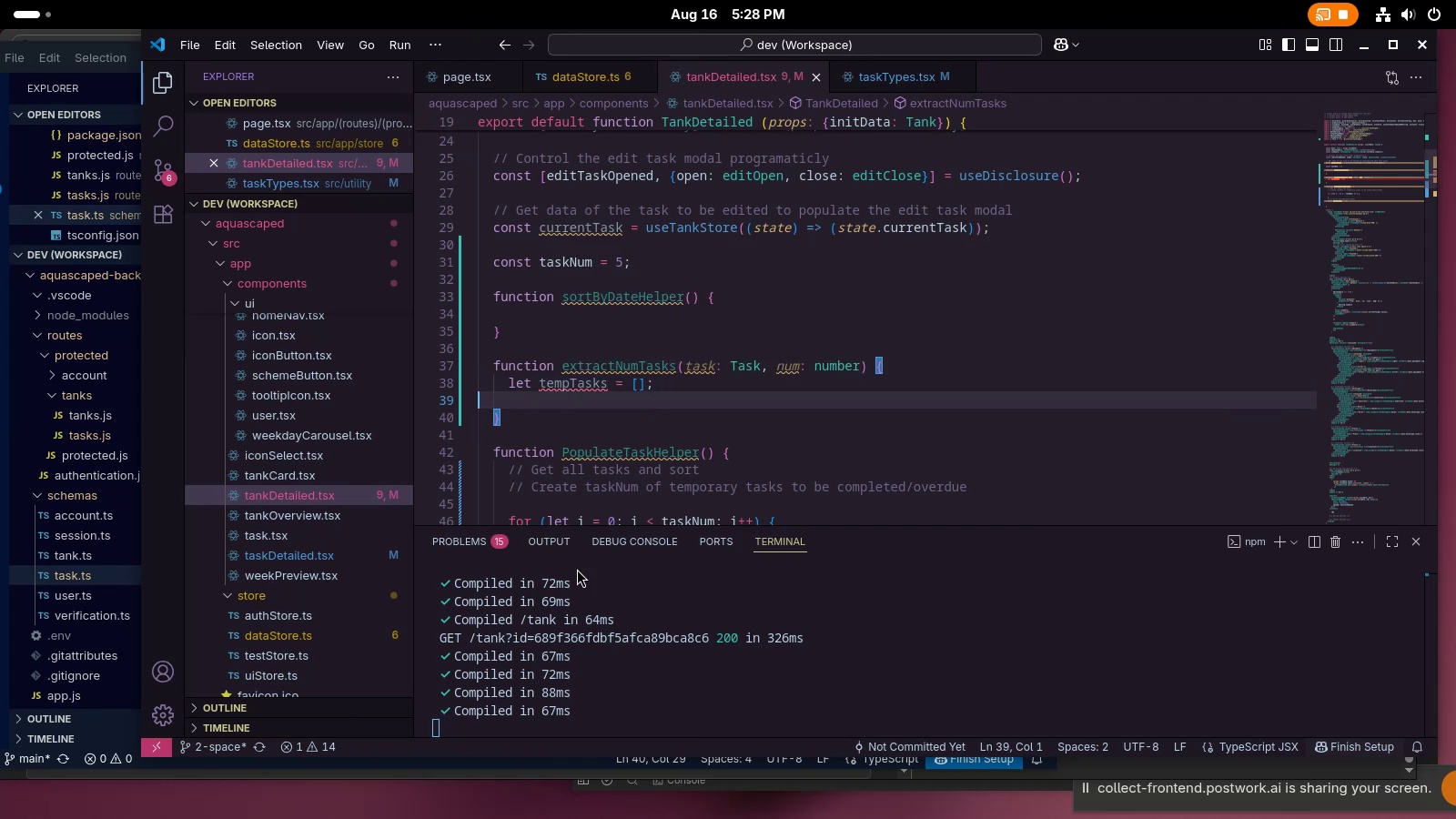 
scroll: coordinate [647, 485], scroll_direction: down, amount: 8.0
 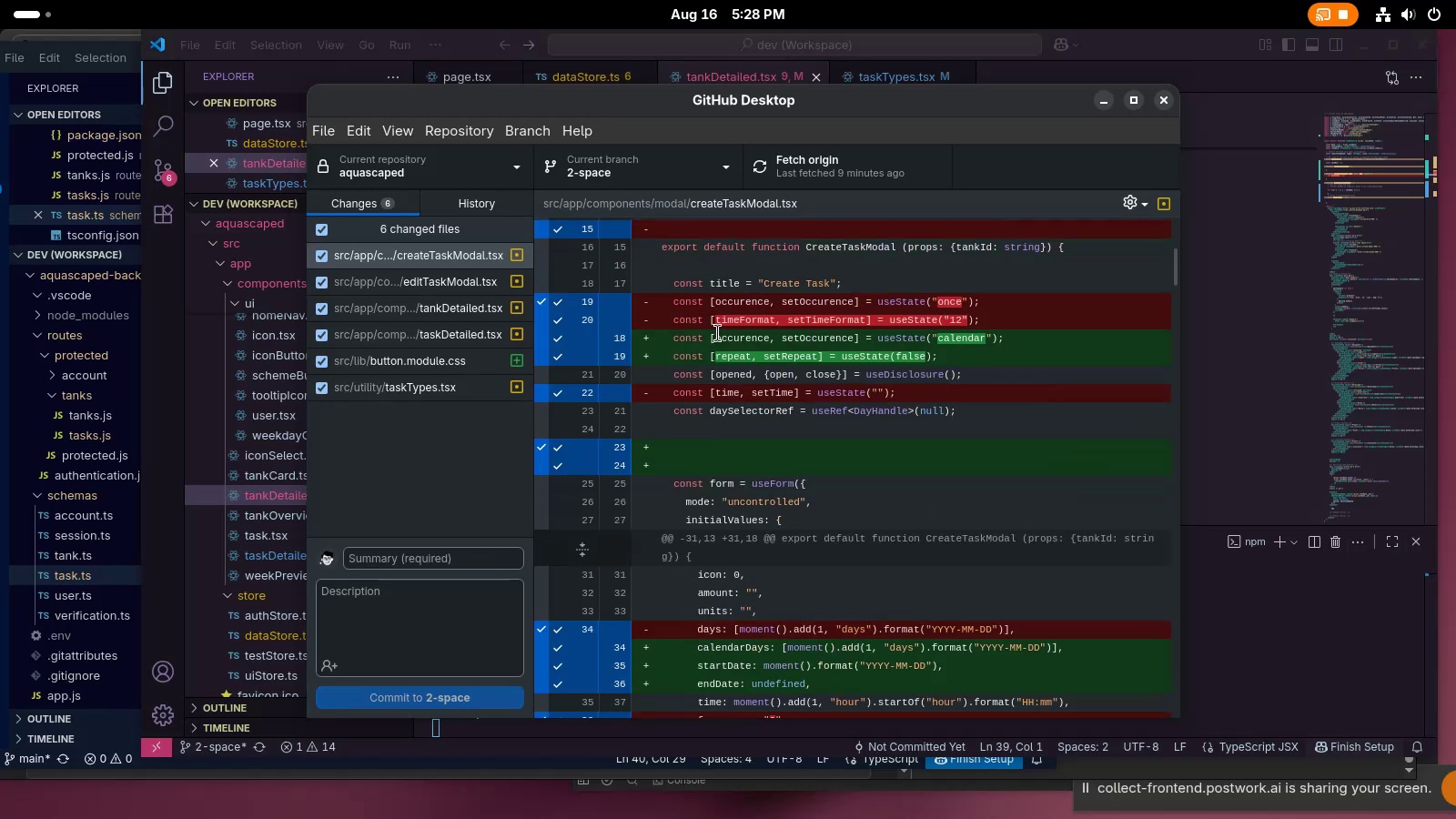 
left_click([429, 274])
 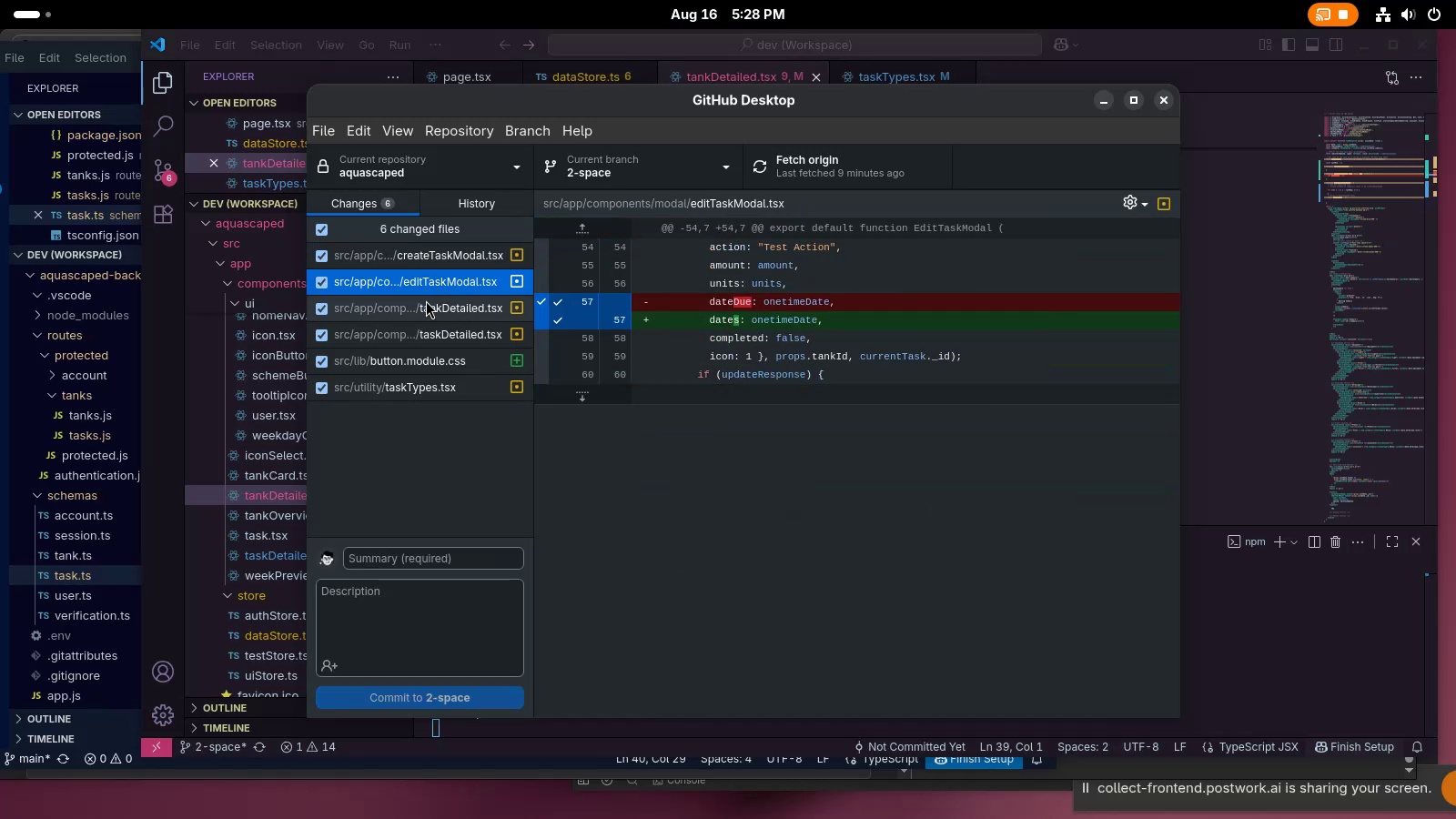 
left_click([426, 300])
 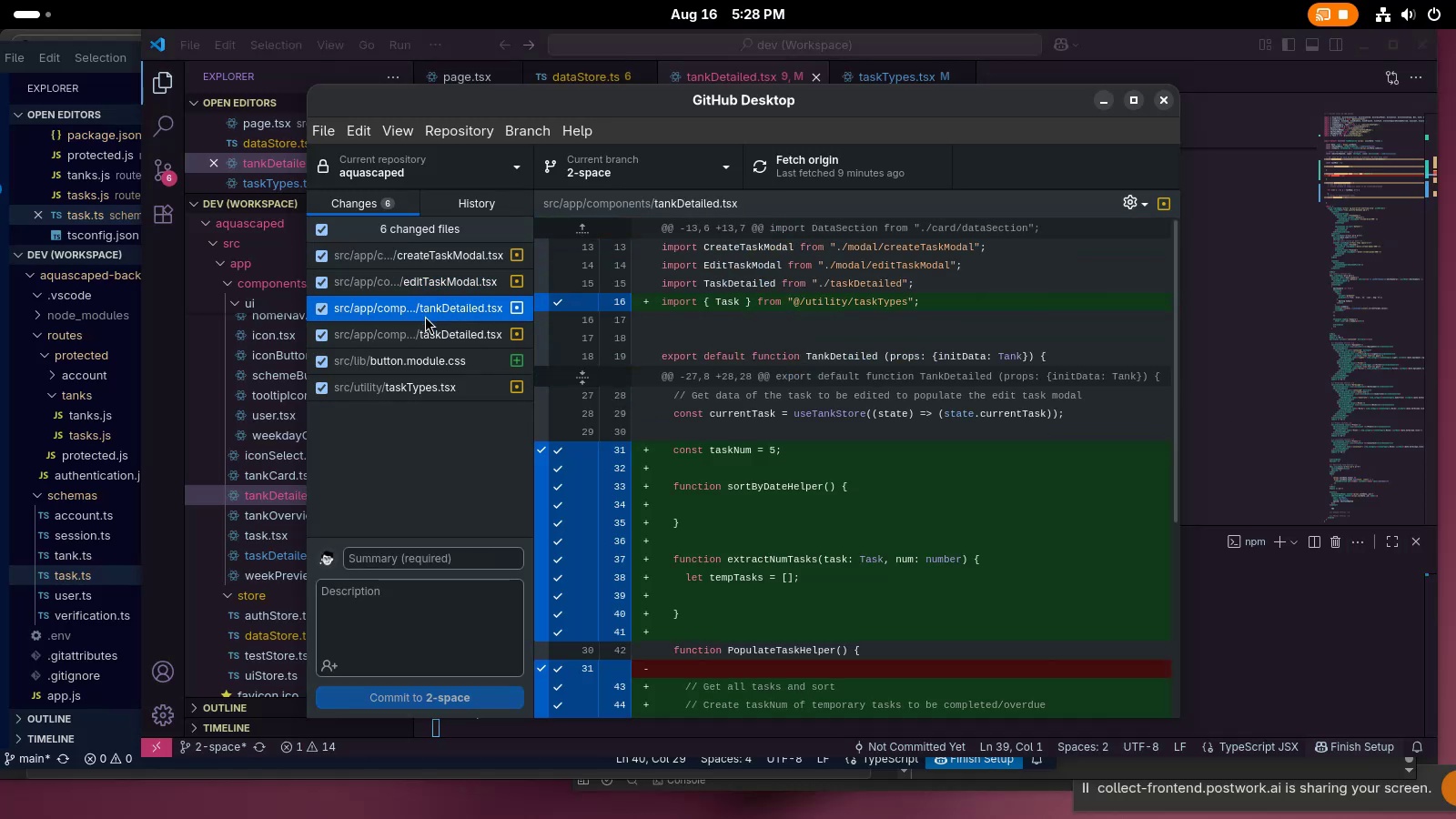 
left_click([425, 318])
 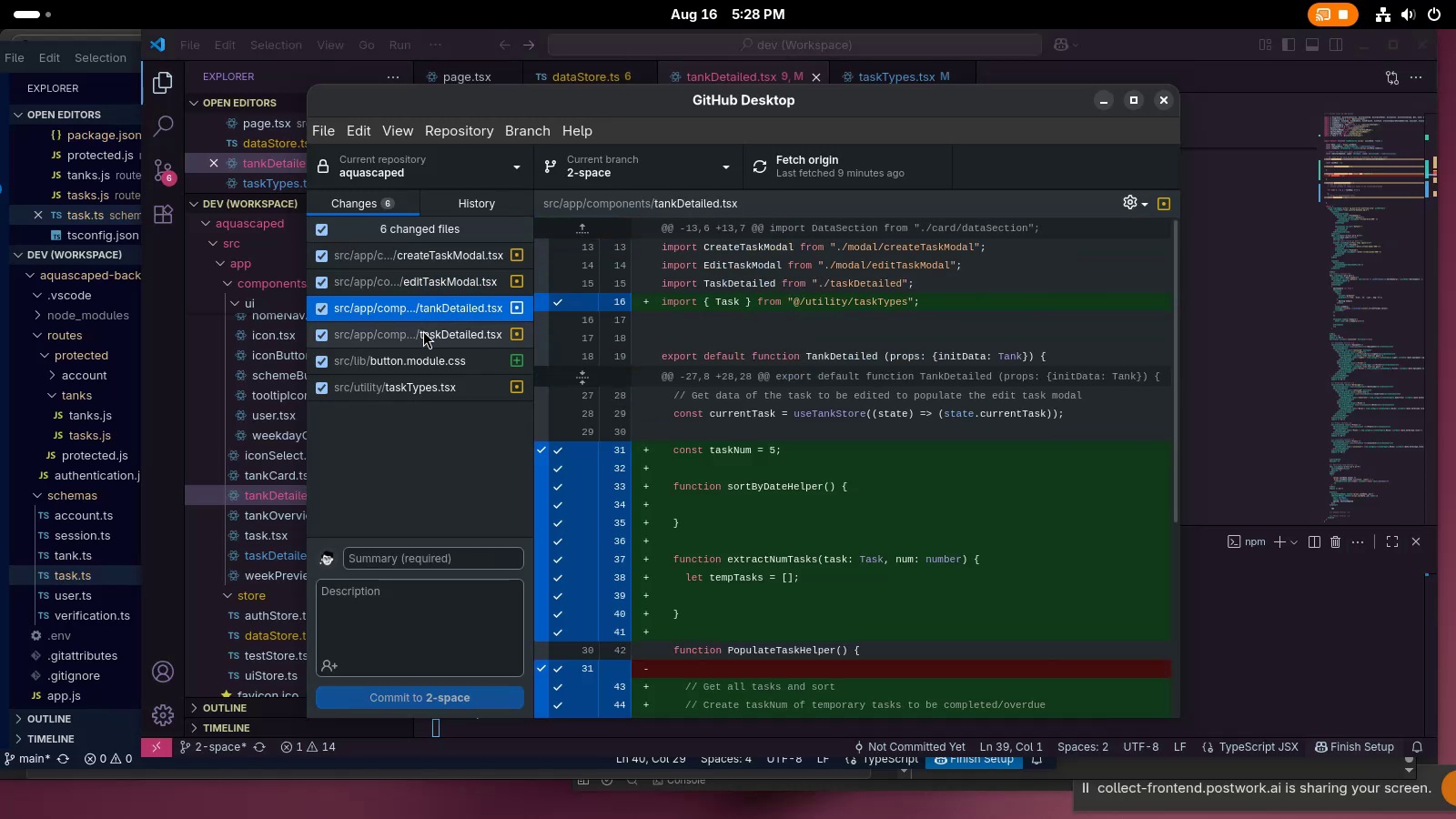 
left_click([423, 330])
 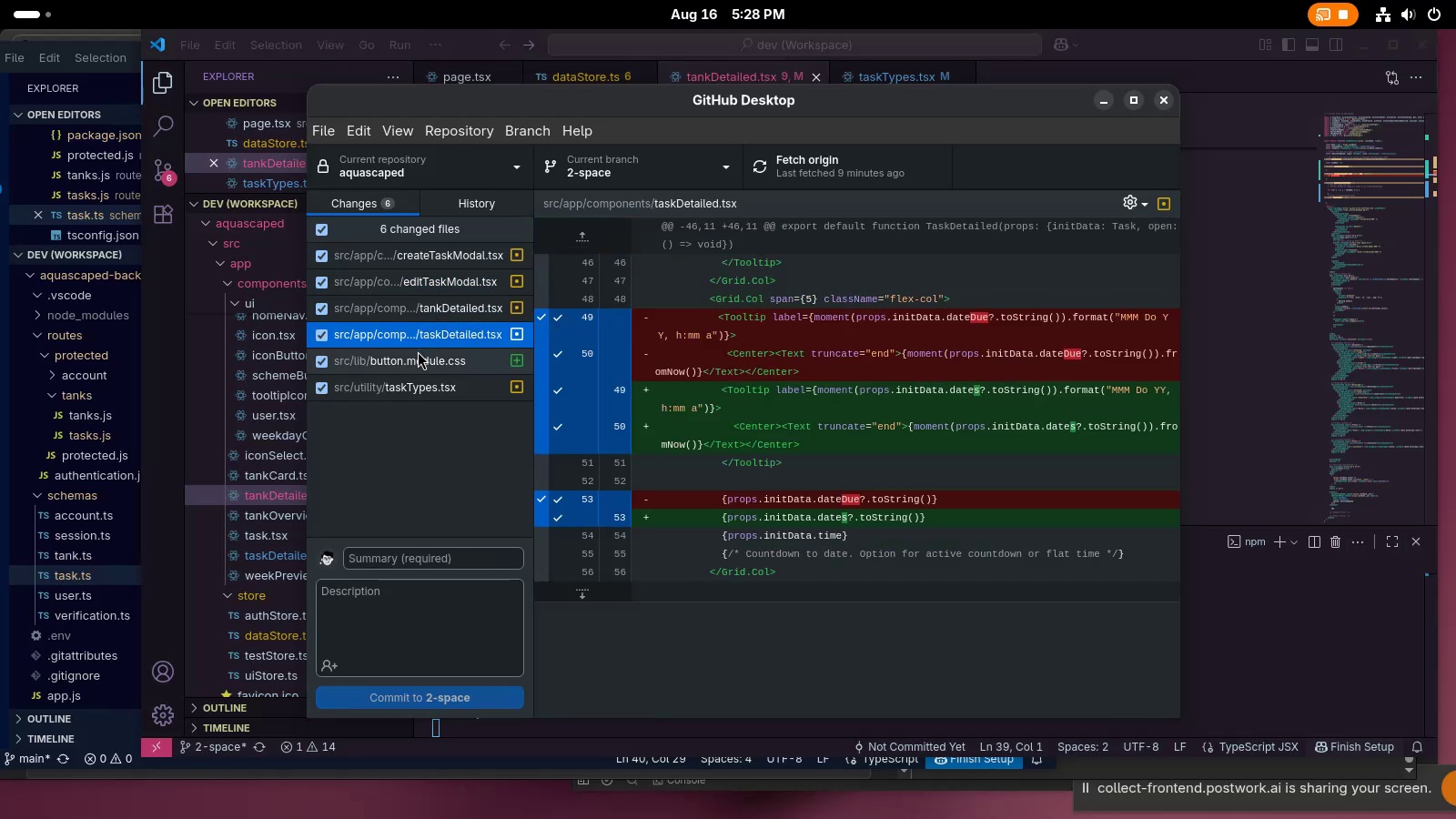 
left_click([418, 351])
 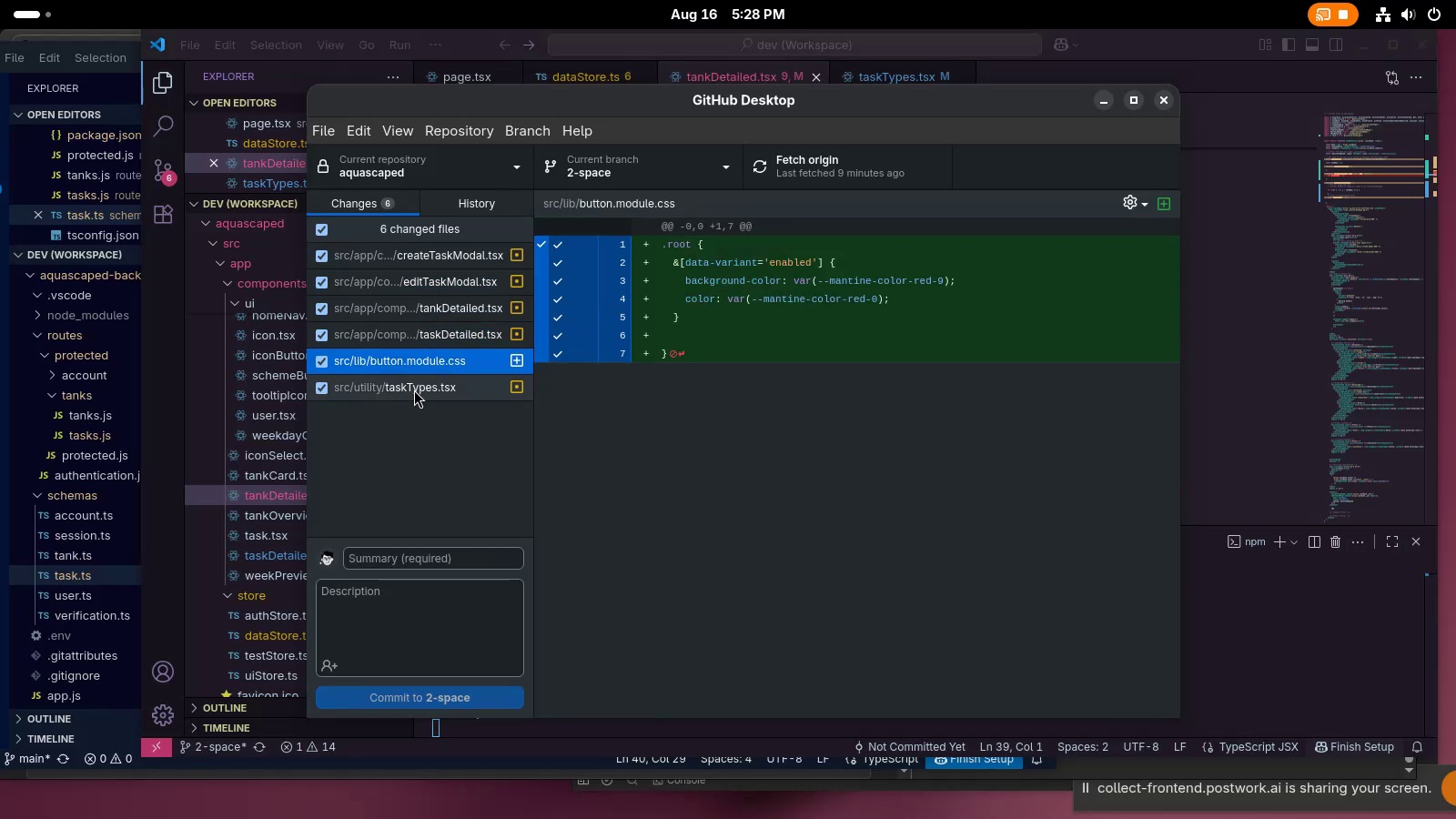 
left_click([414, 389])
 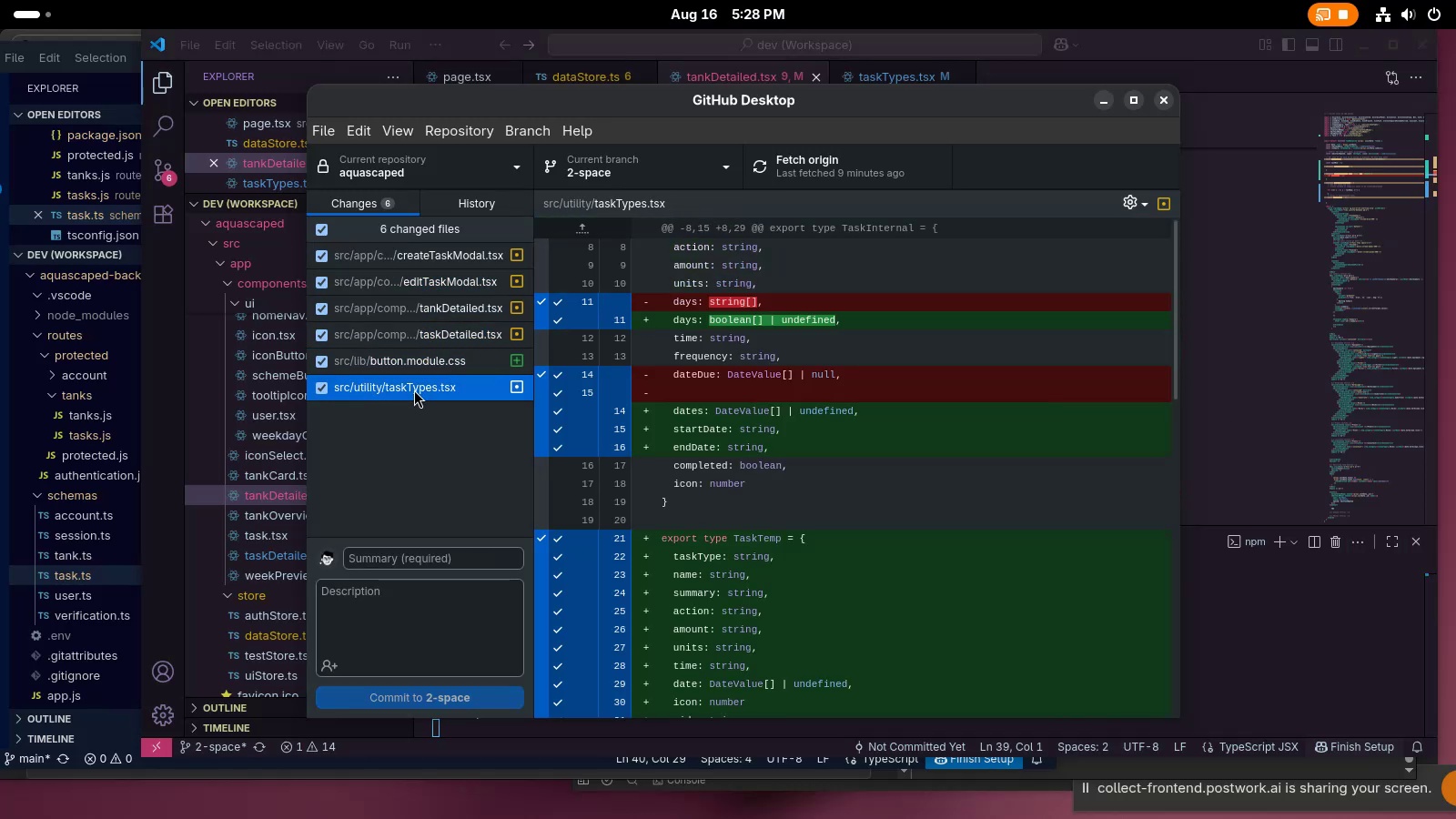 
scroll: coordinate [802, 502], scroll_direction: down, amount: 11.0
 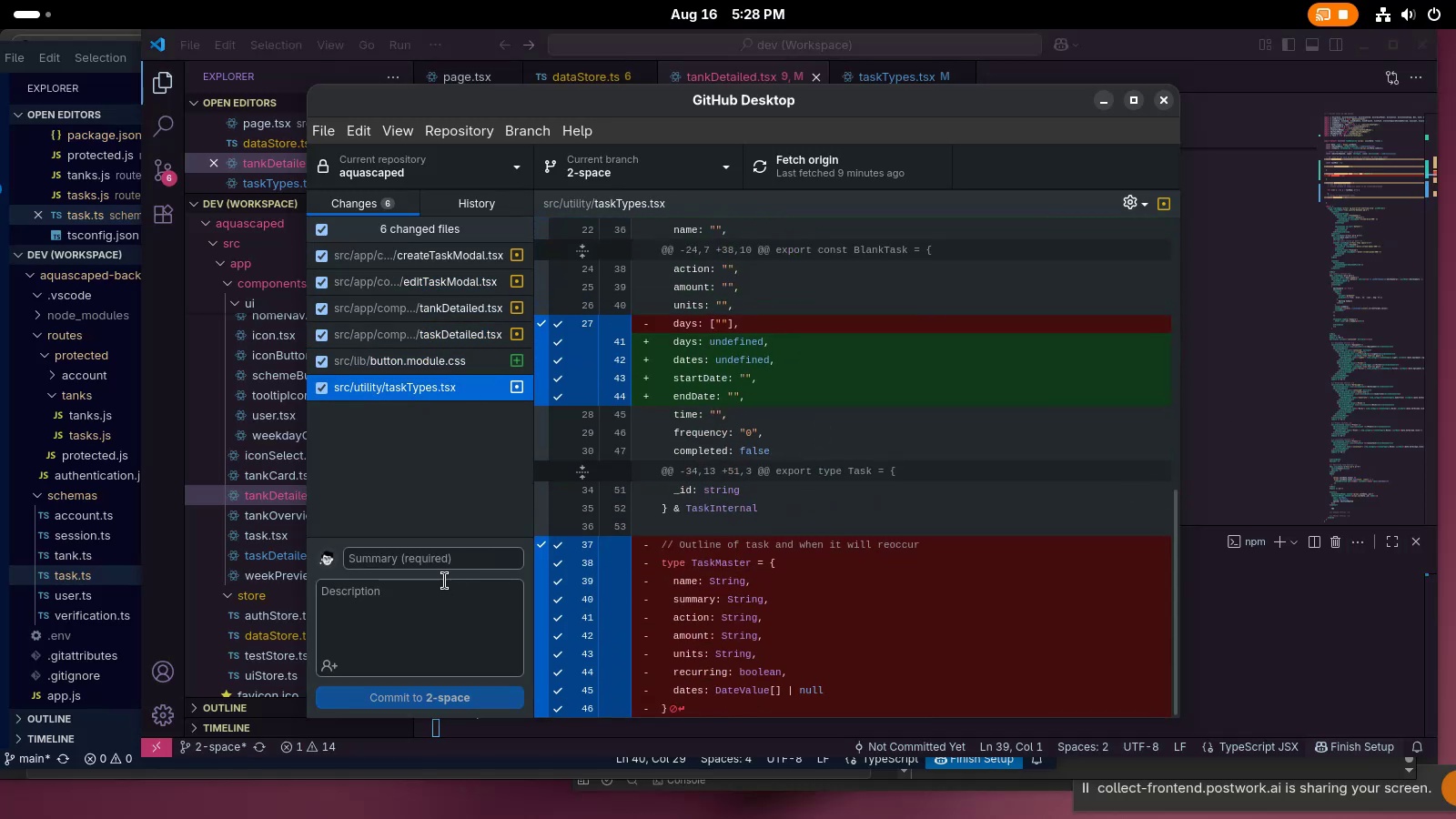 
left_click([438, 574])
 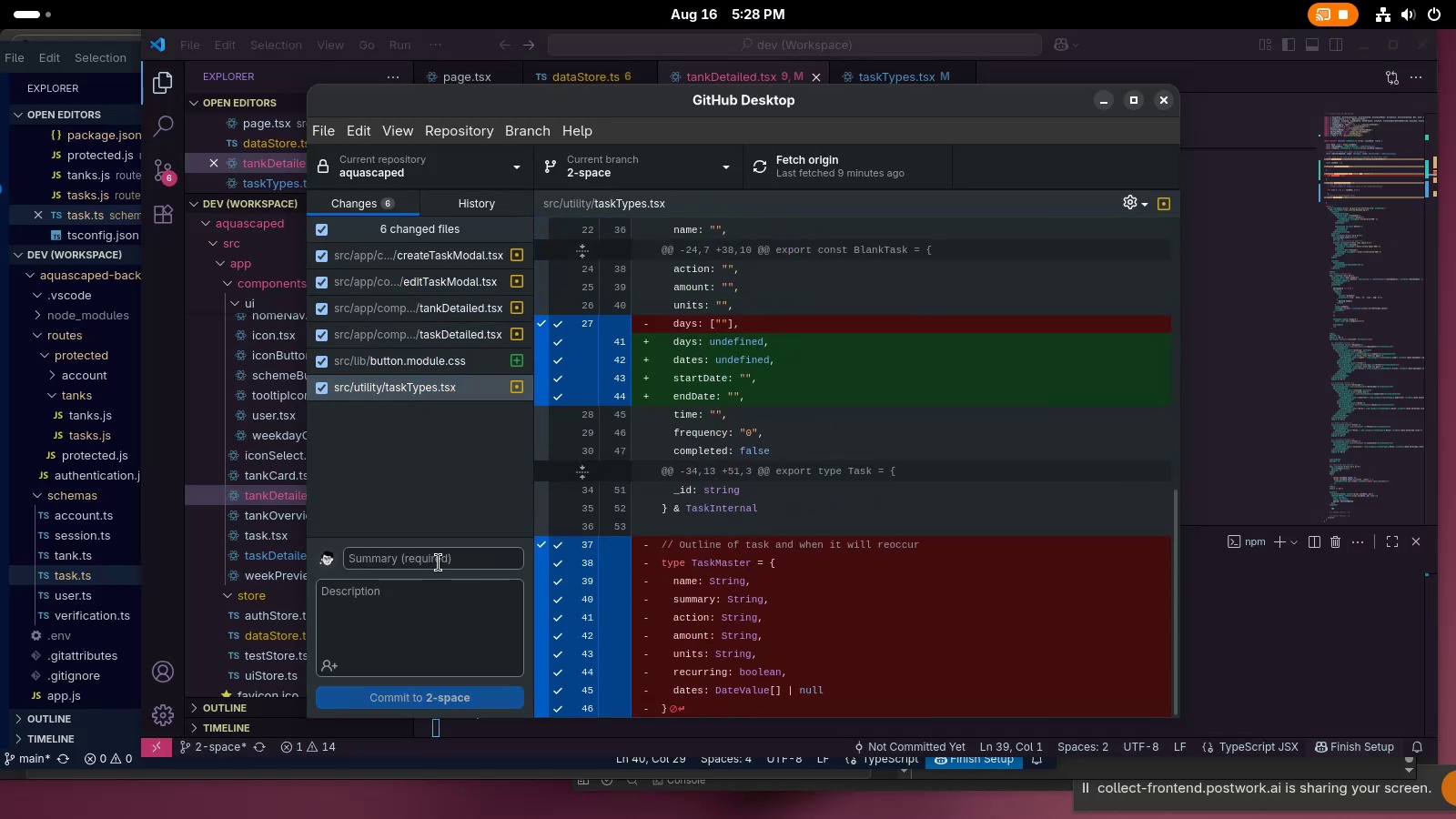 
left_click([440, 558])
 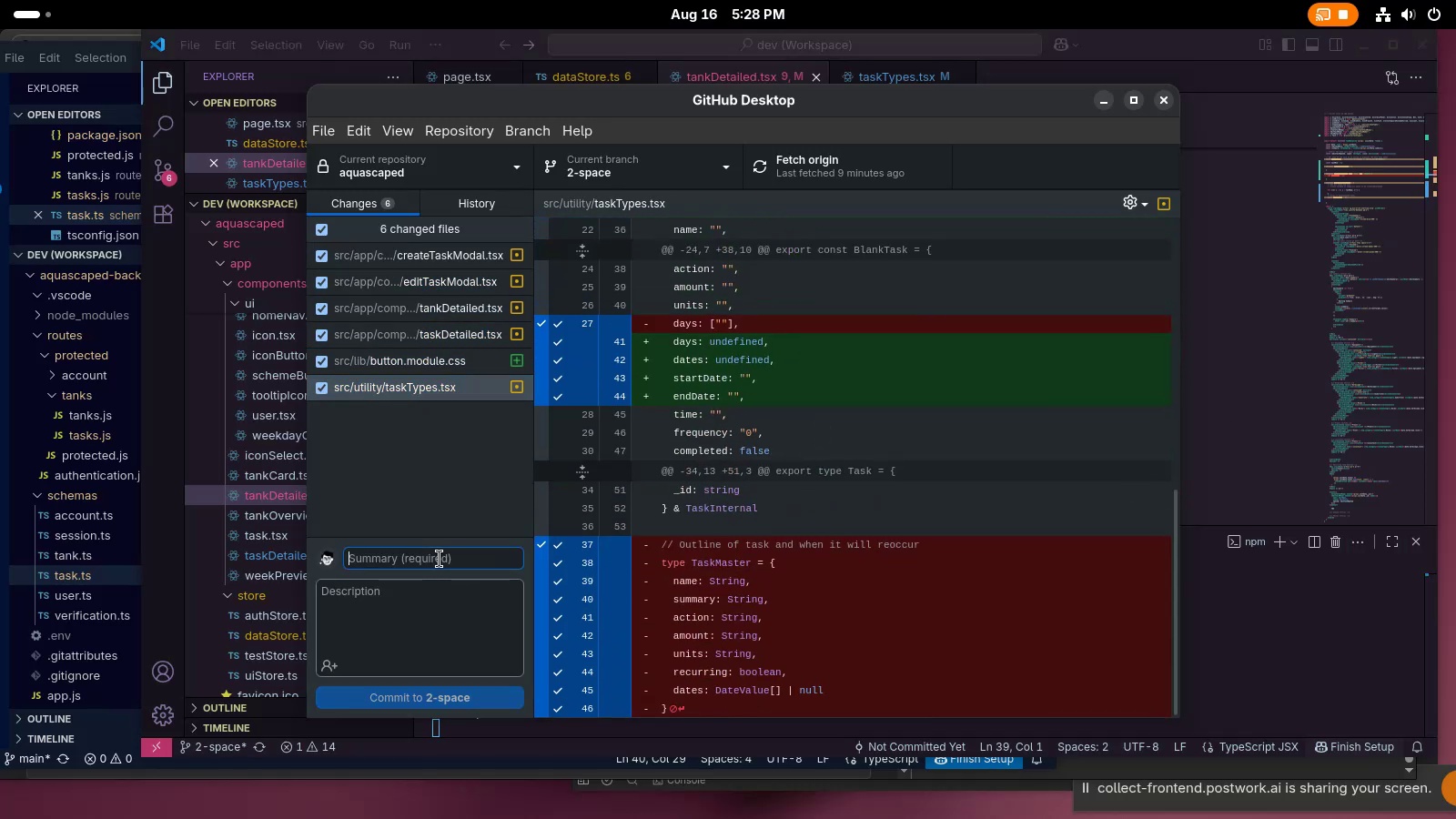 
type(Task Data Types)
 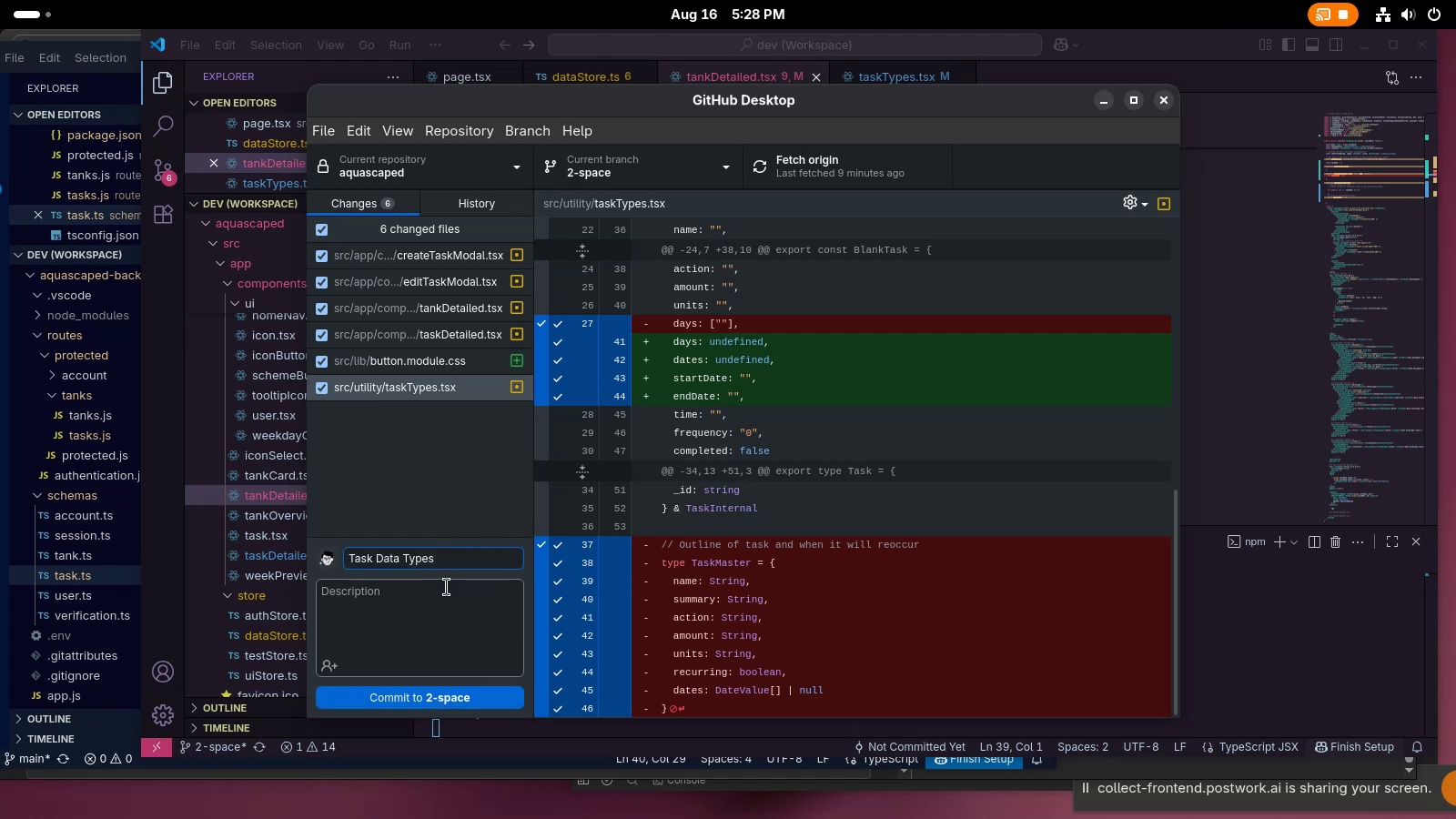 
left_click([447, 586])
 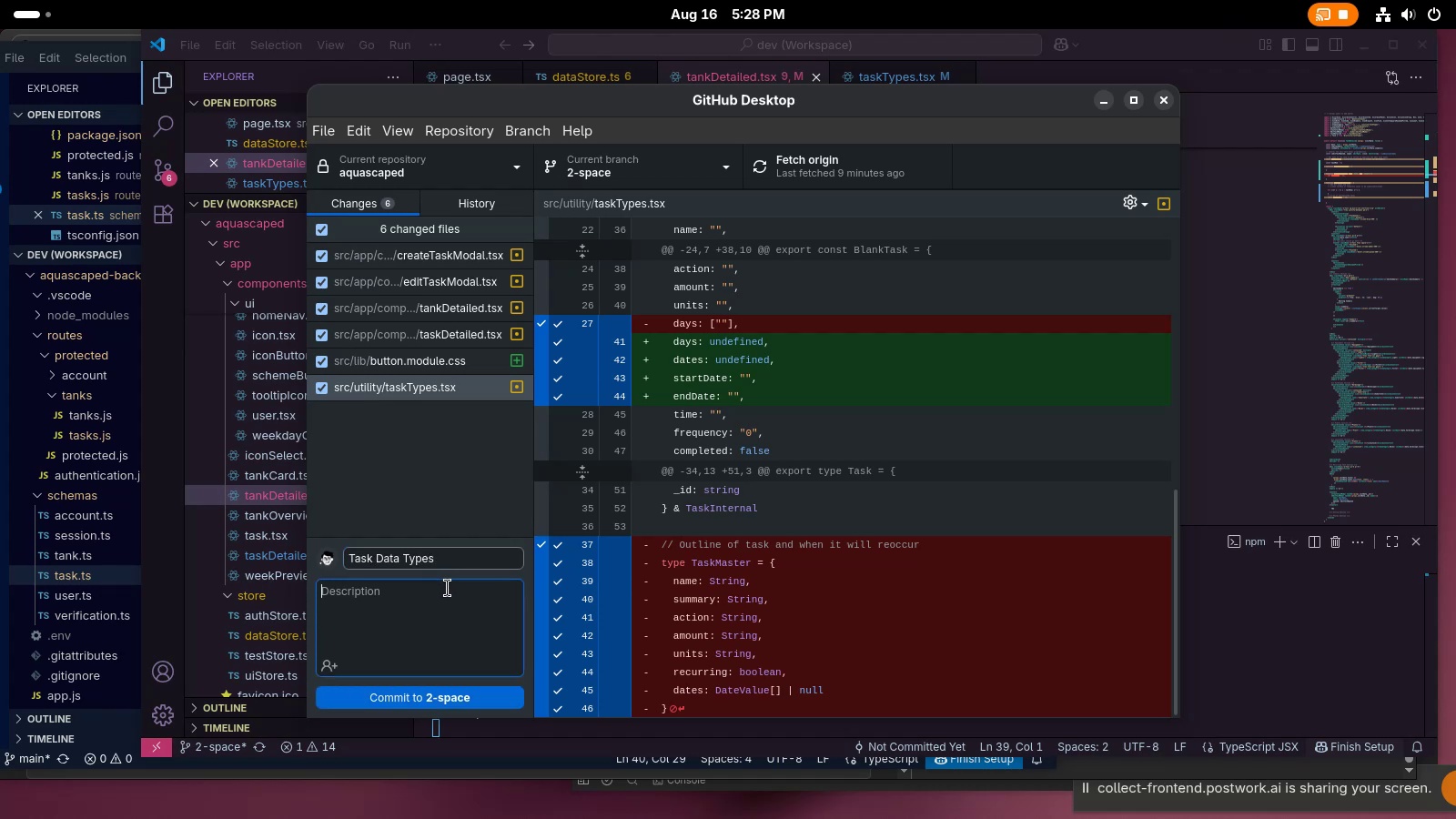 
scroll: coordinate [642, 628], scroll_direction: up, amount: 13.0
 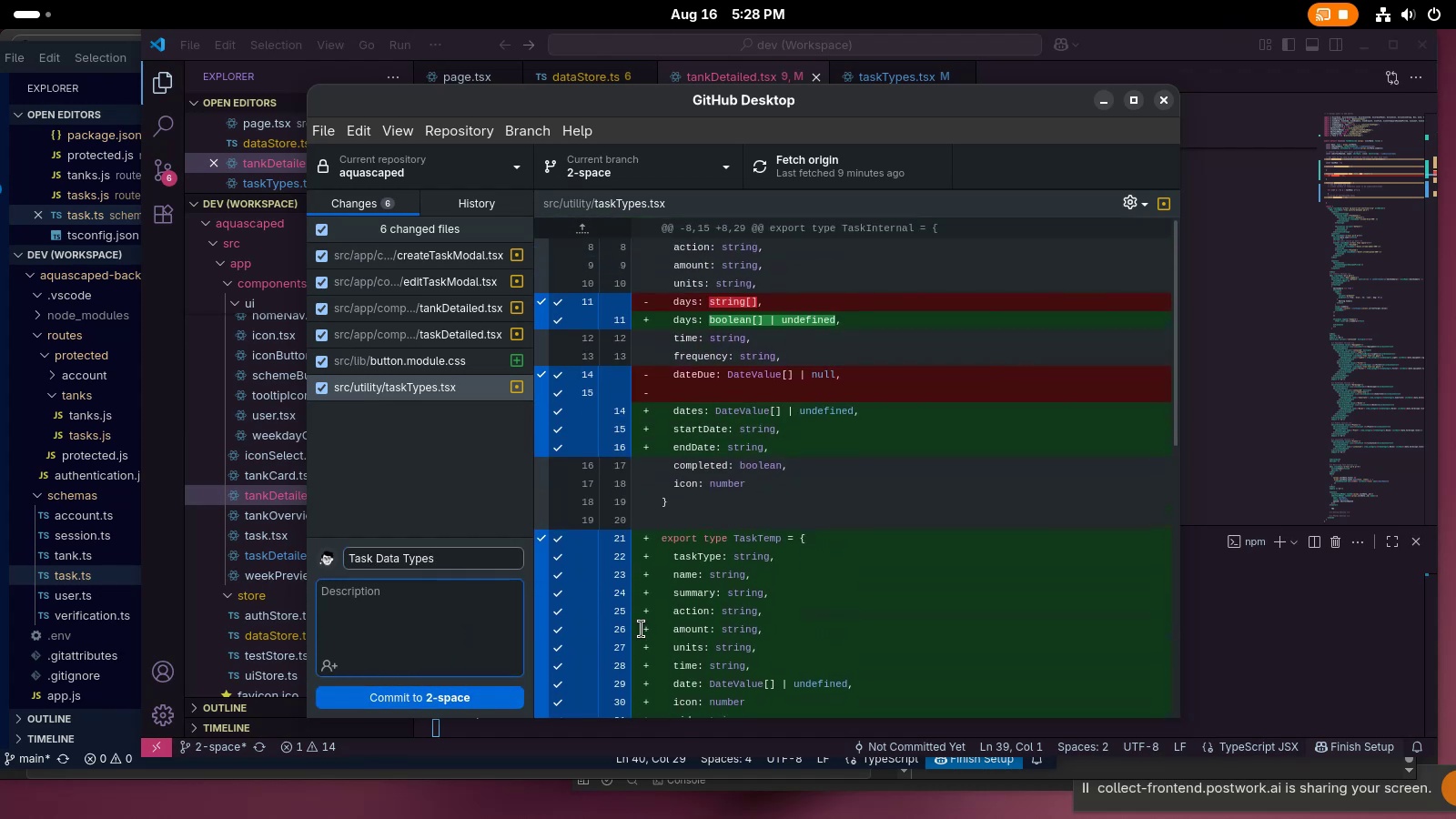 
type(start )
 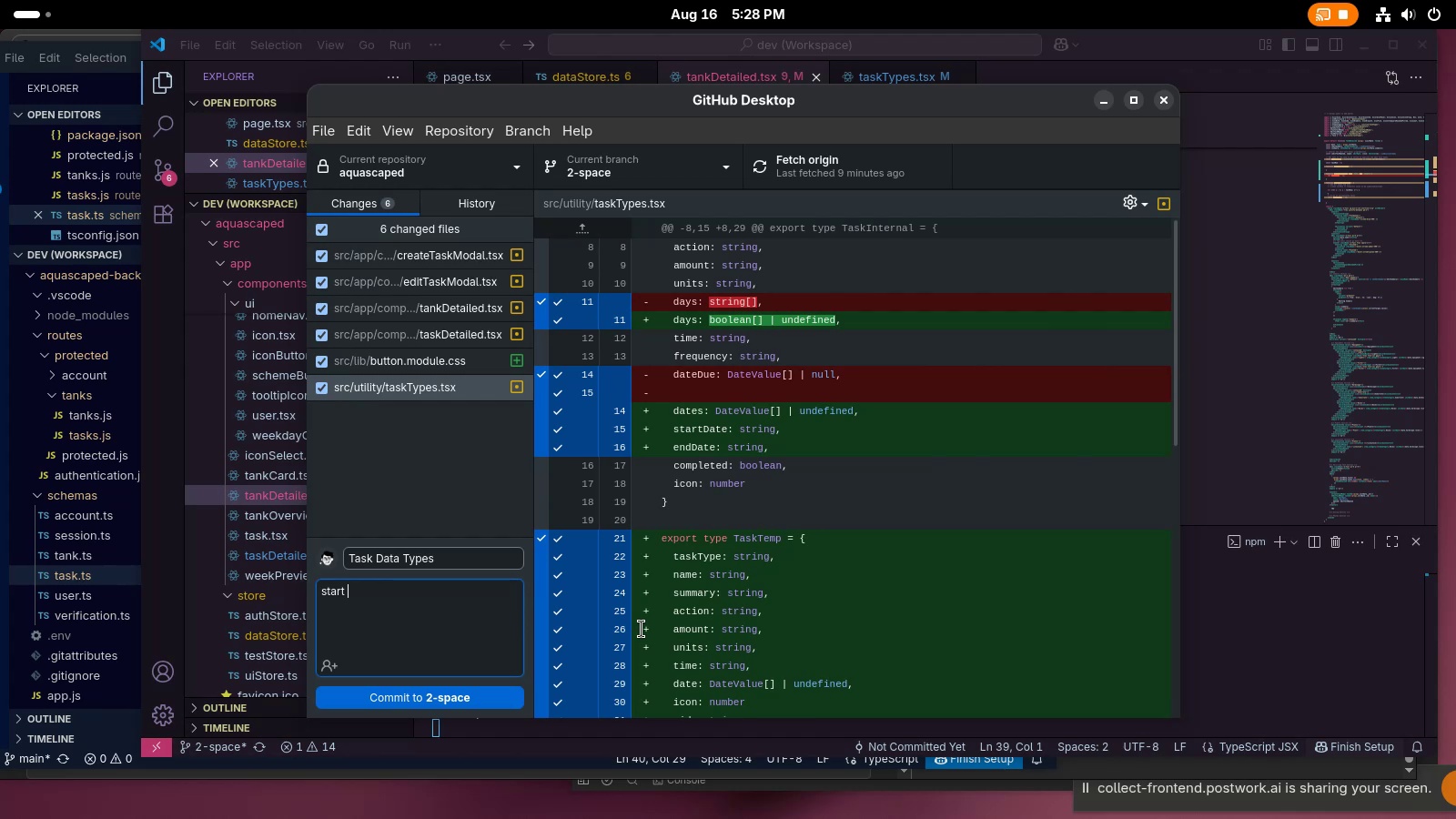 
key(Control+ControlLeft)
 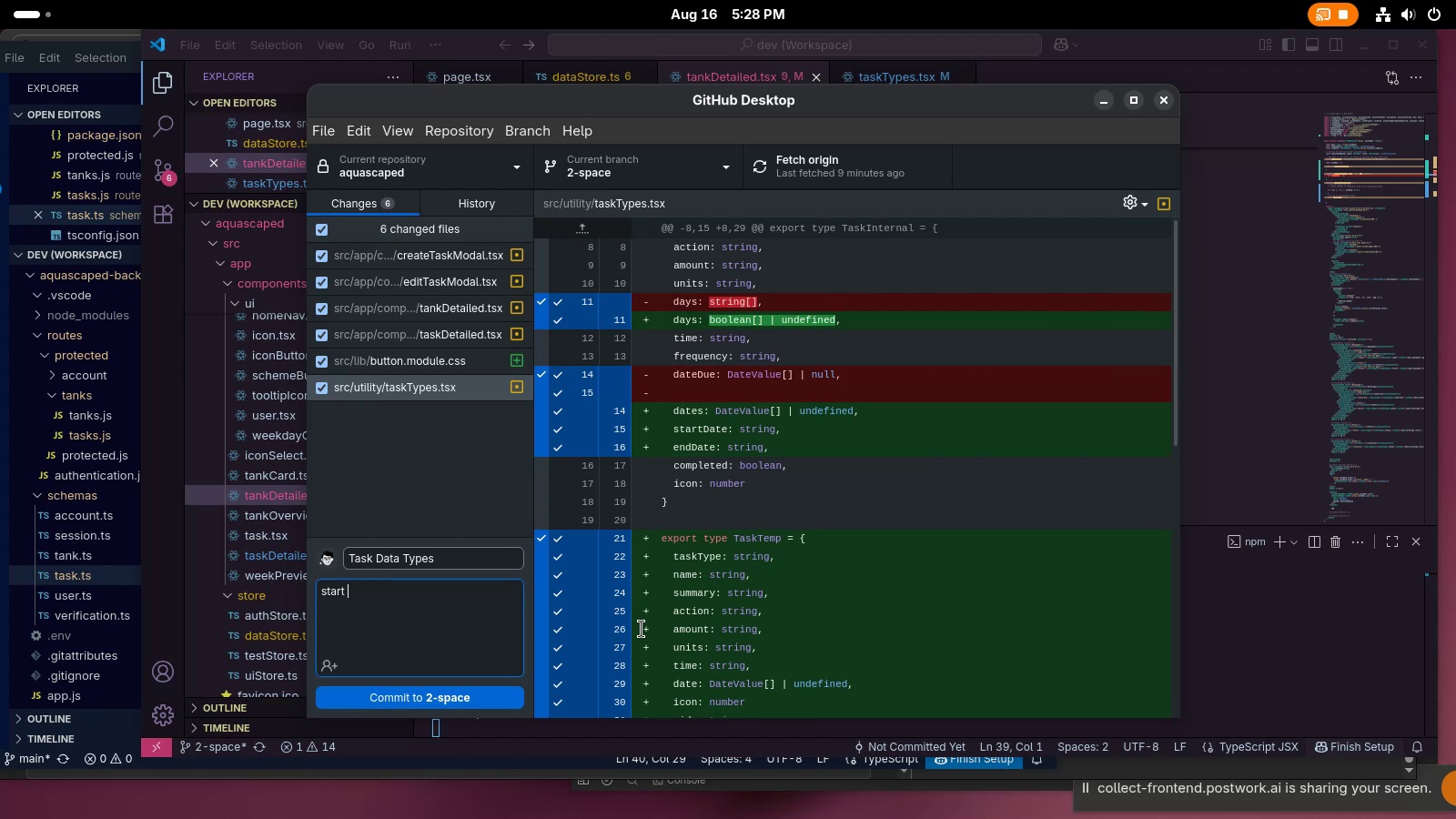 
key(Control+Backspace)
 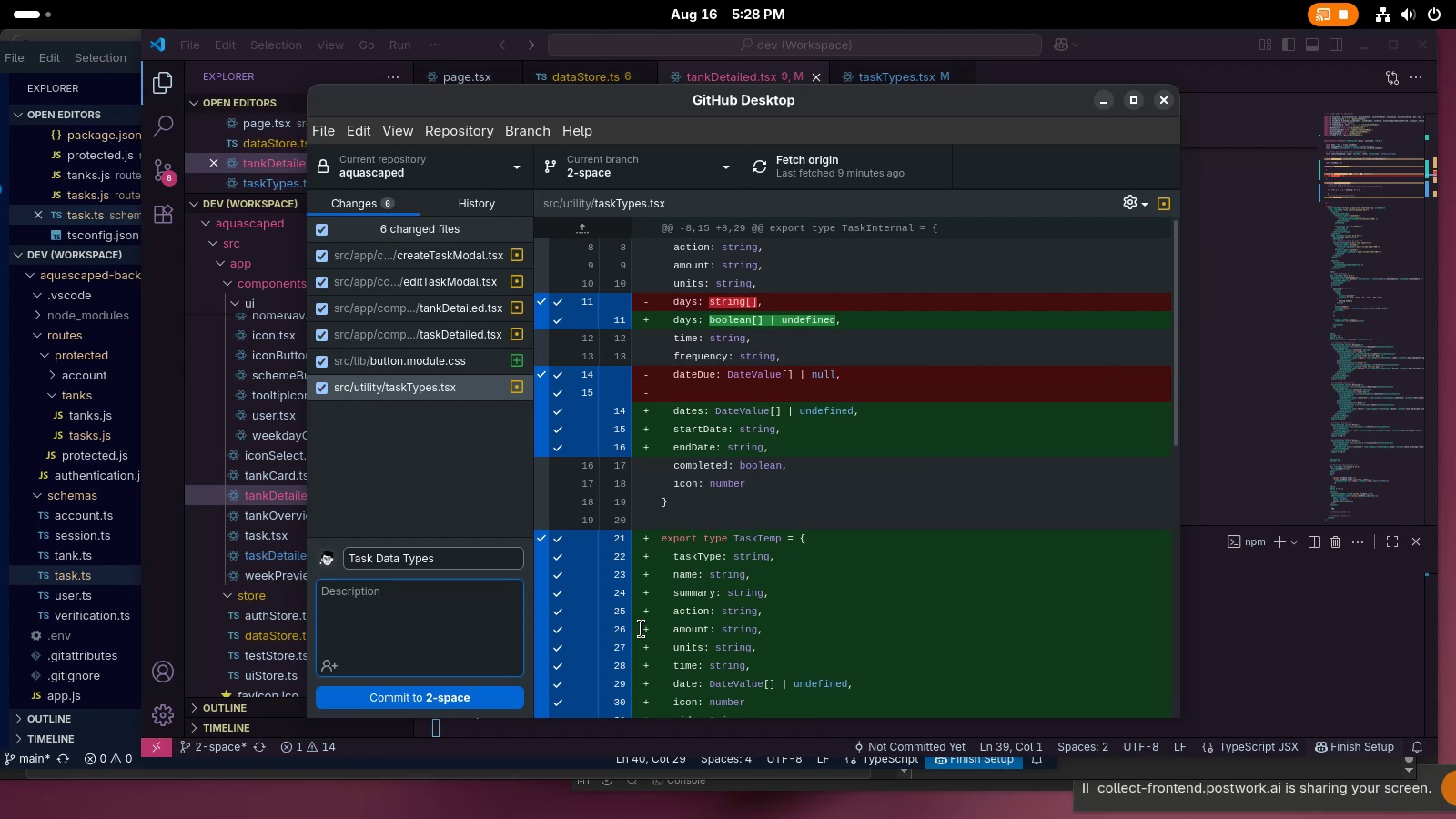 
type(date)
key(Backspace)
type(eDue -> dates)
 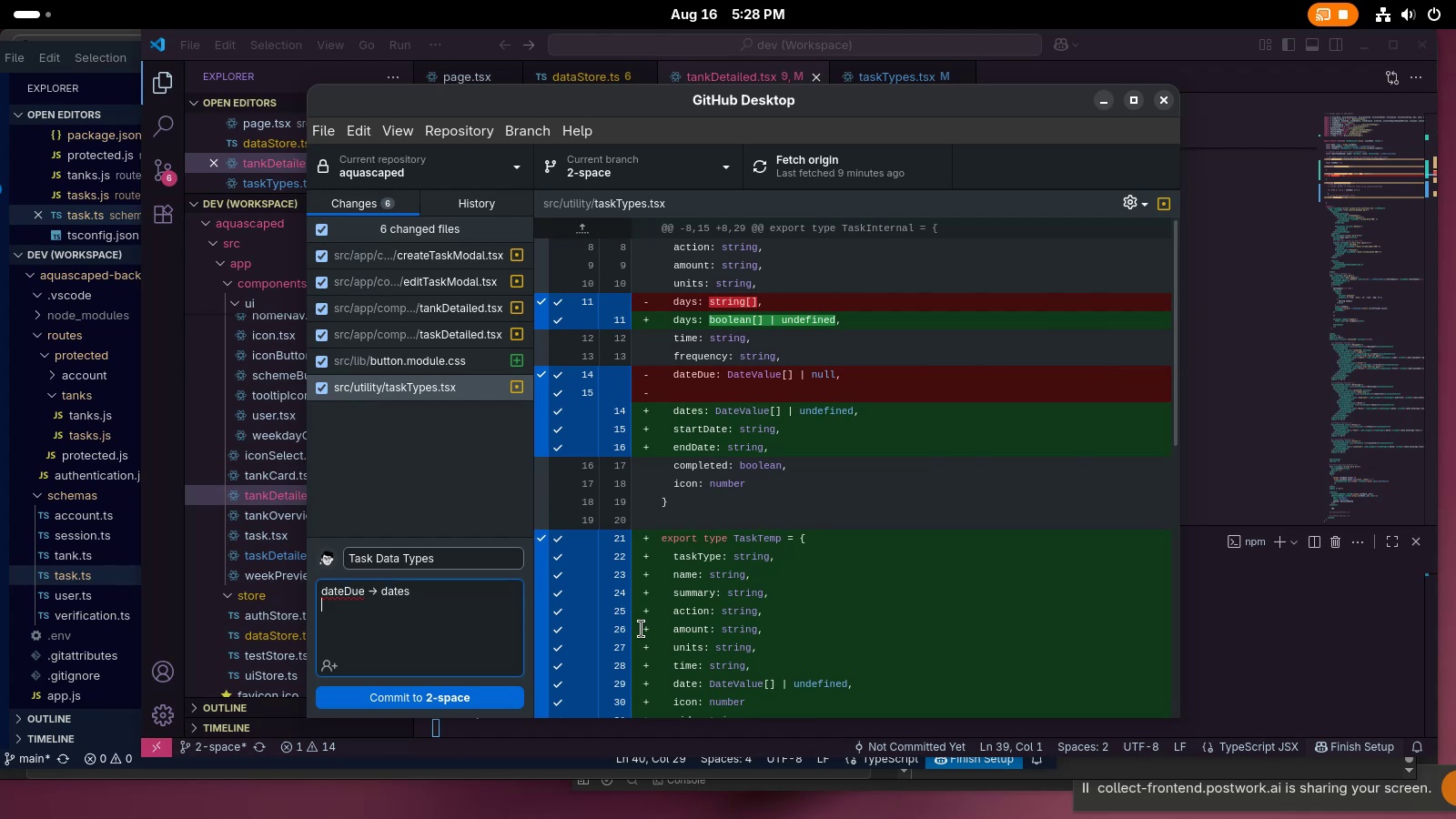 
 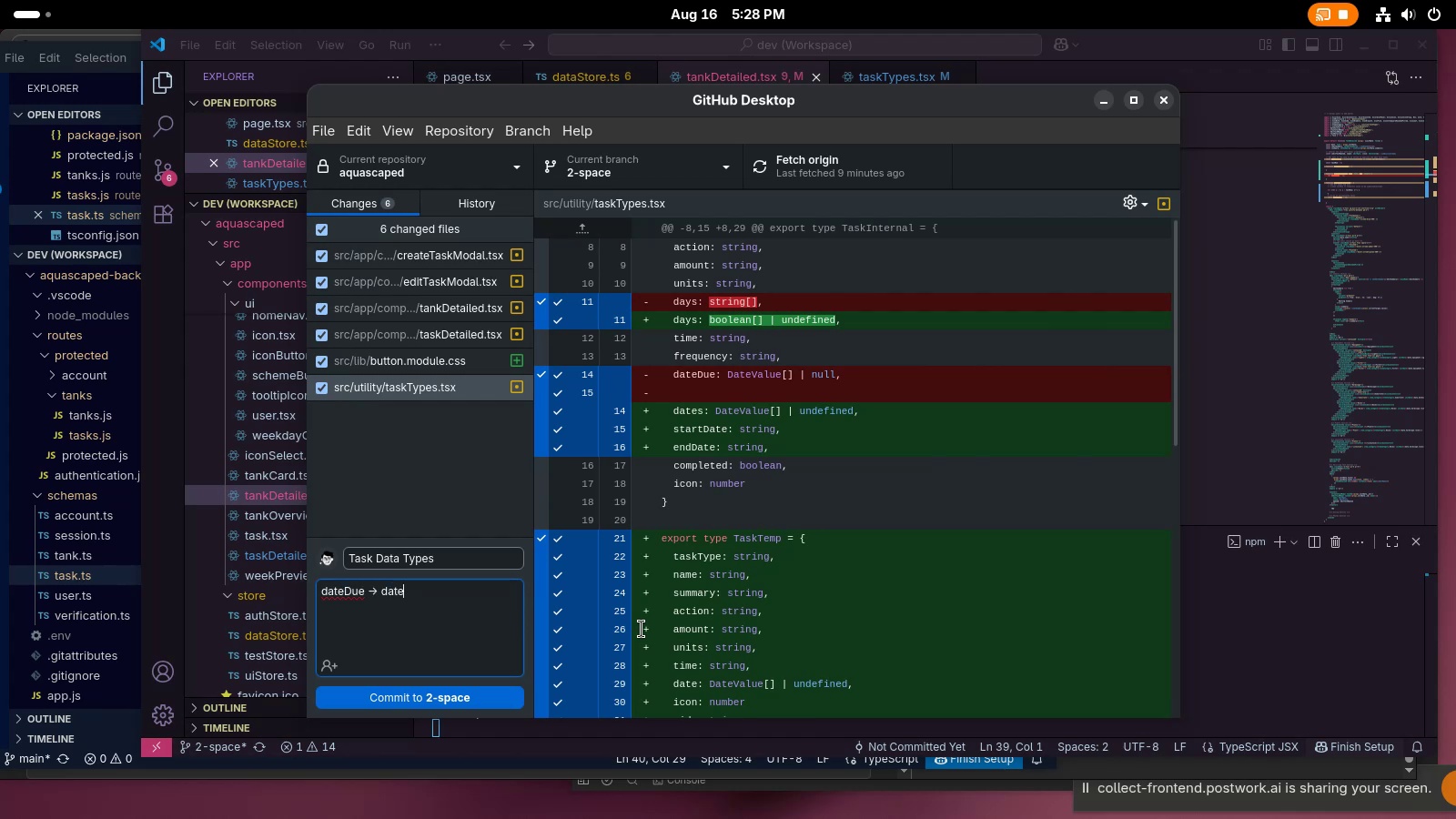 
key(Enter)
 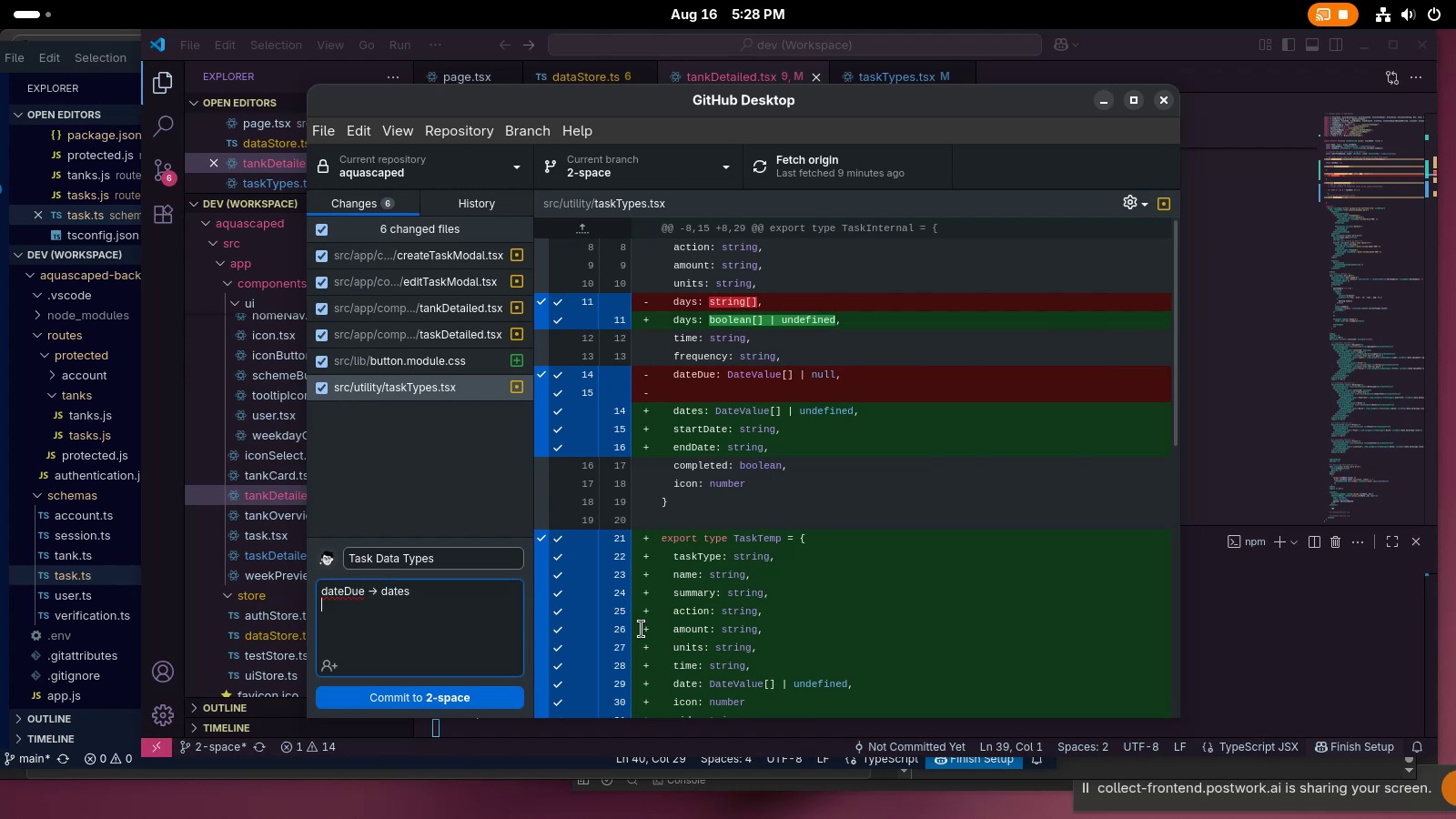 
type(start e)
key(Backspace)
type(date)
 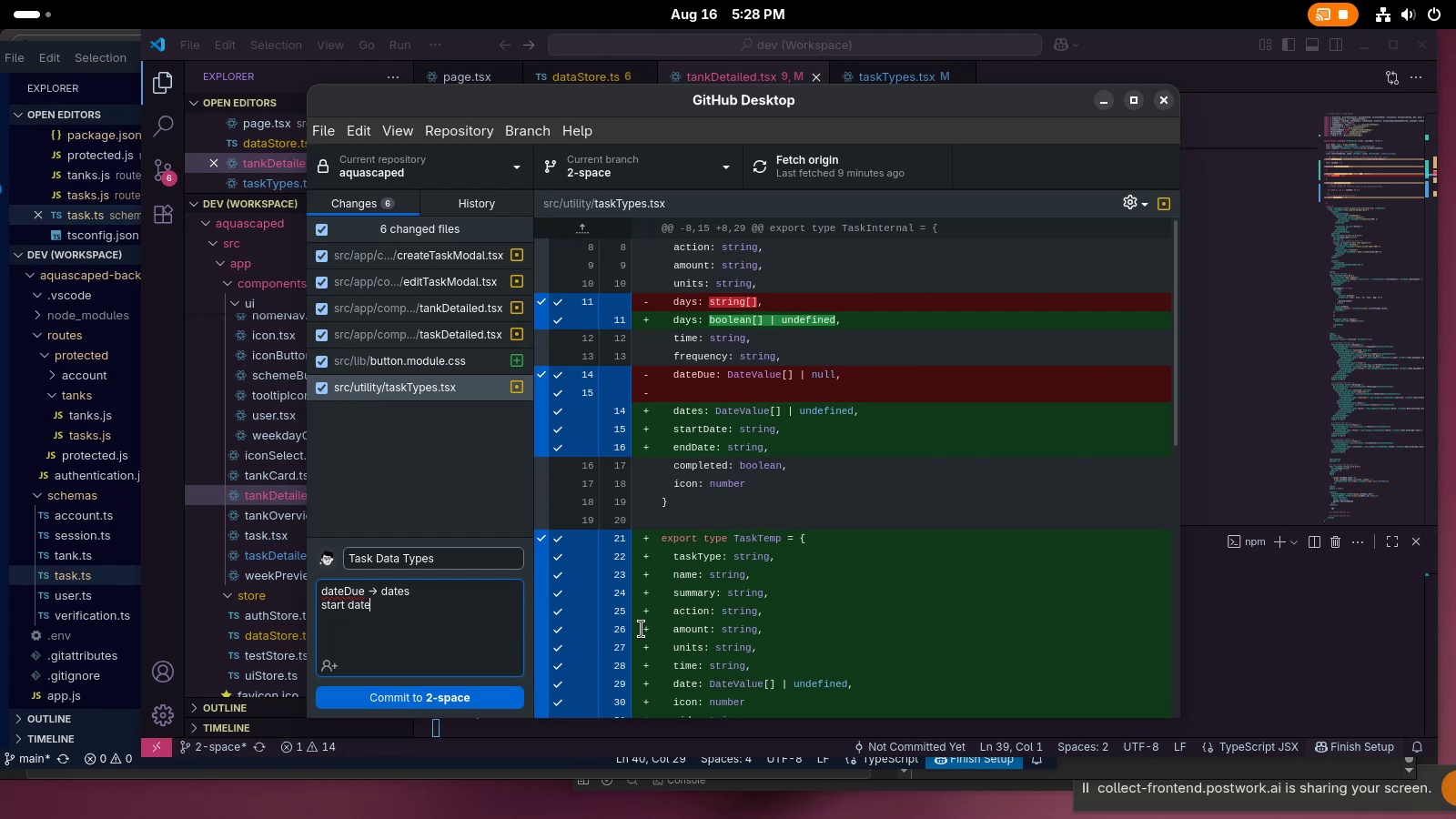 
key(Enter)
 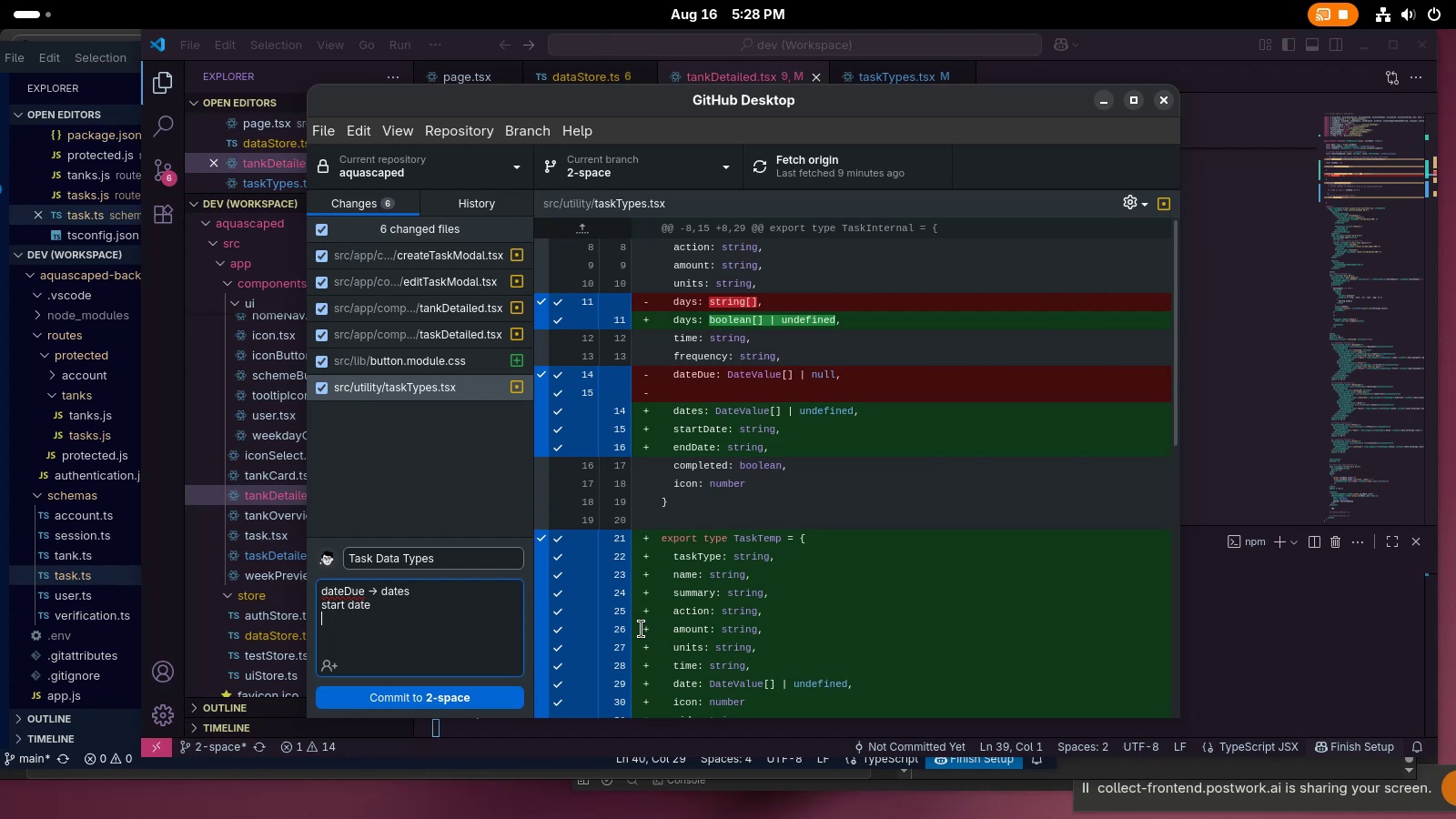 
type(end date)
 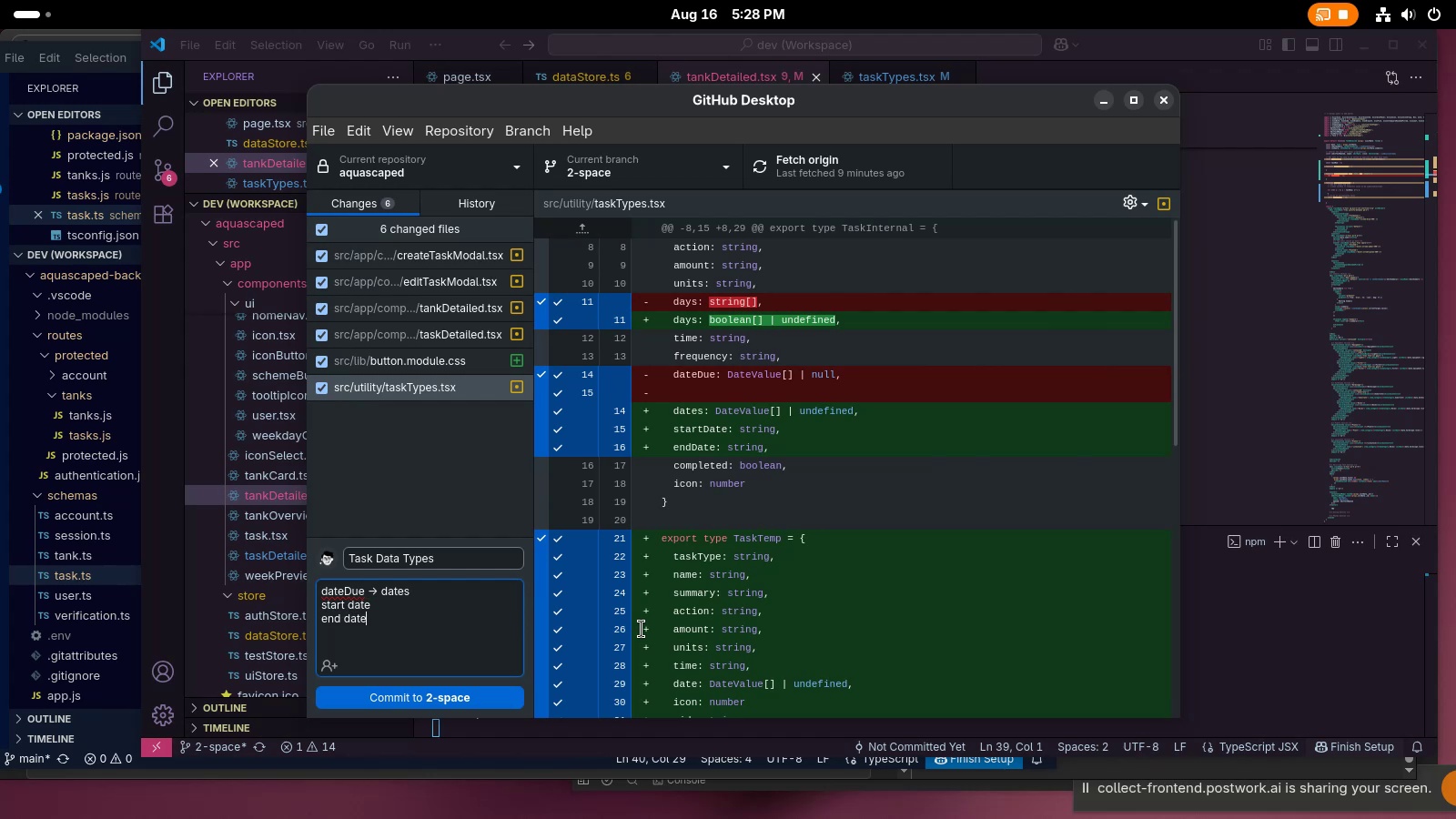 
hold_key(key=ControlLeft, duration=0.9)
 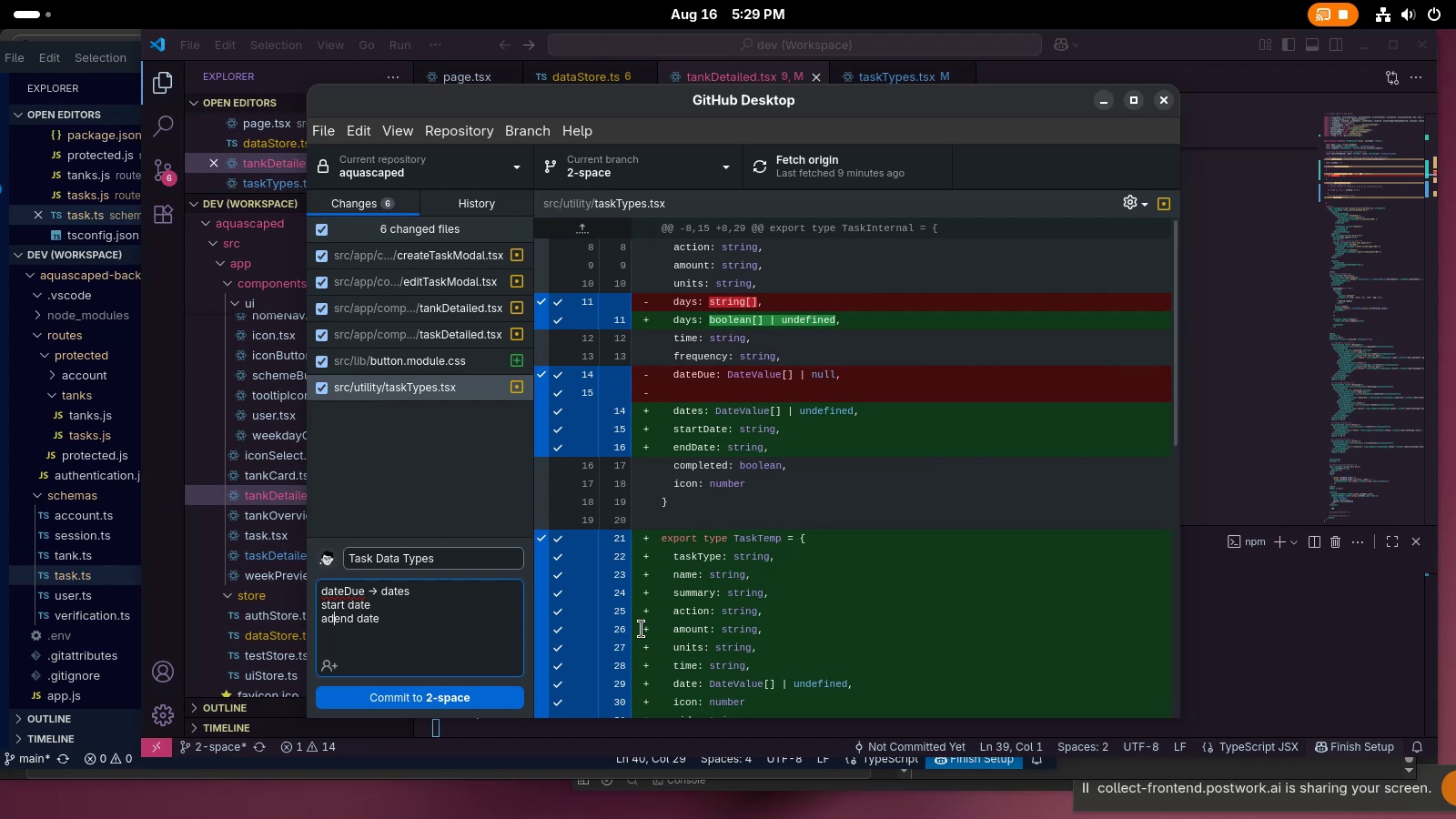 
key(Alt+Control+AltRight)
 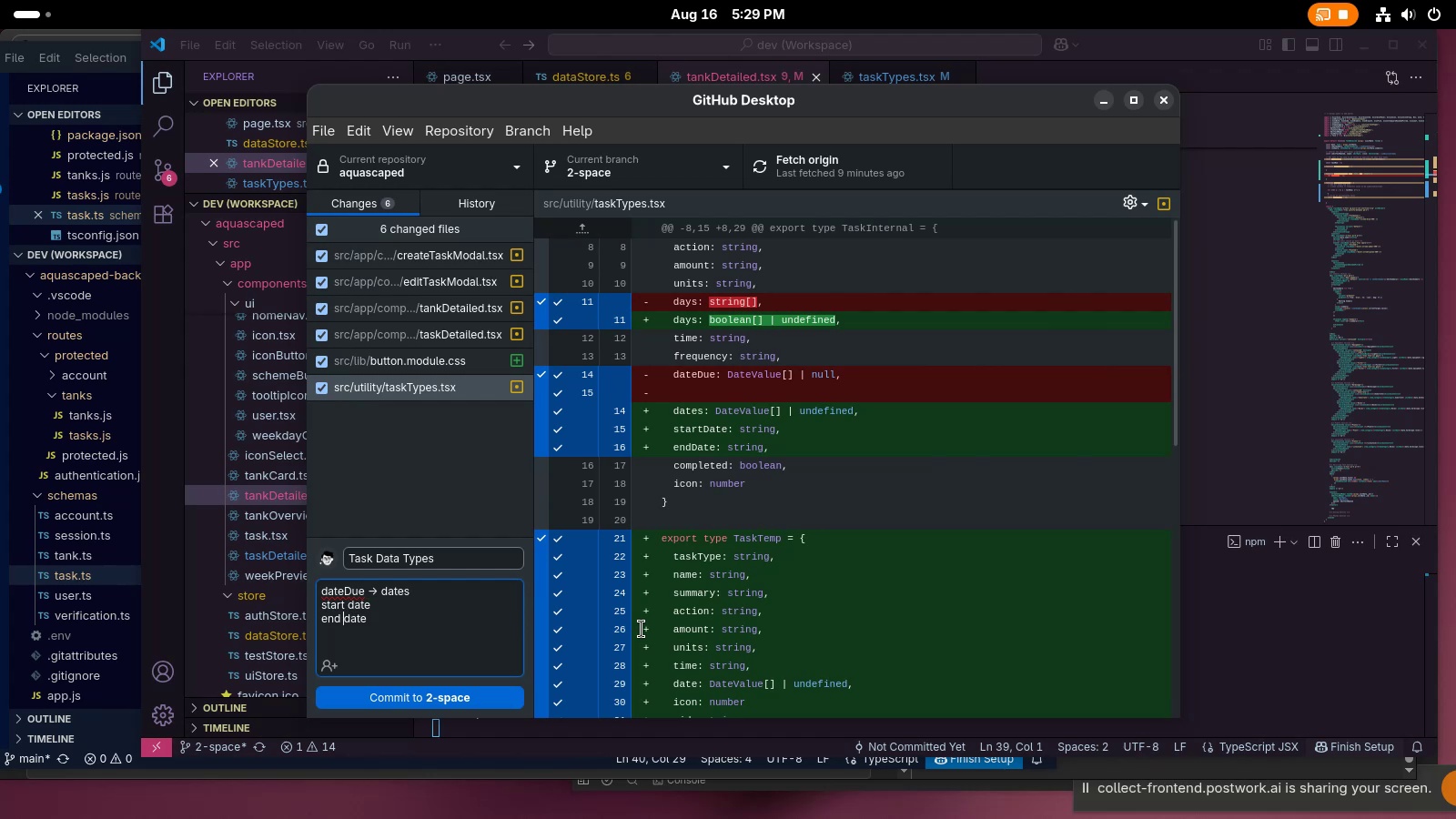 
key(Alt+Control+AltRight)
 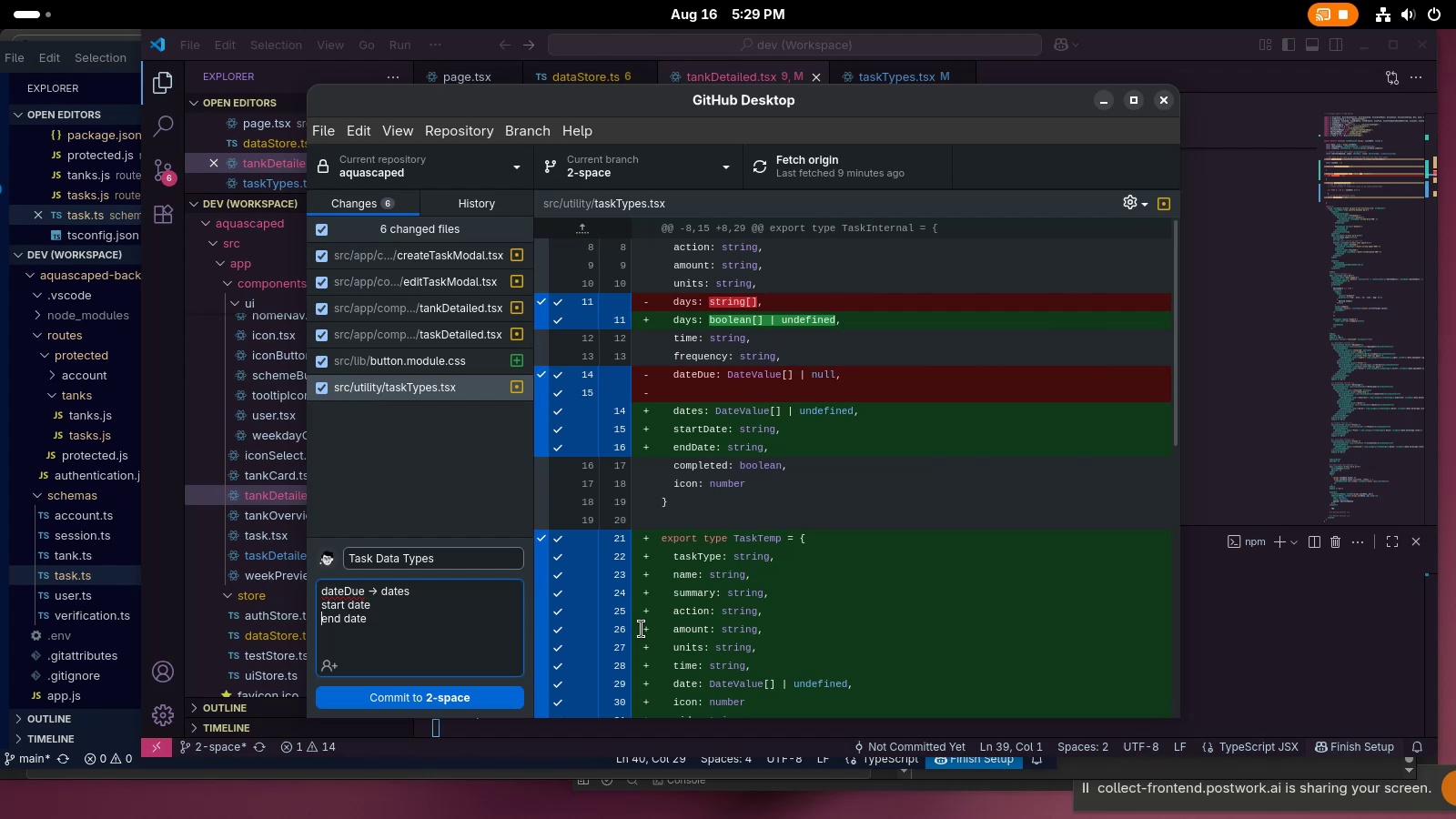 
type(added [PrintScreen])
 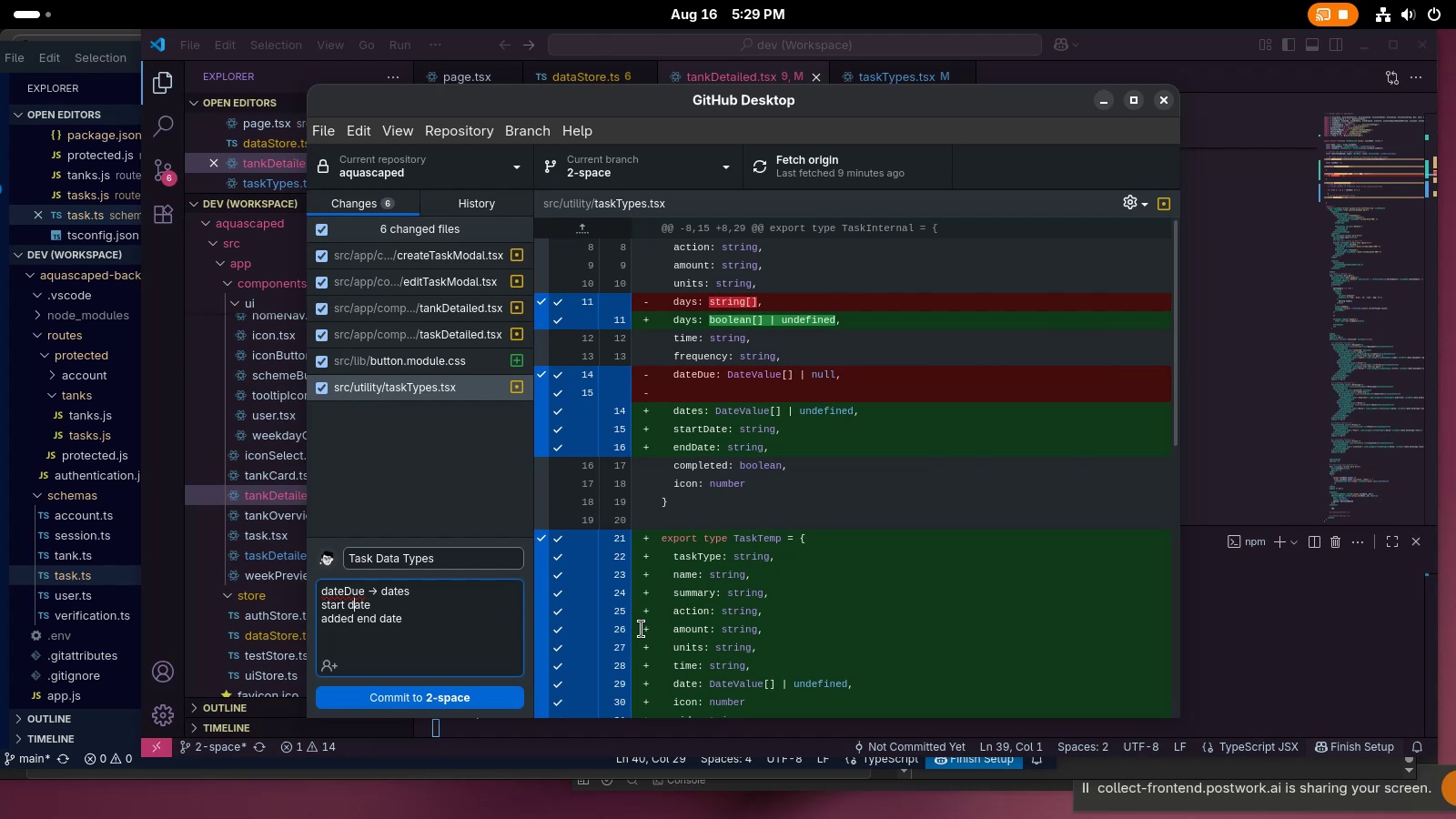 
key(Control+ControlLeft)
 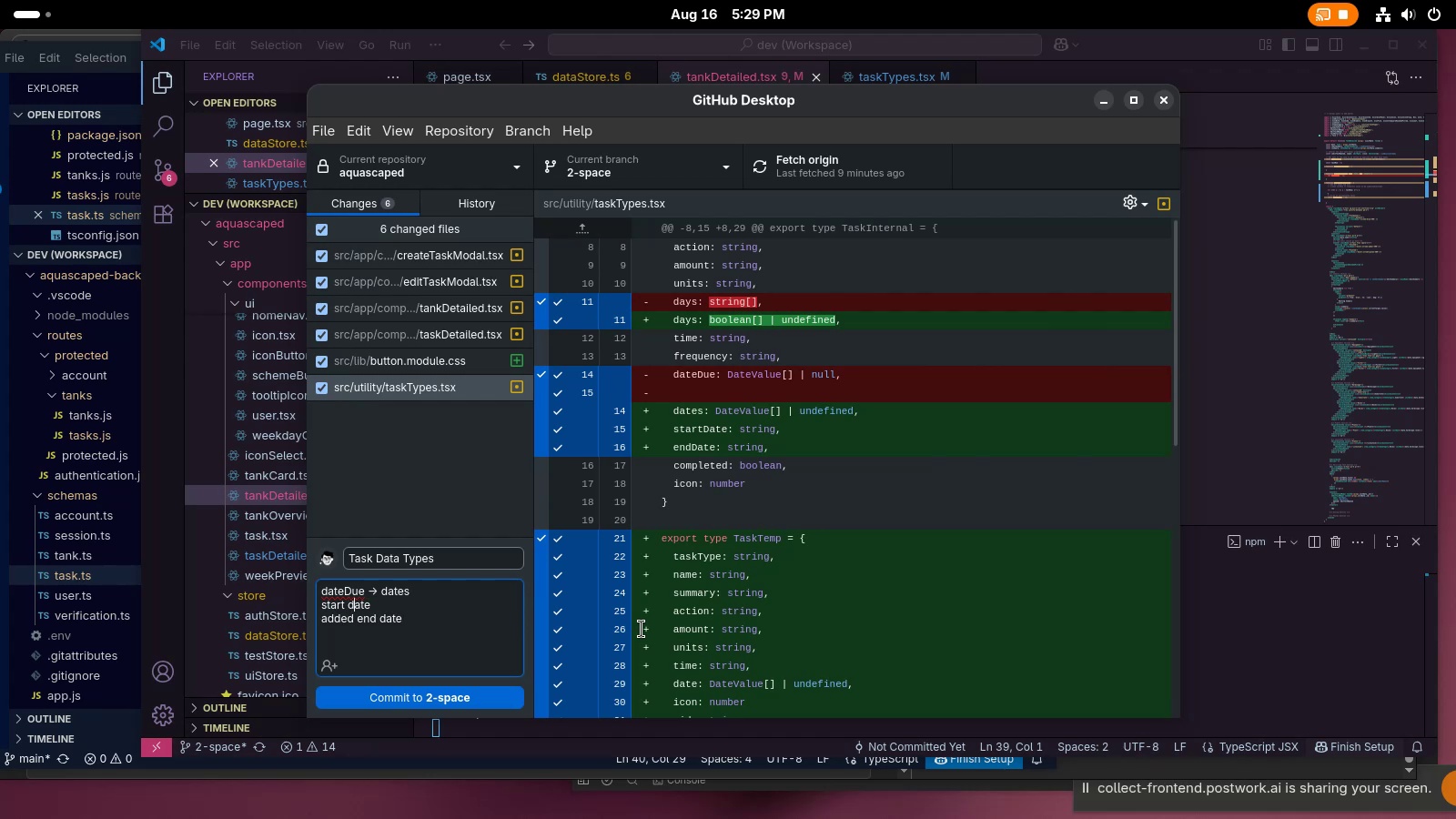 
key(Alt+Control+AltRight)
 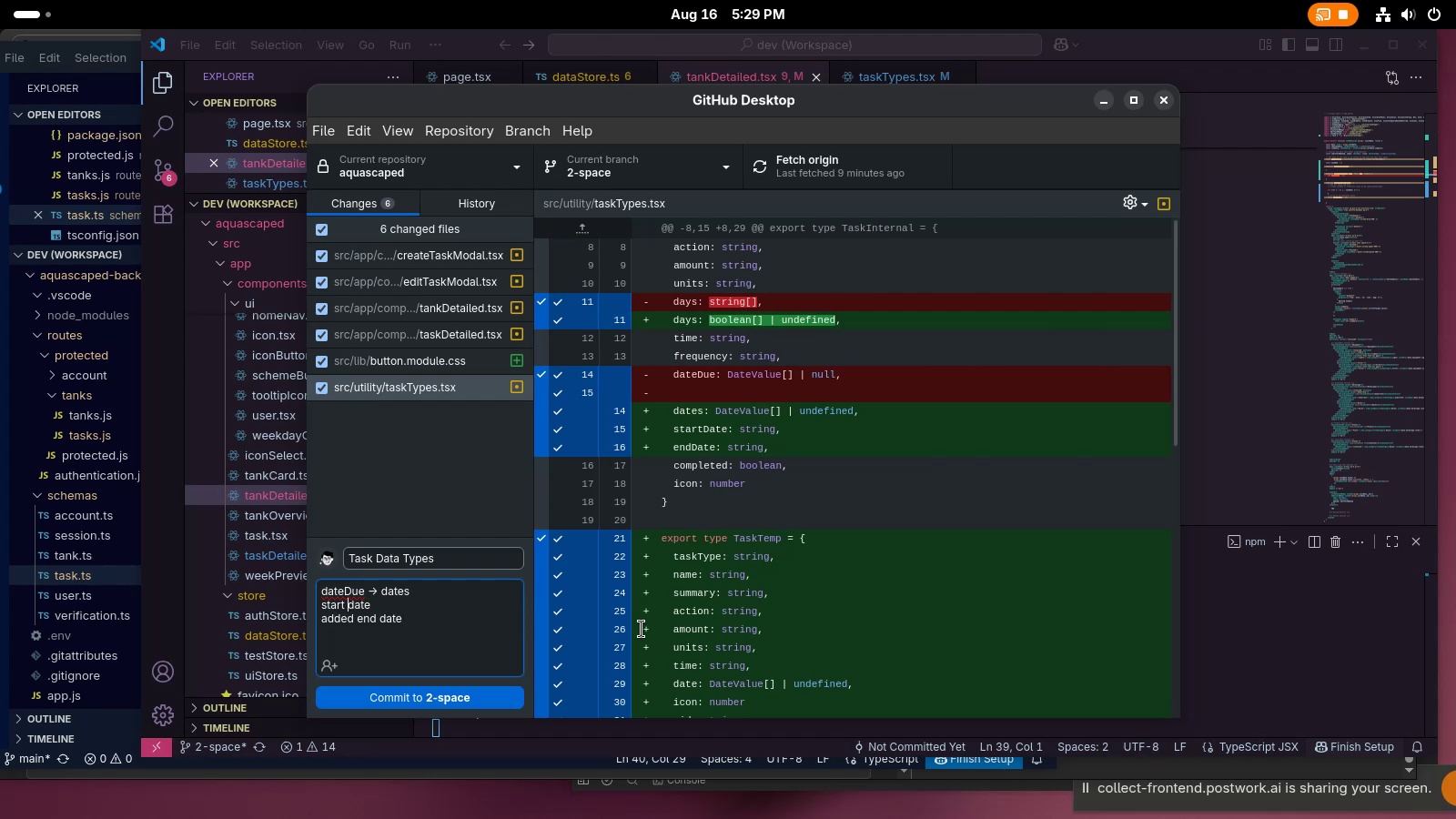 
key(Control+ControlLeft)
 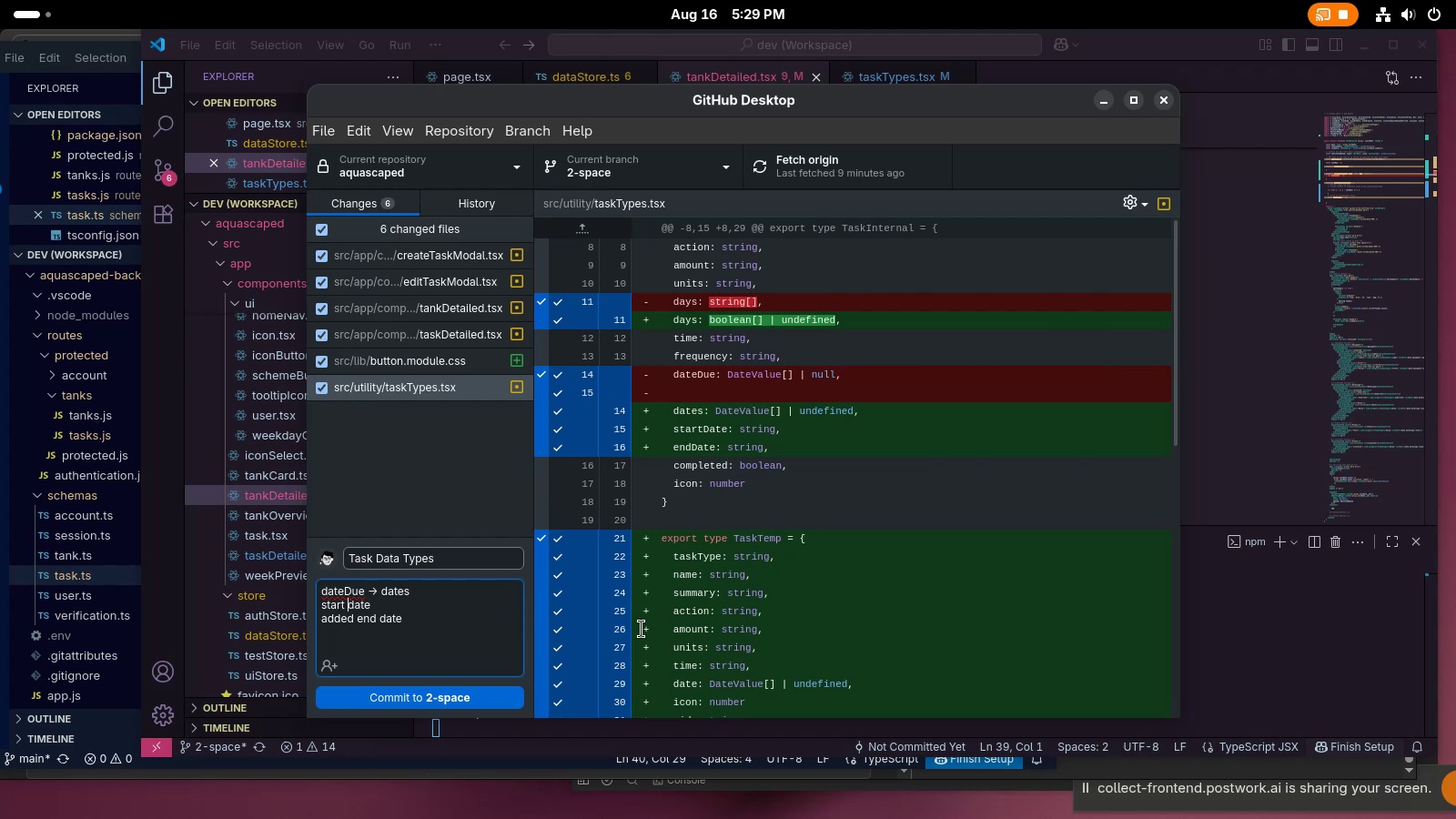 
key(Alt+Control+AltRight)
 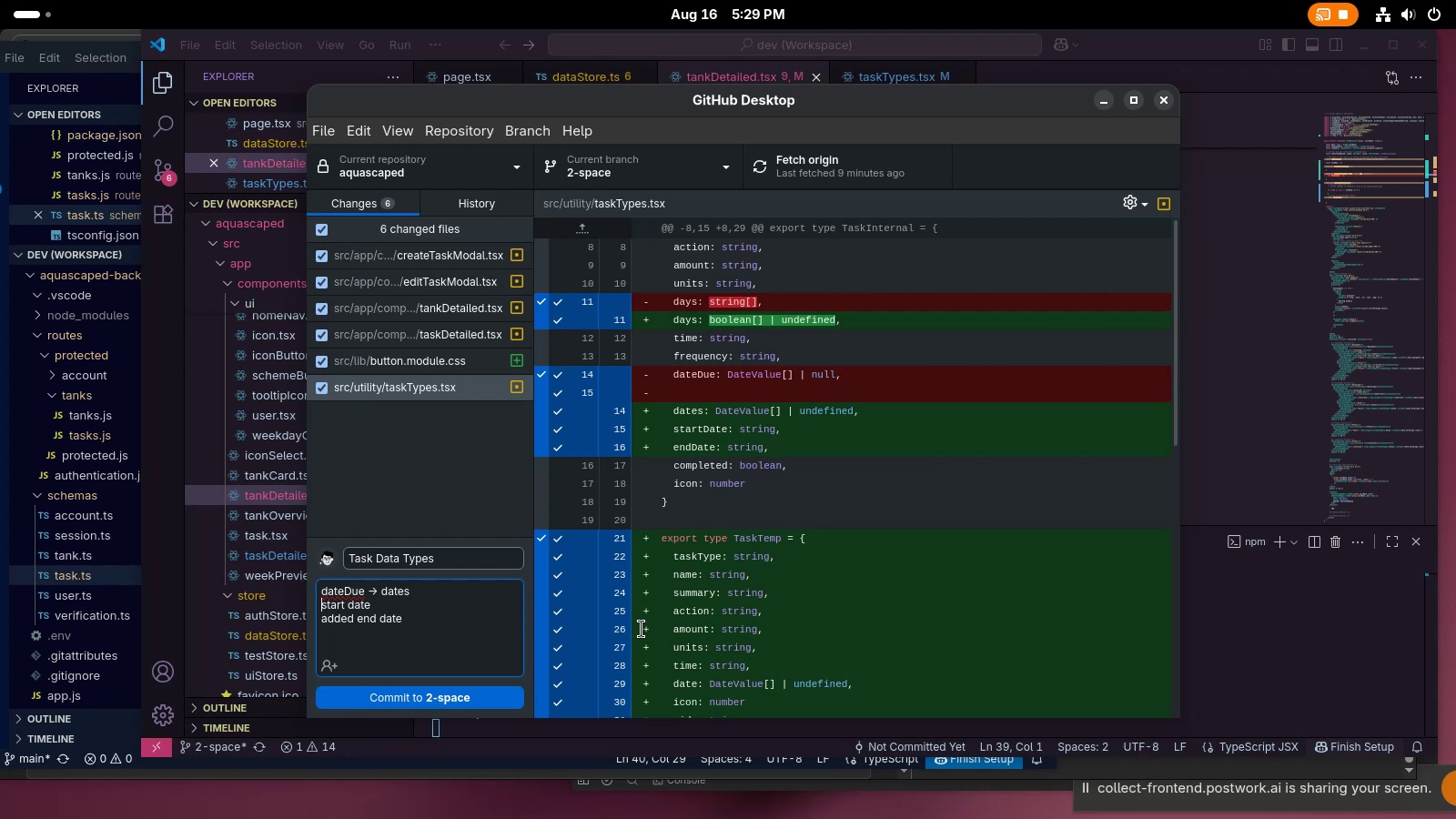 
type(added )
 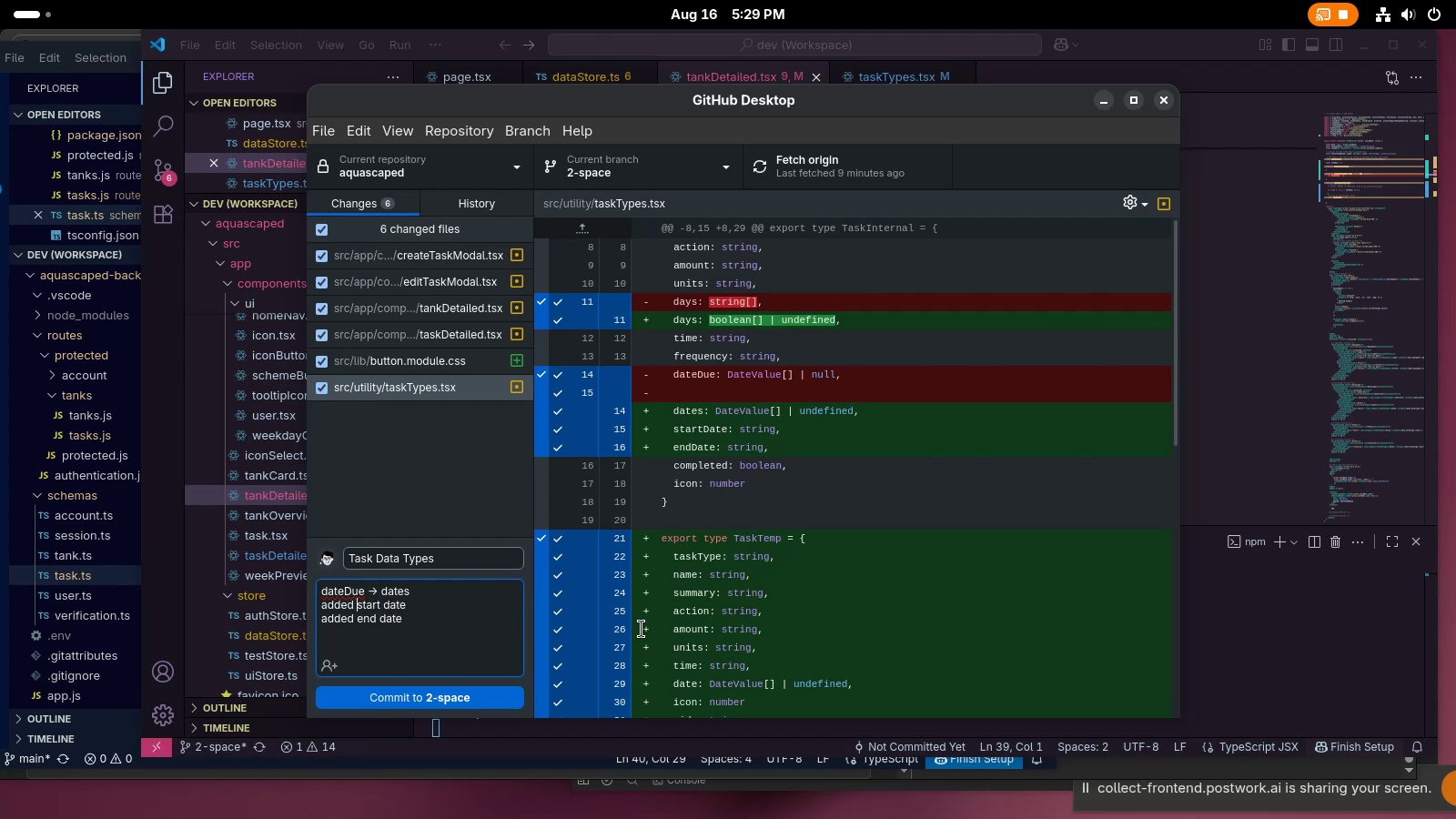 
key(Control+PrintScreen)
 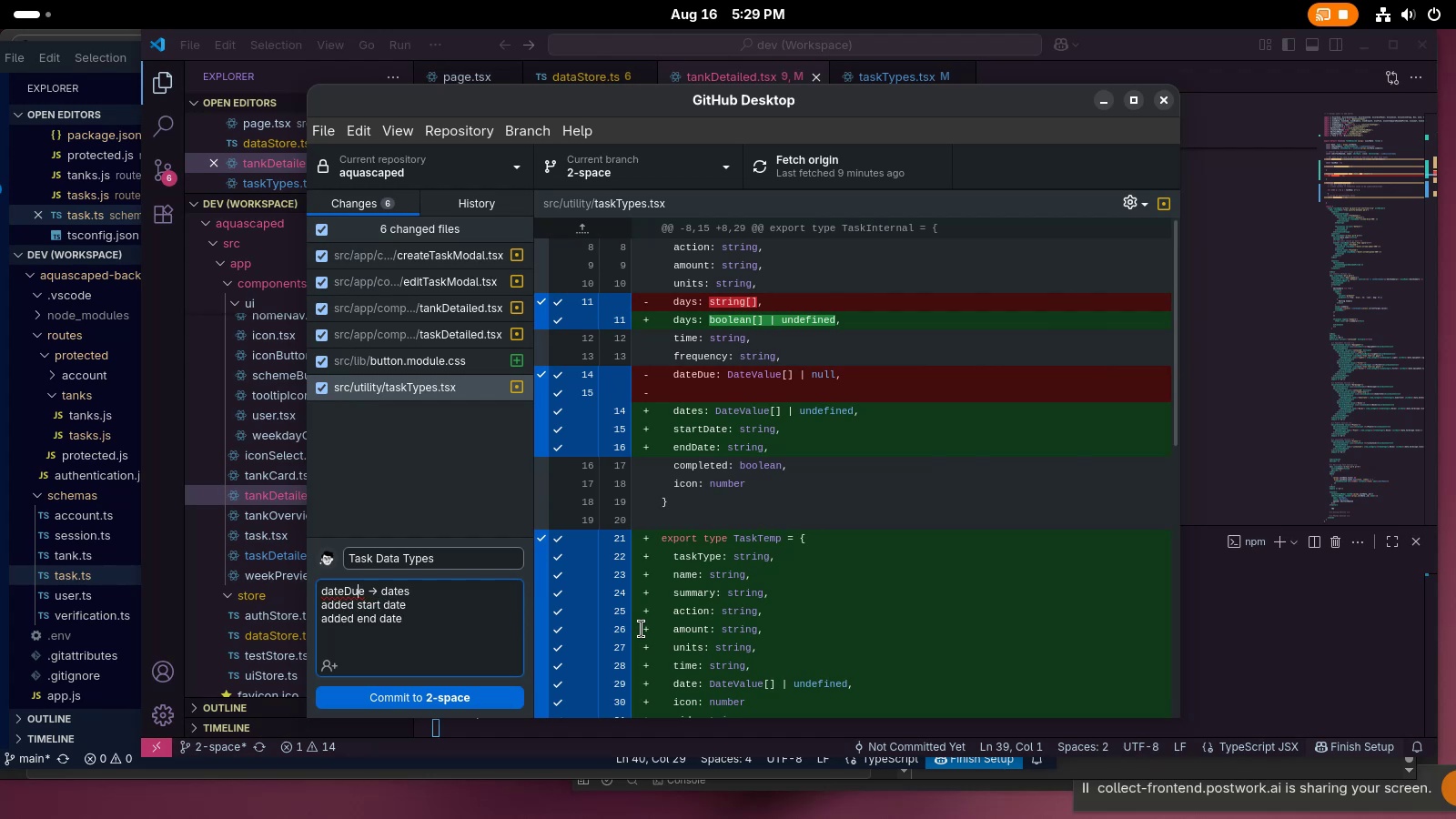 
key(Alt+Control+AltRight)
 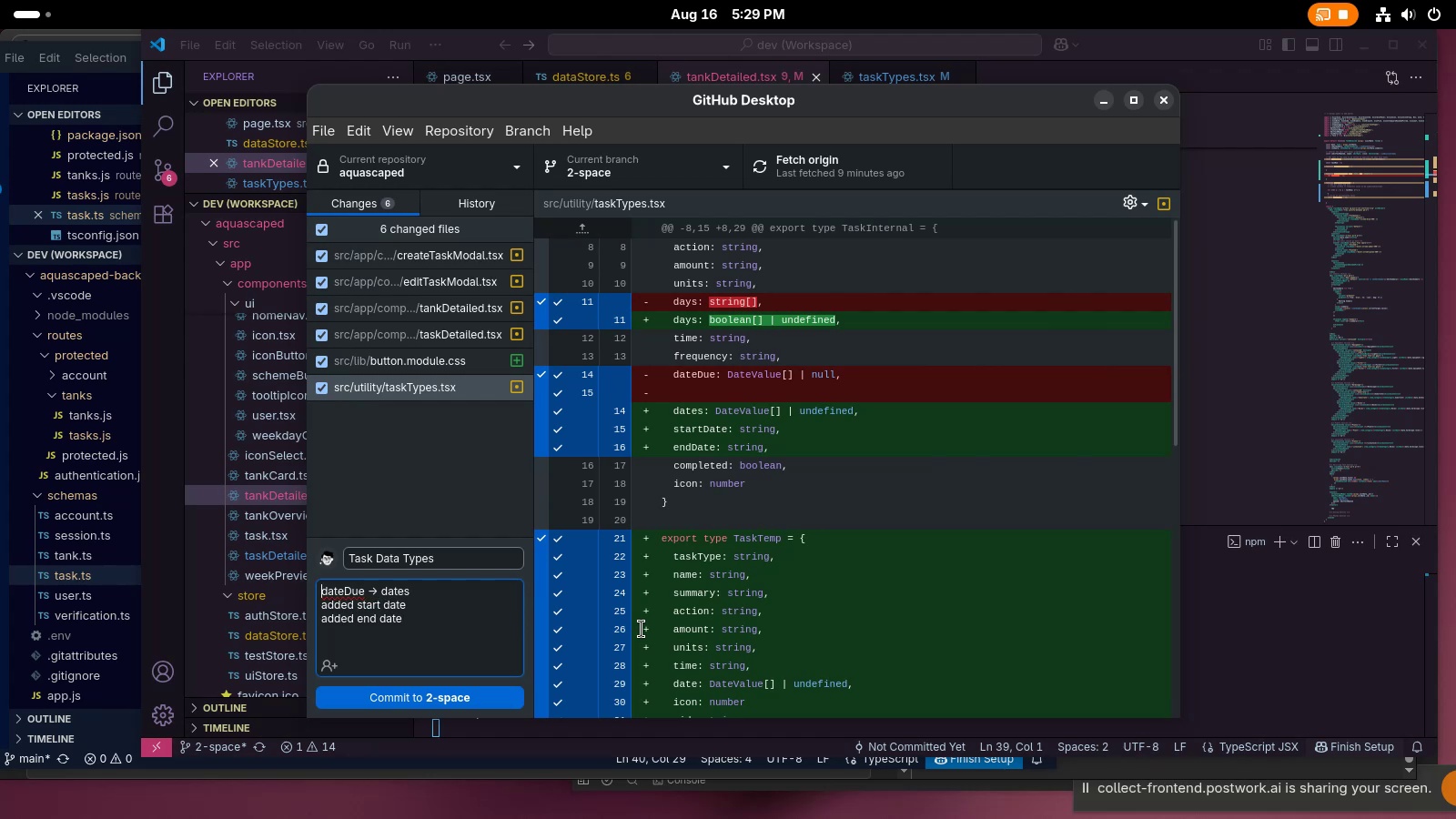 
type(Changed )
 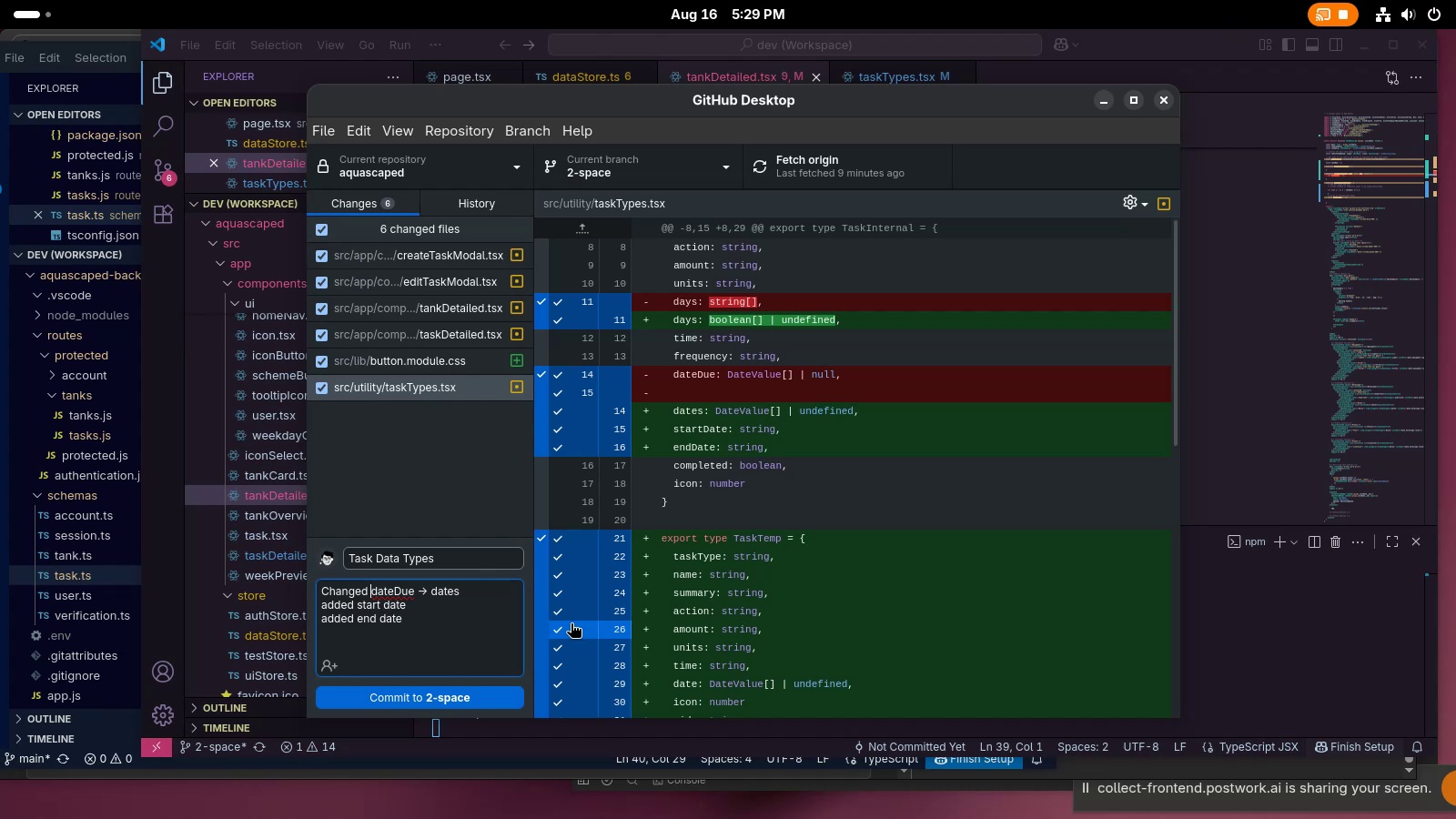 
scroll: coordinate [722, 647], scroll_direction: down, amount: 2.0
 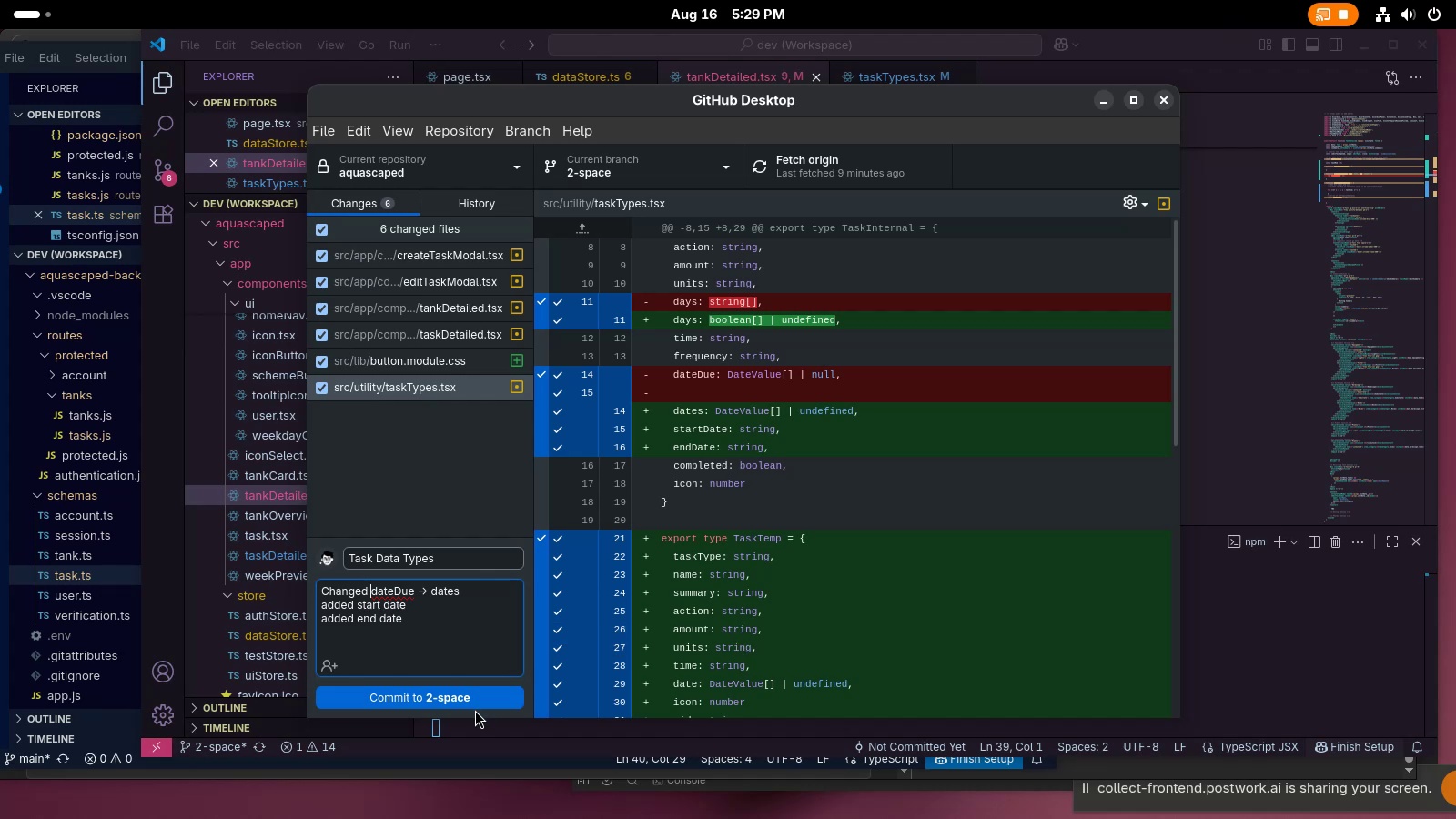 
left_click([475, 709])
 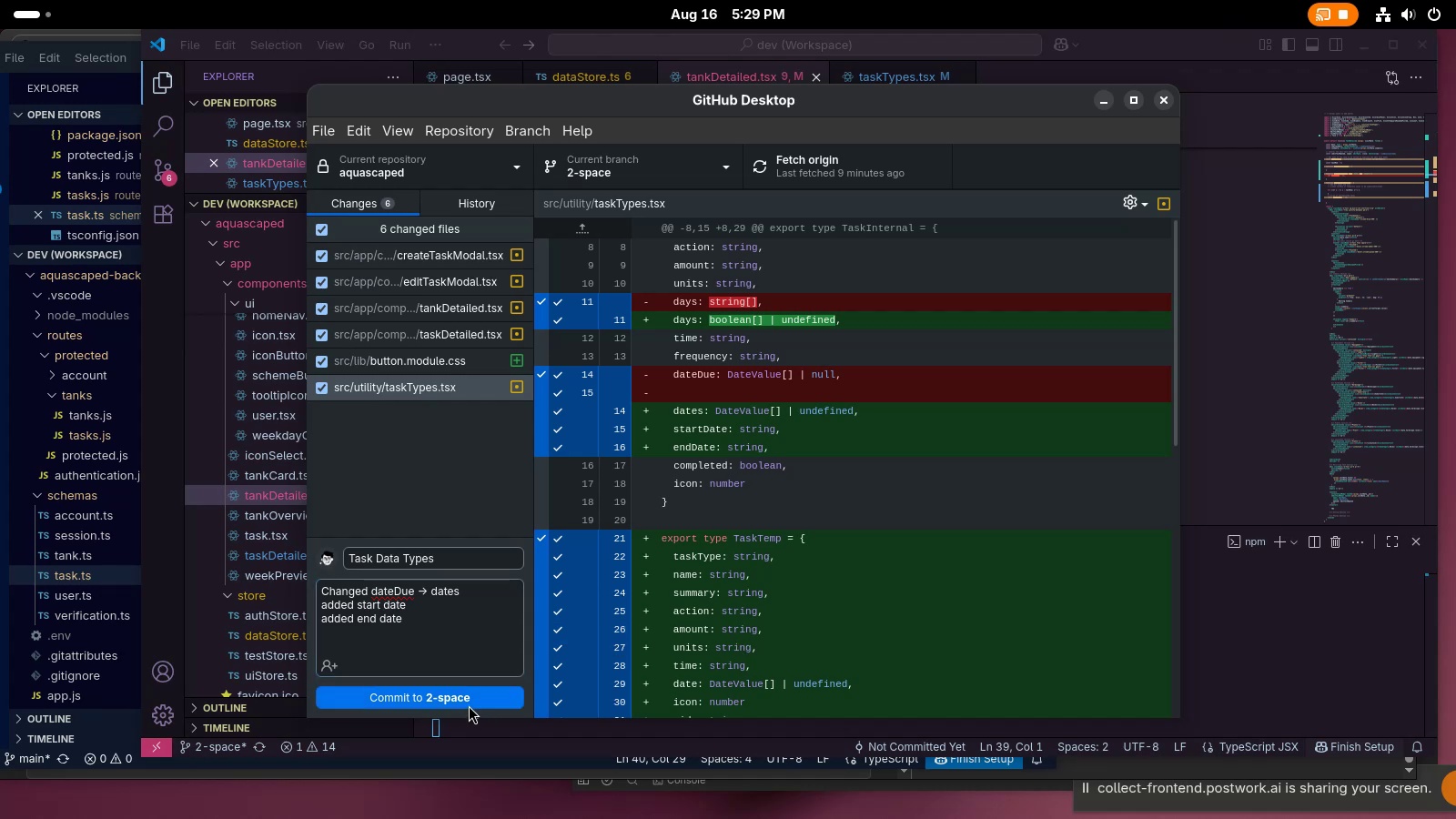 
left_click([465, 702])
 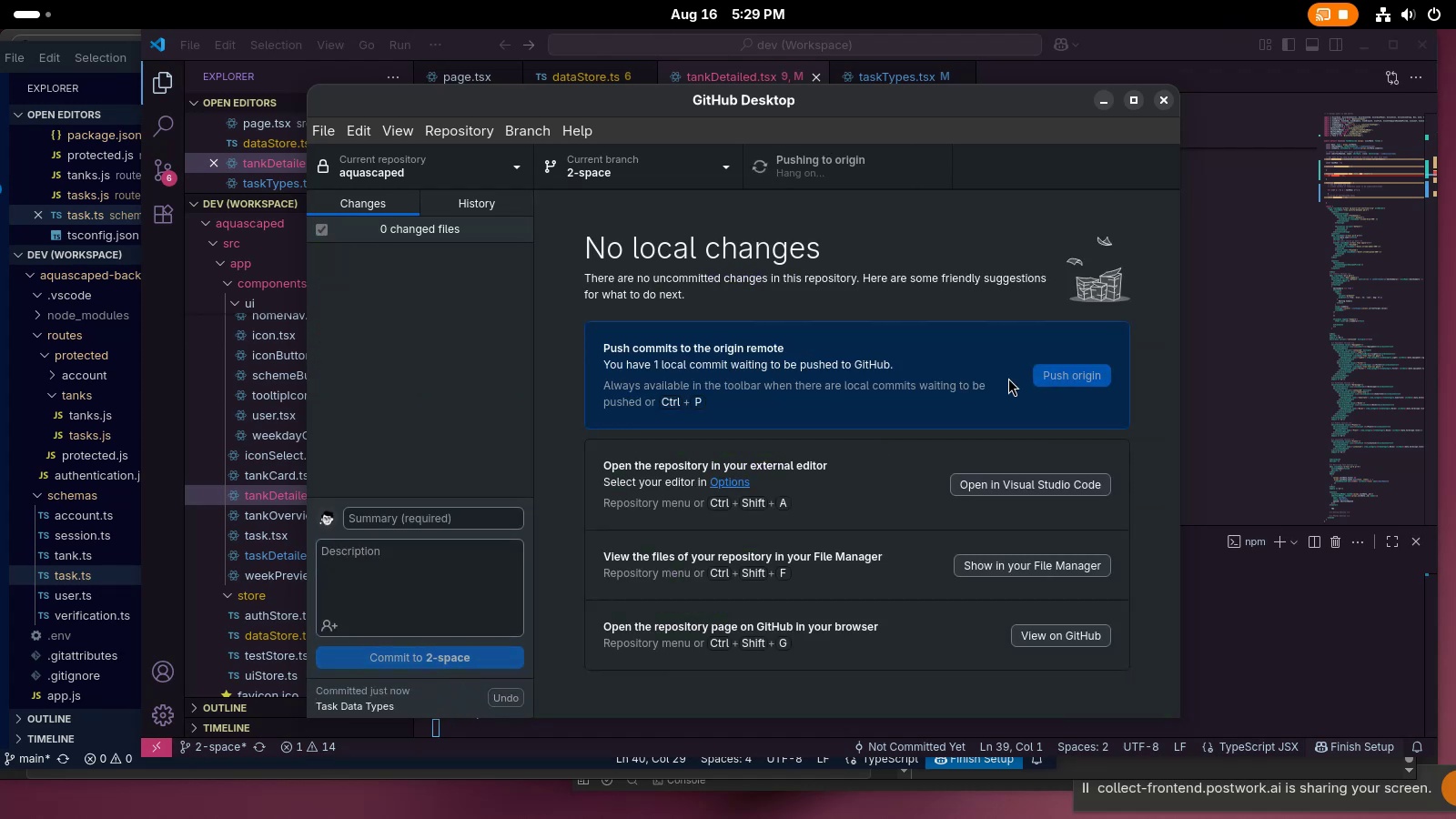 
left_click([648, 177])
 